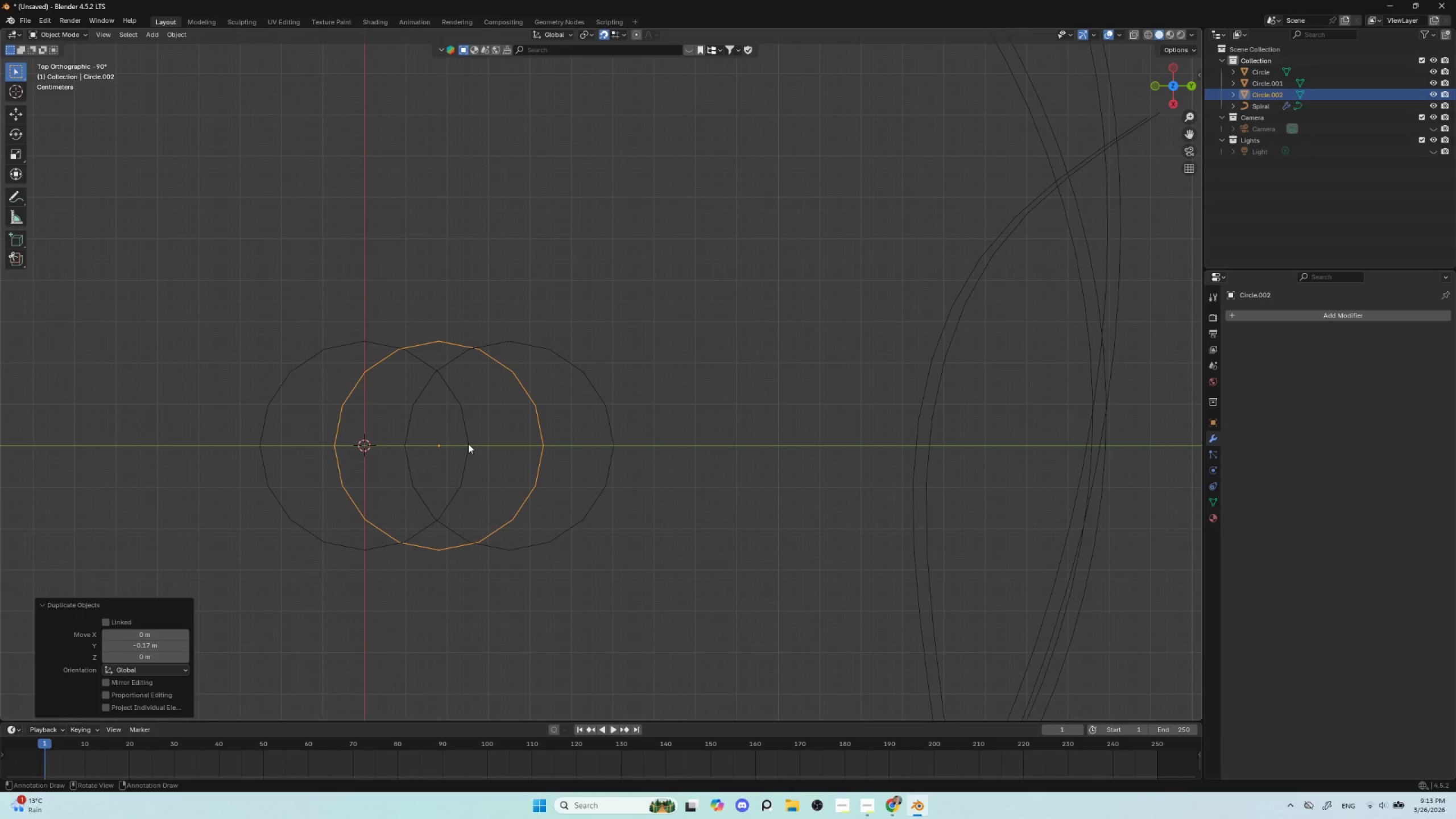 
type(gz)
 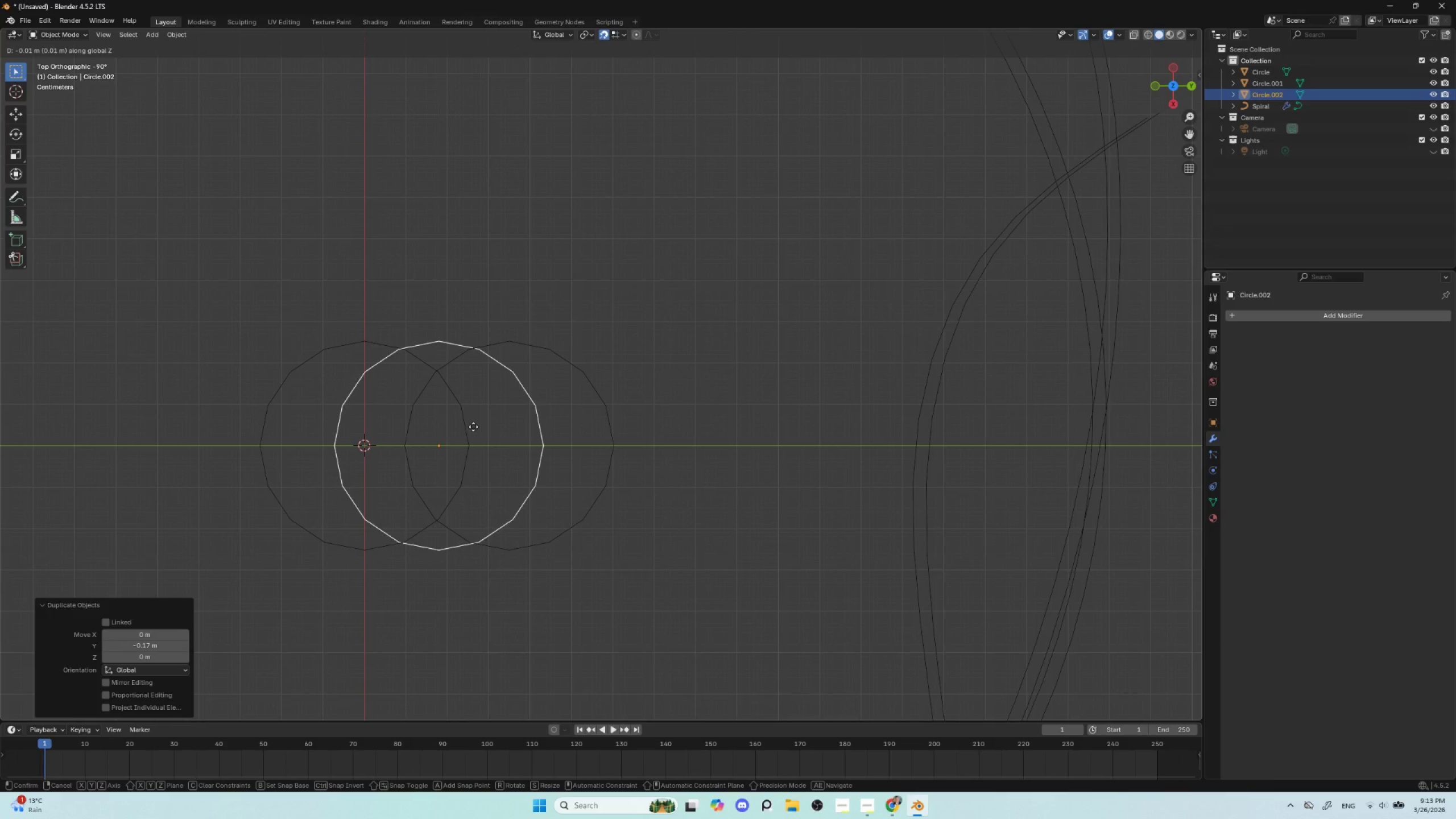 
key(Y)
 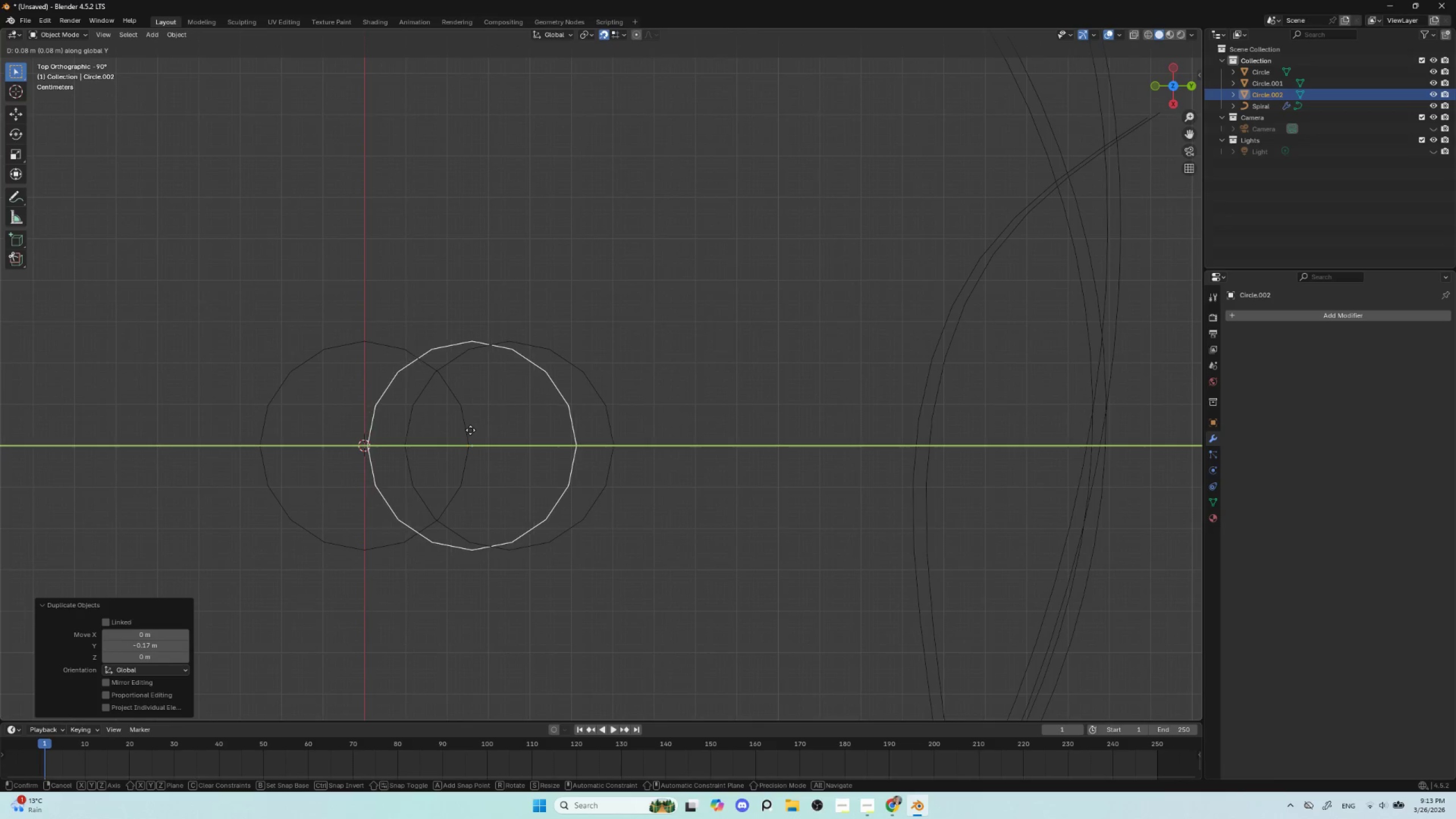 
key(X)
 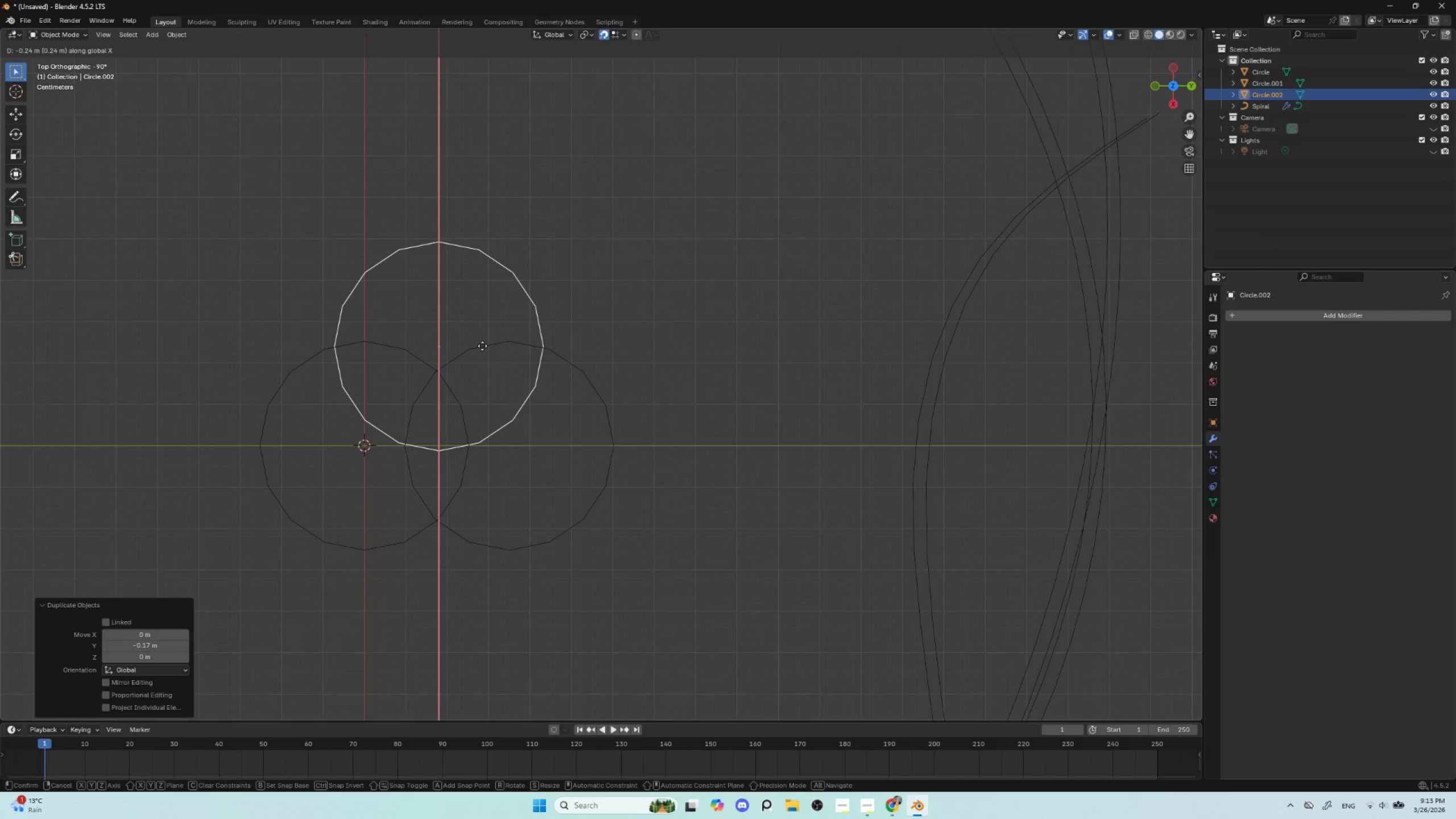 
wait(14.38)
 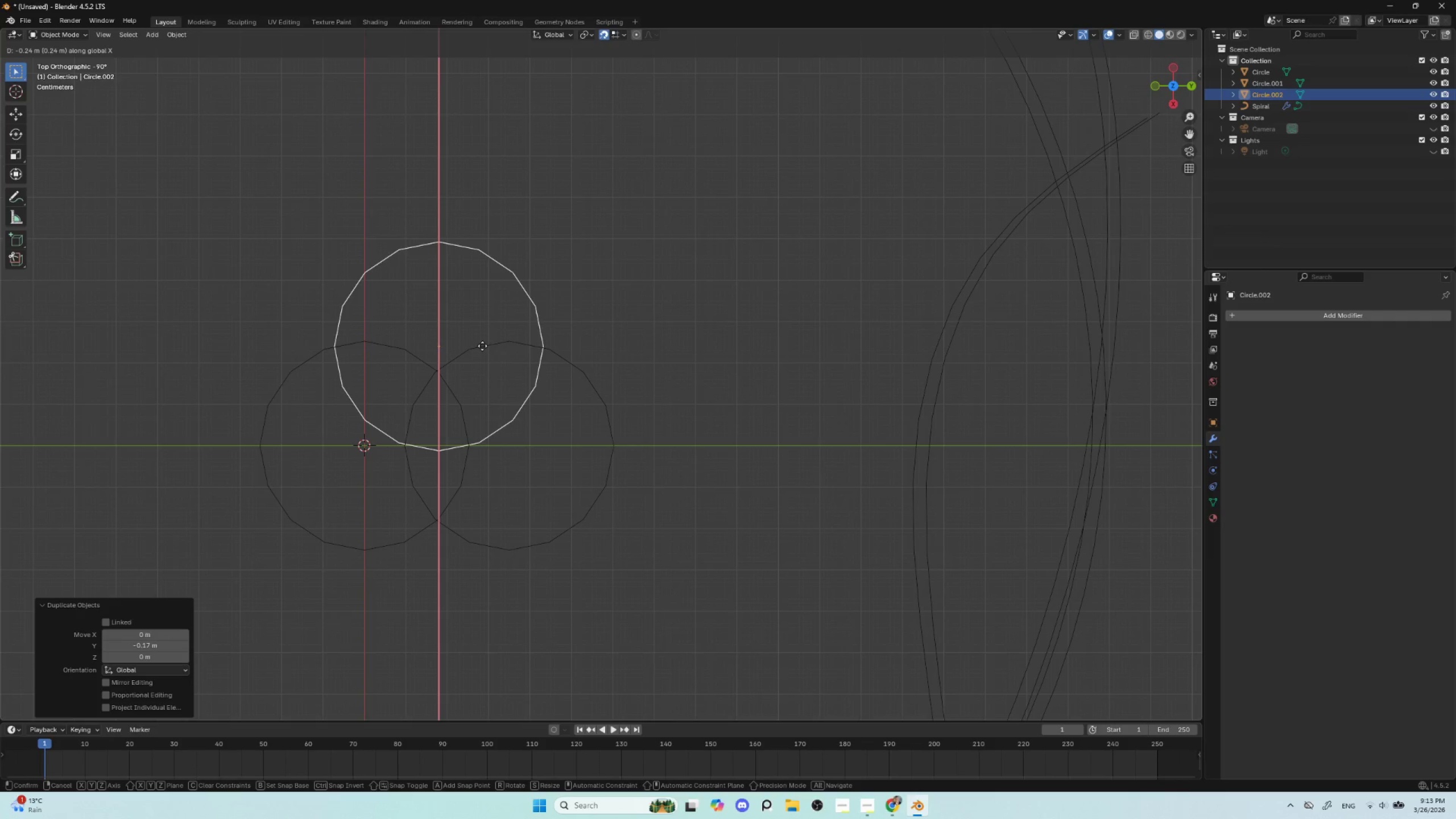 
left_click([482, 342])
 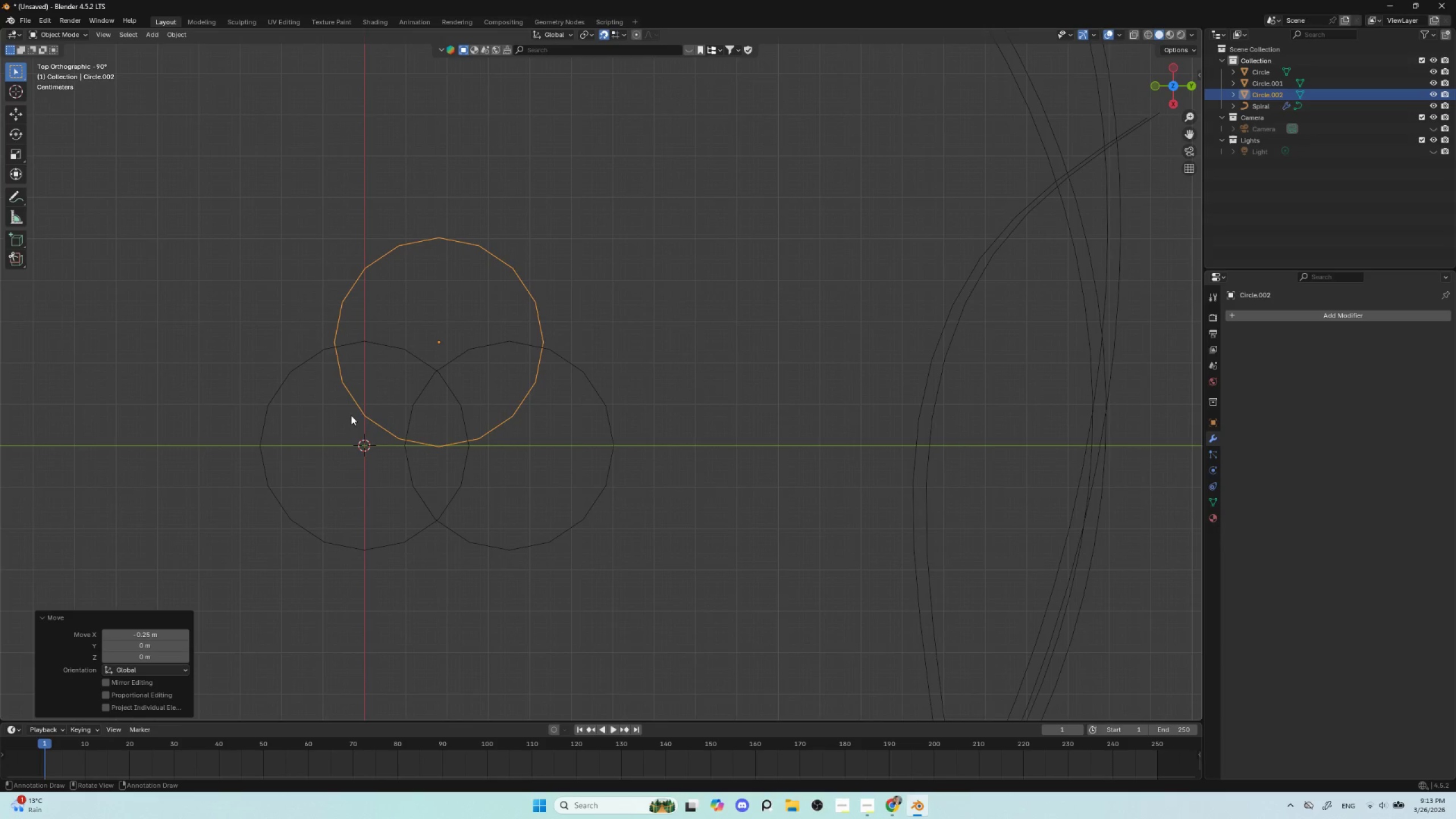 
hold_key(key=ShiftLeft, duration=1.52)
left_click([297, 363])
 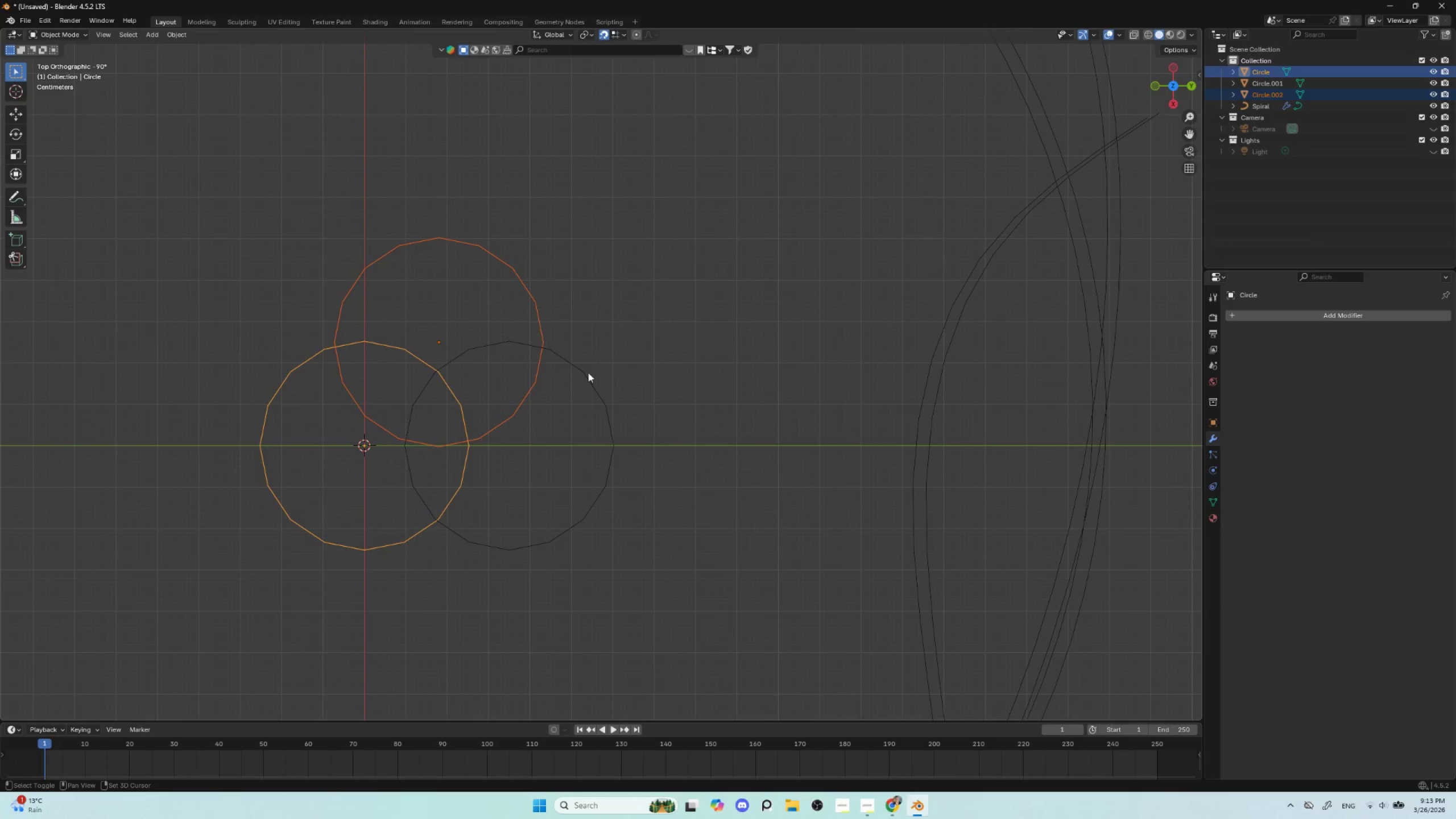 
left_click([582, 371])
 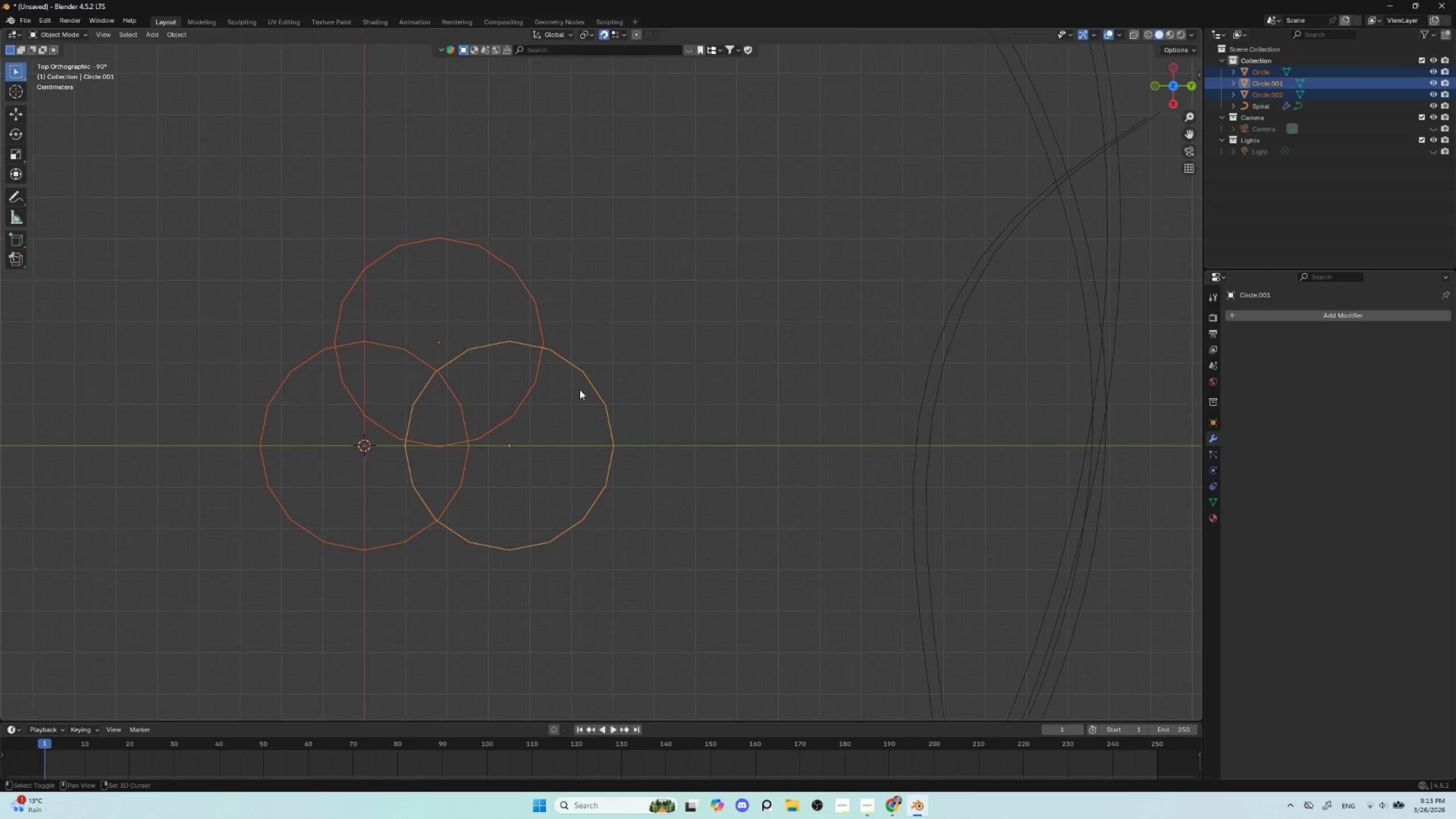 
key(Shift+ShiftLeft)
 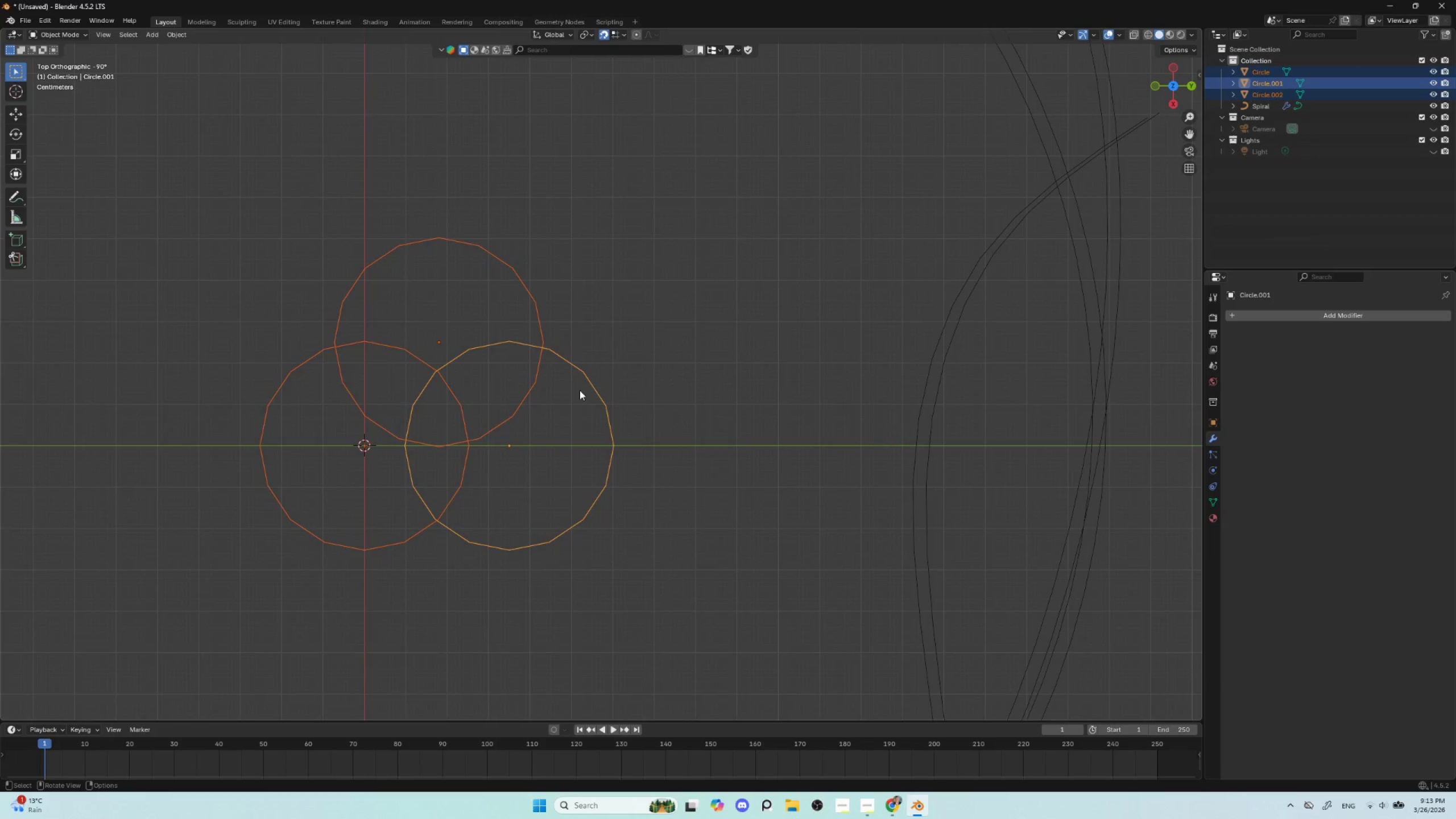 
key(Shift+ShiftLeft)
 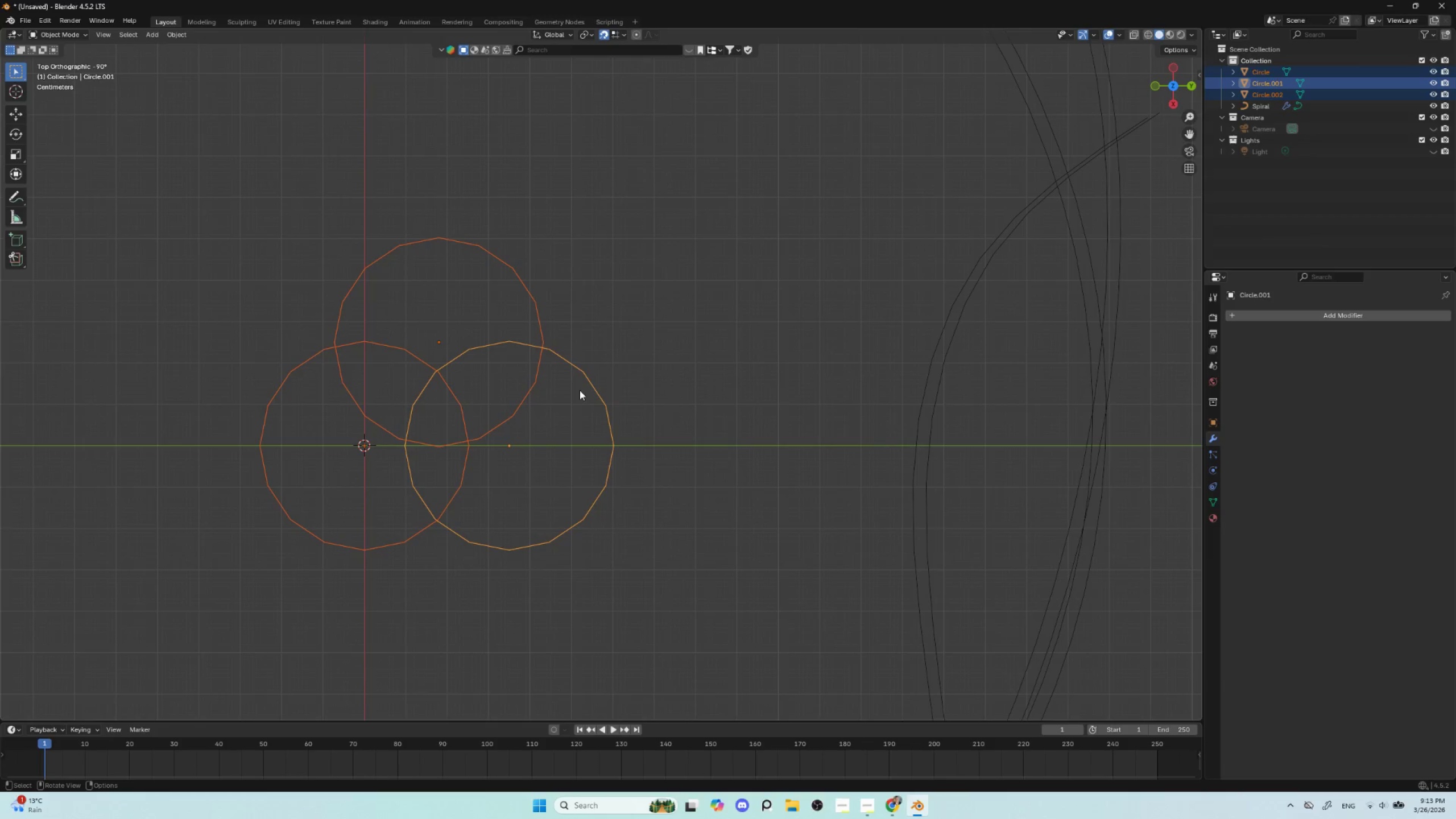 
key(Shift+ShiftLeft)
 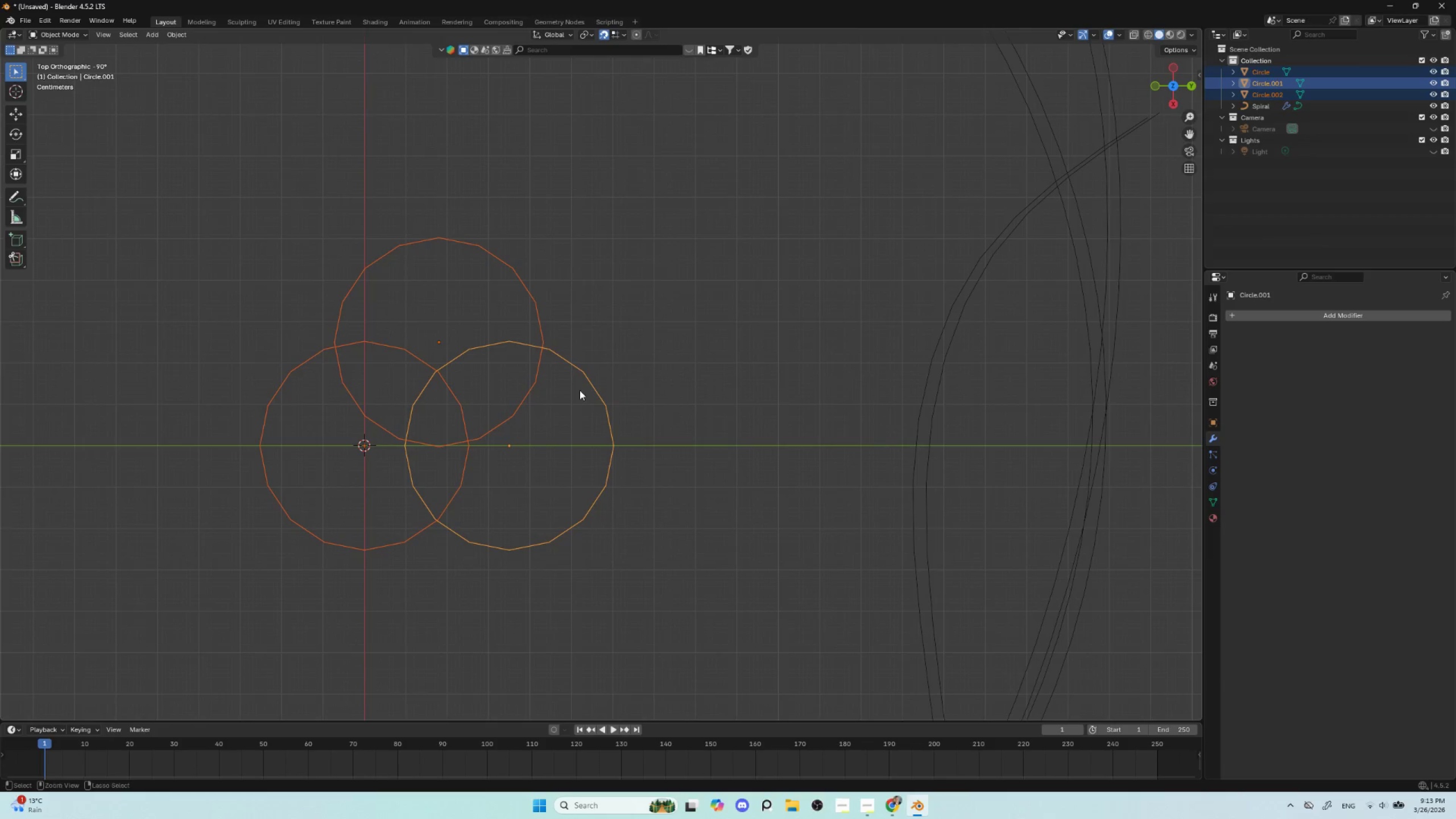 
key(Control+J)
 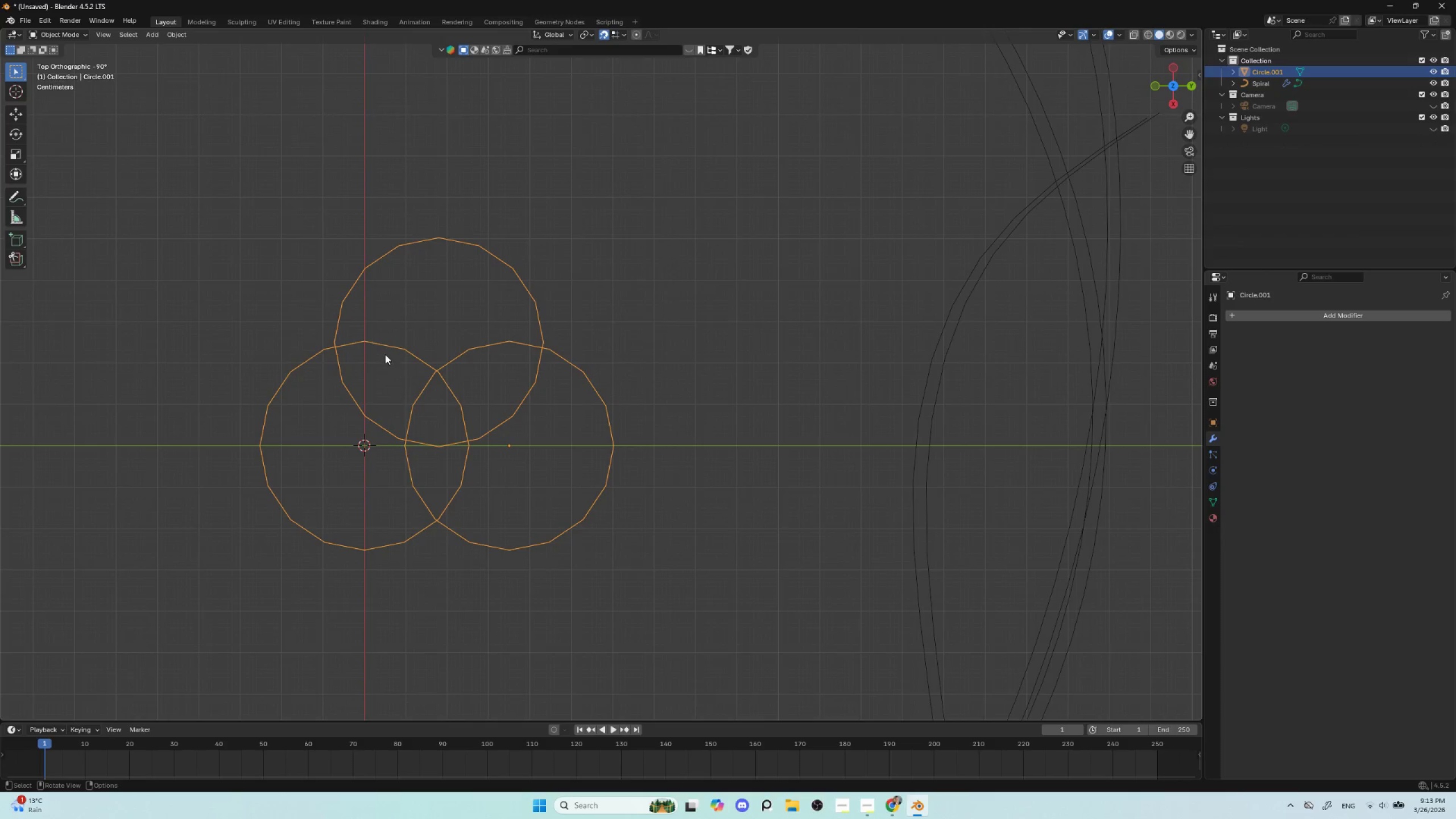 
key(Tab)
 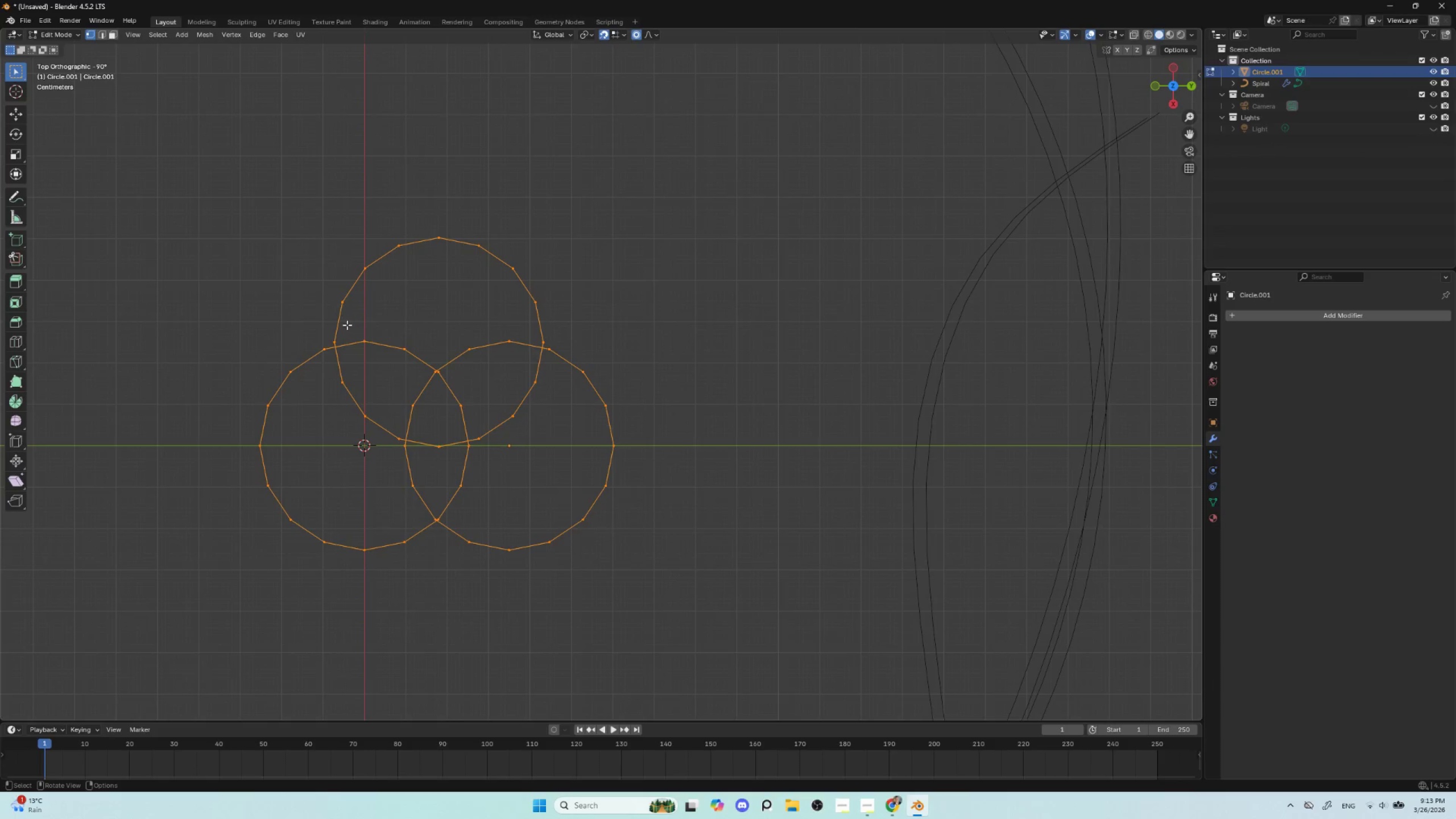 
left_click_drag(start_coordinate=[347, 325], to_coordinate=[527, 502])
 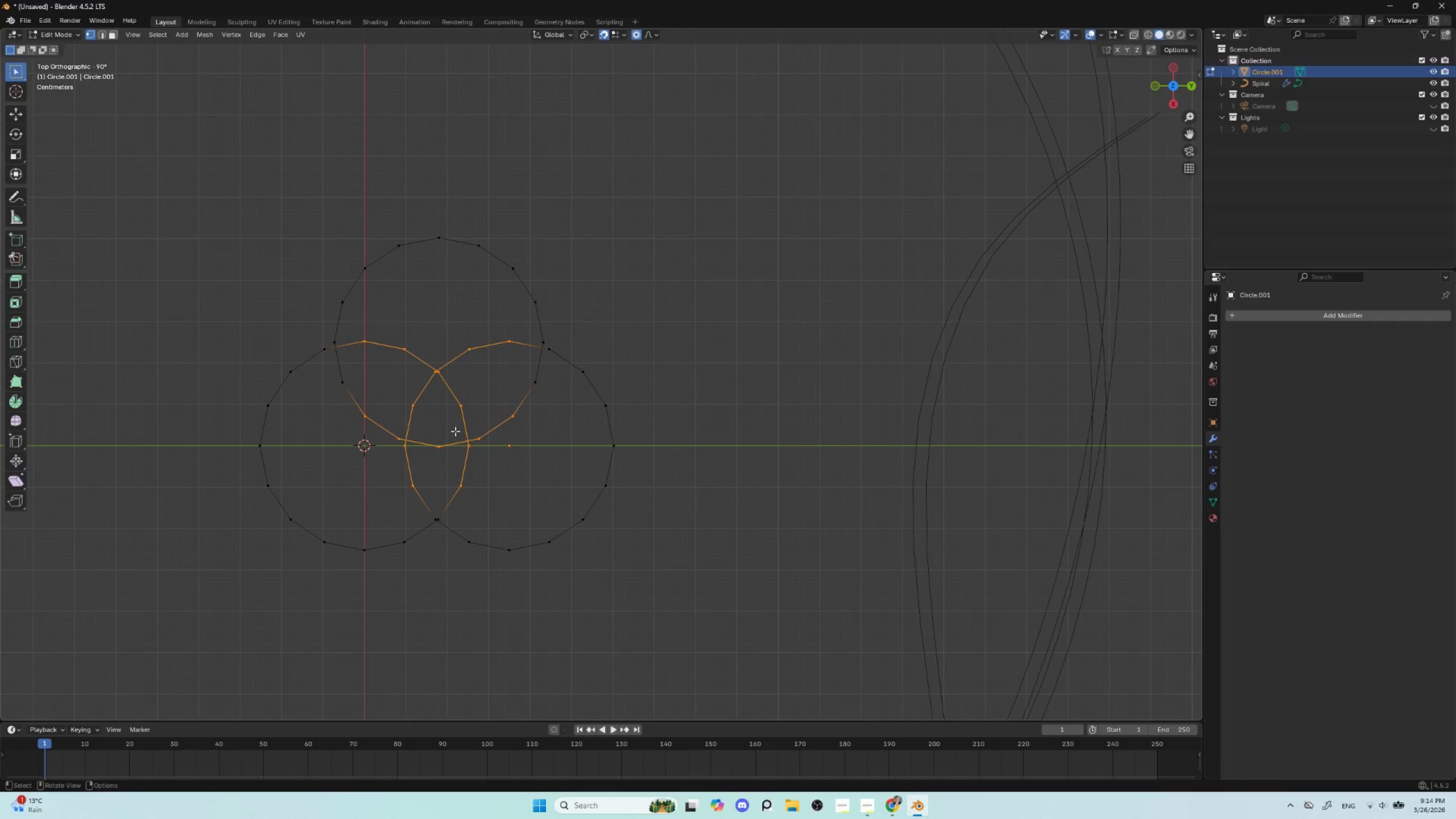 
hold_key(key=ShiftLeft, duration=1.5)
left_click([340, 379])
 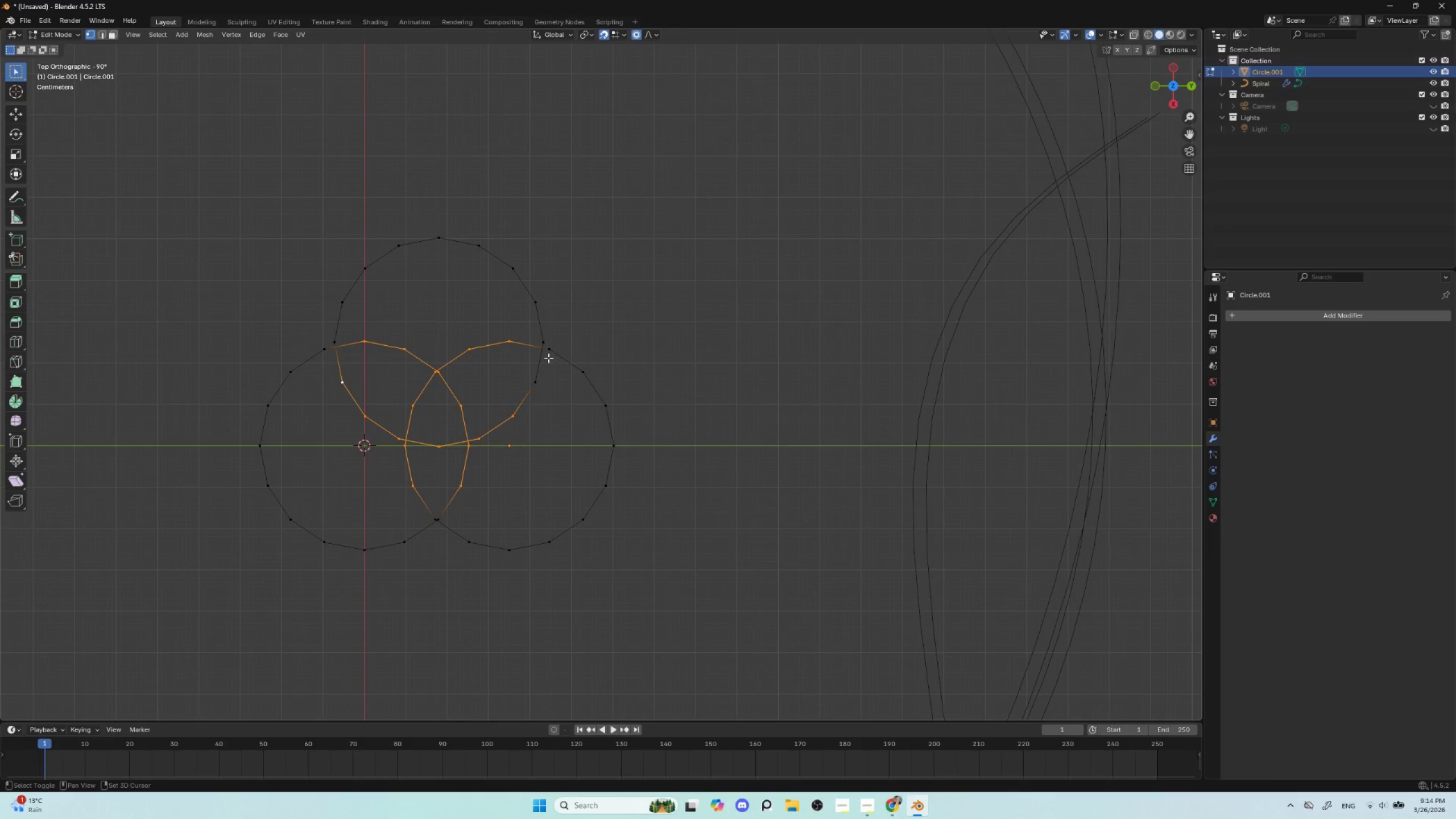 
left_click([544, 378])
 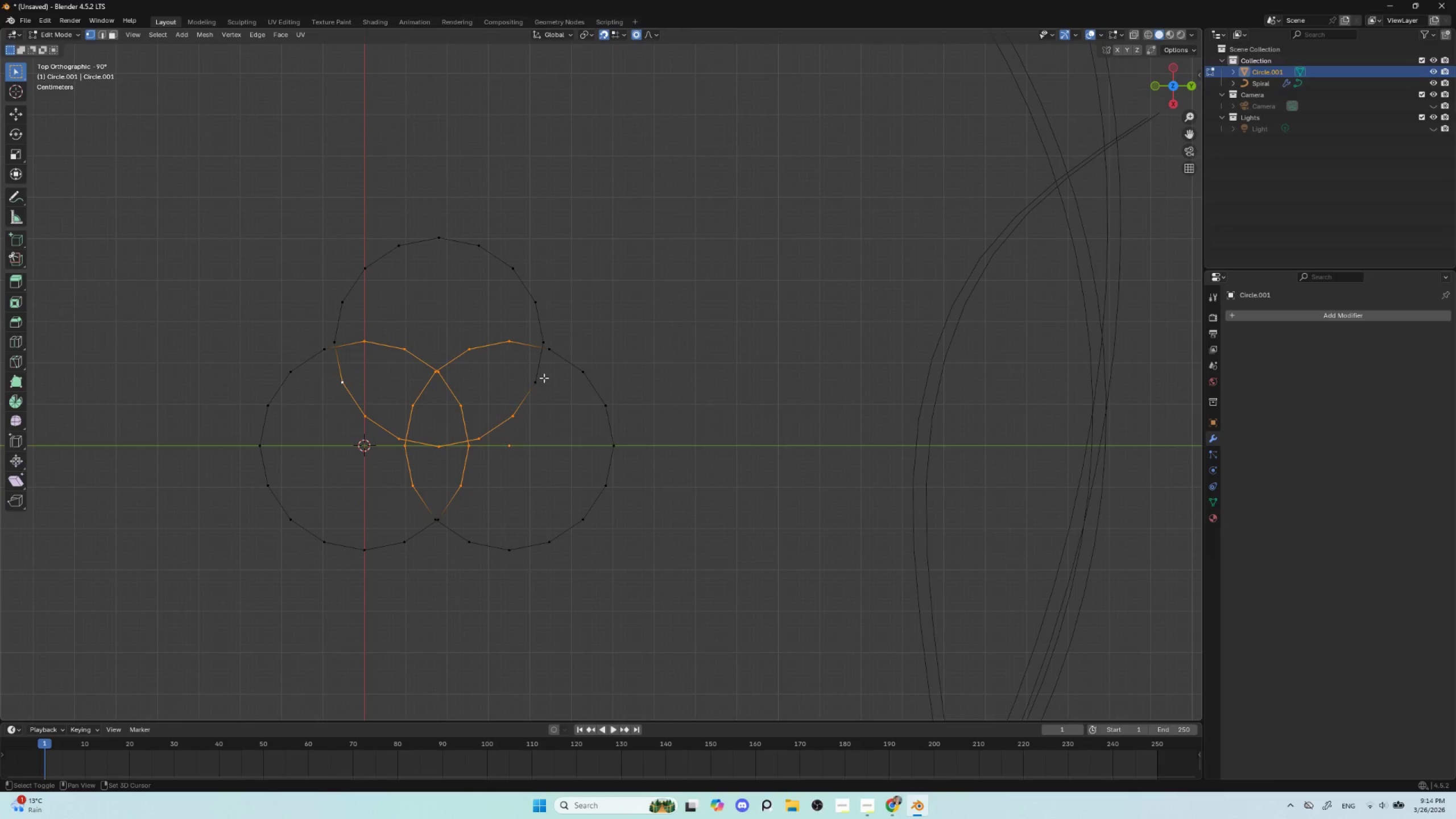 
hold_key(key=ShiftLeft, duration=1.0)
 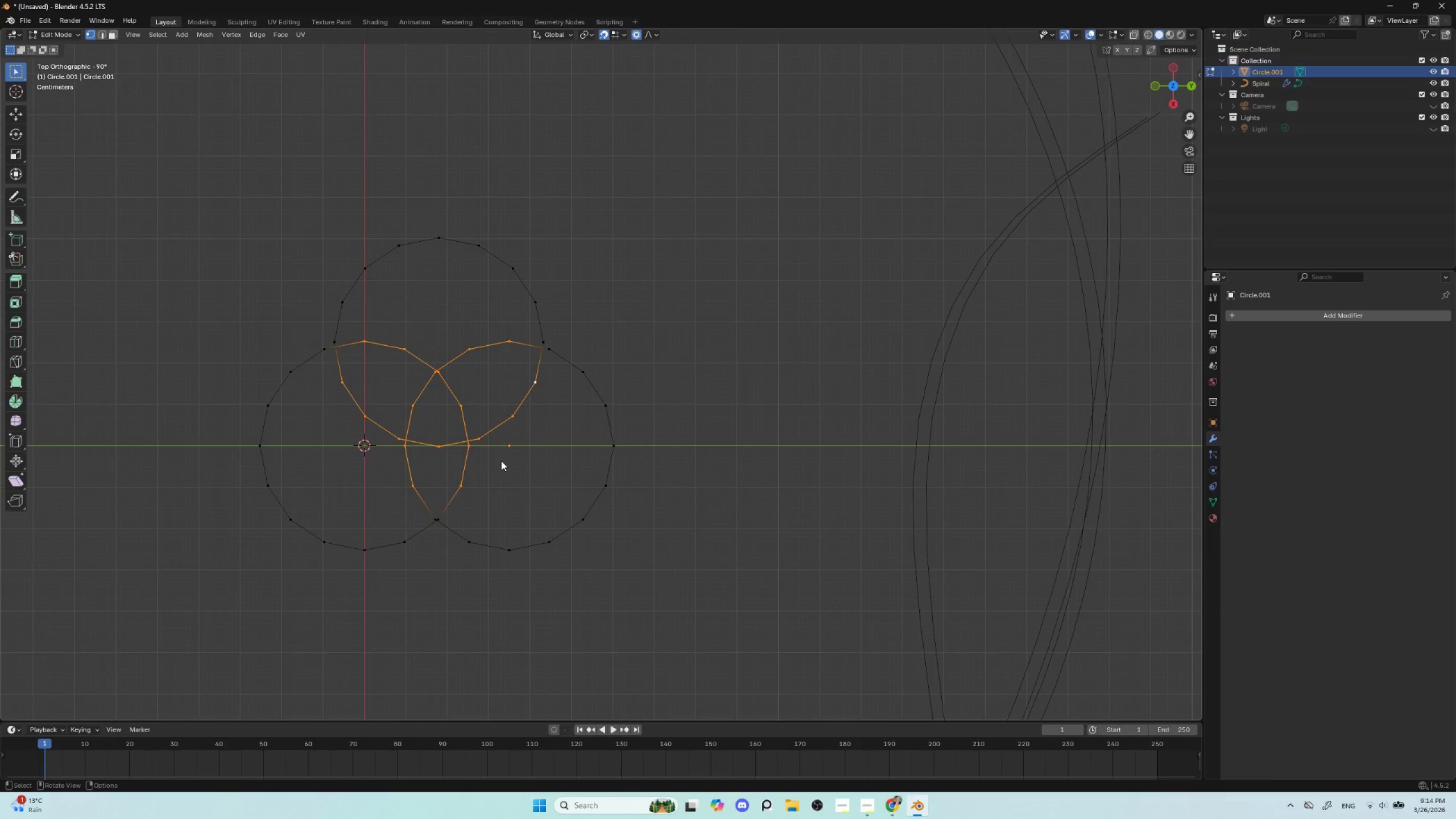 
key(Delete)
 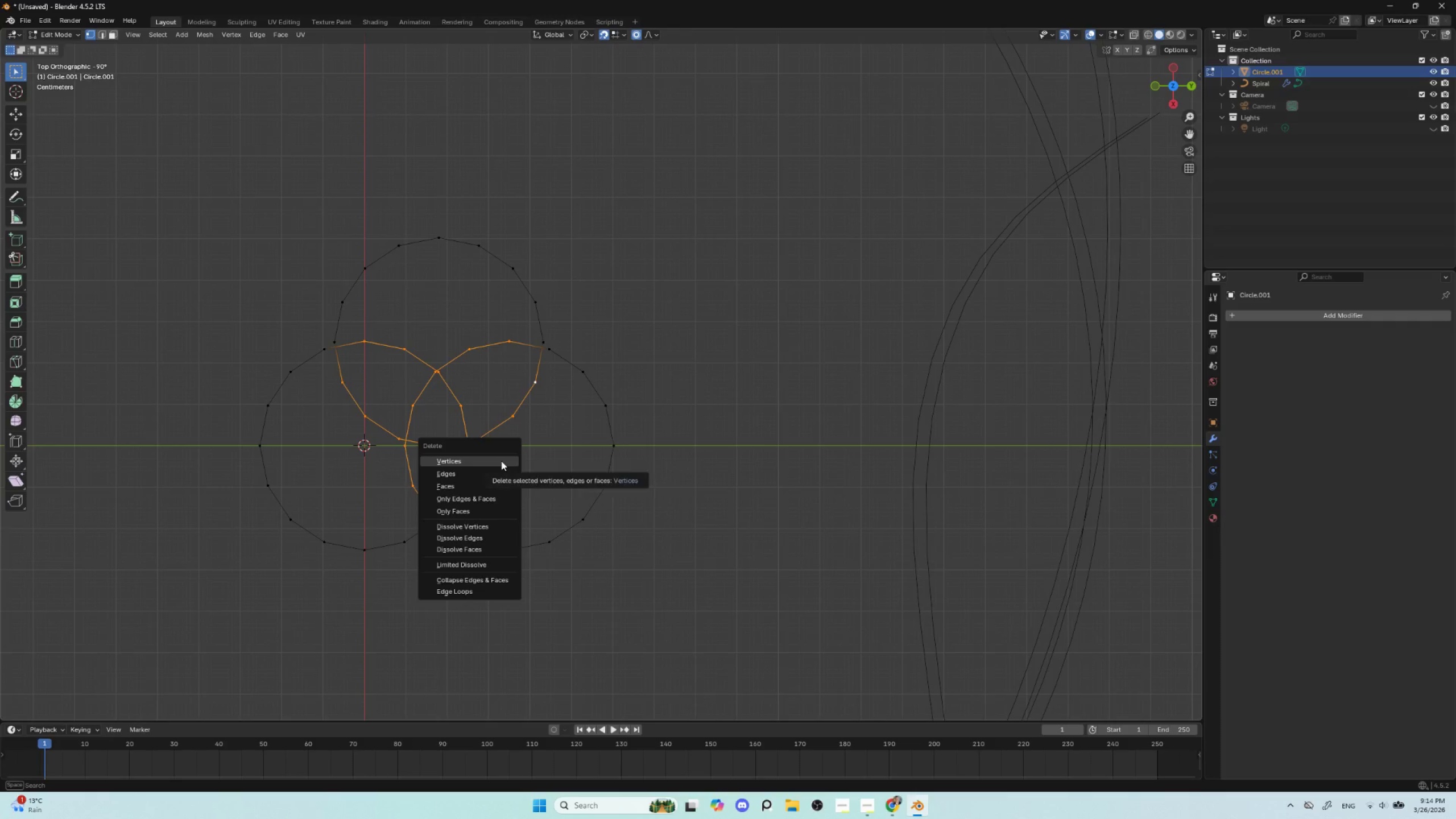 
left_click([501, 461])
 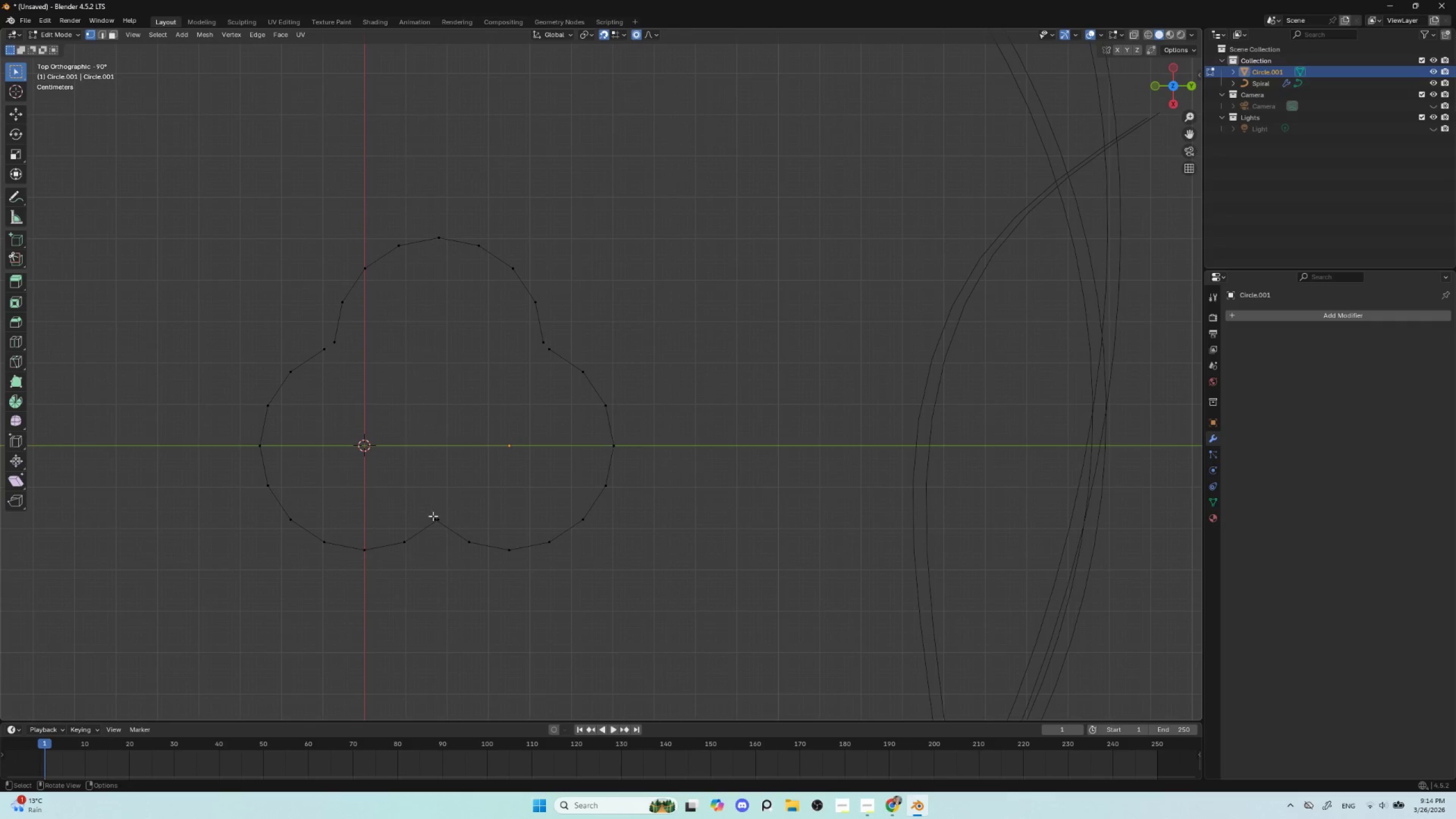 
left_click_drag(start_coordinate=[420, 506], to_coordinate=[467, 530])
 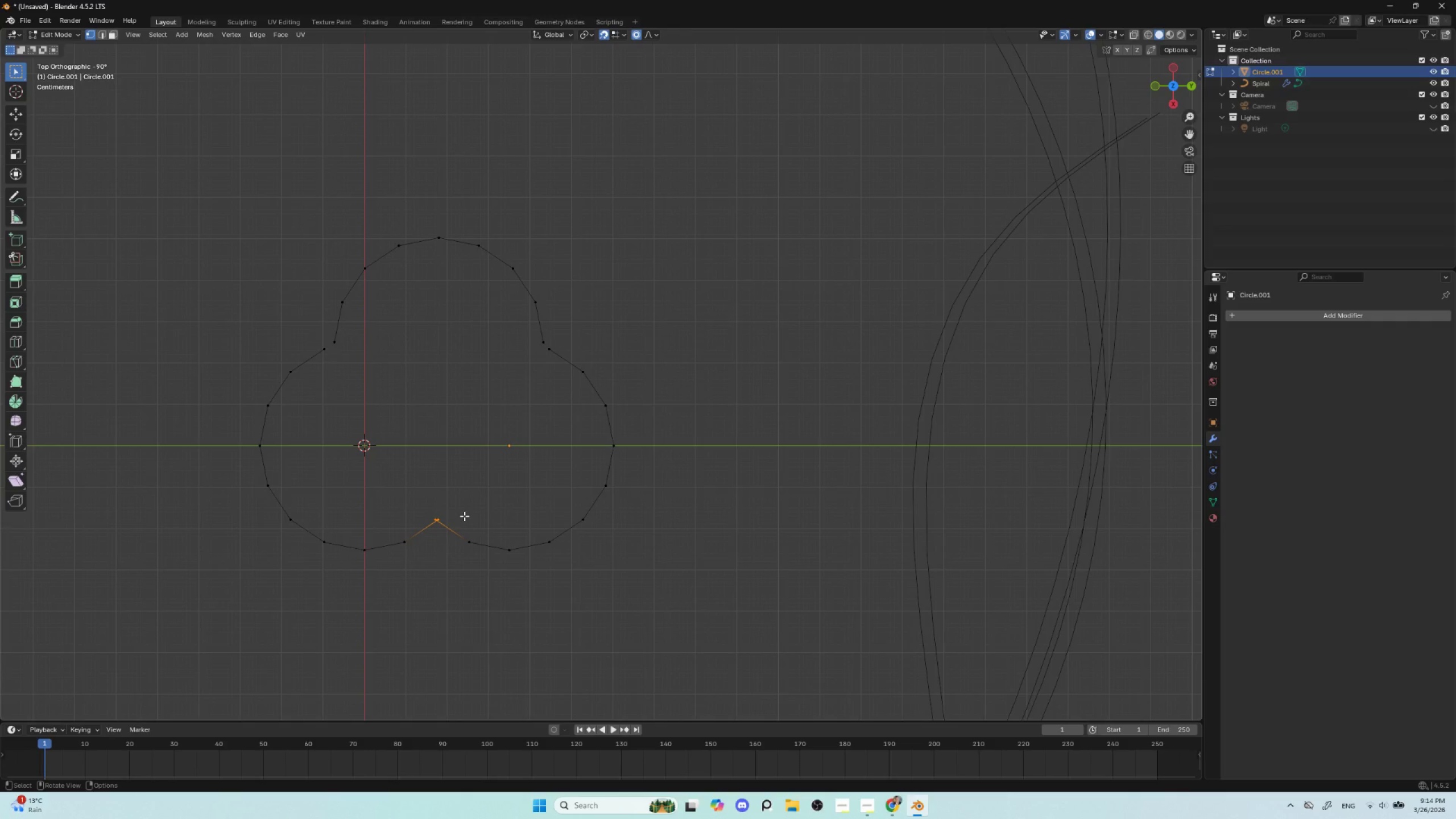 
key(M)
 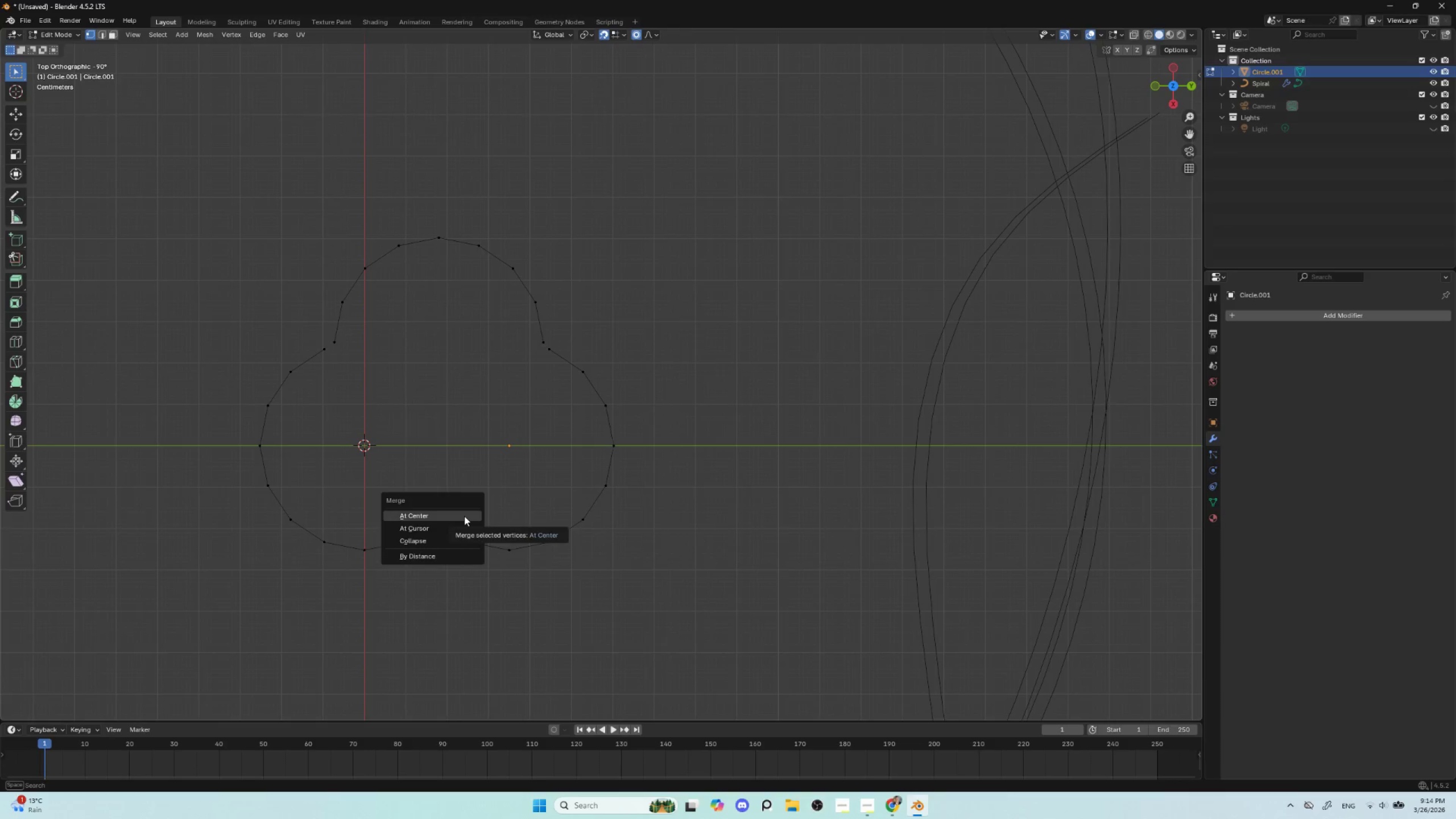 
left_click([464, 516])
 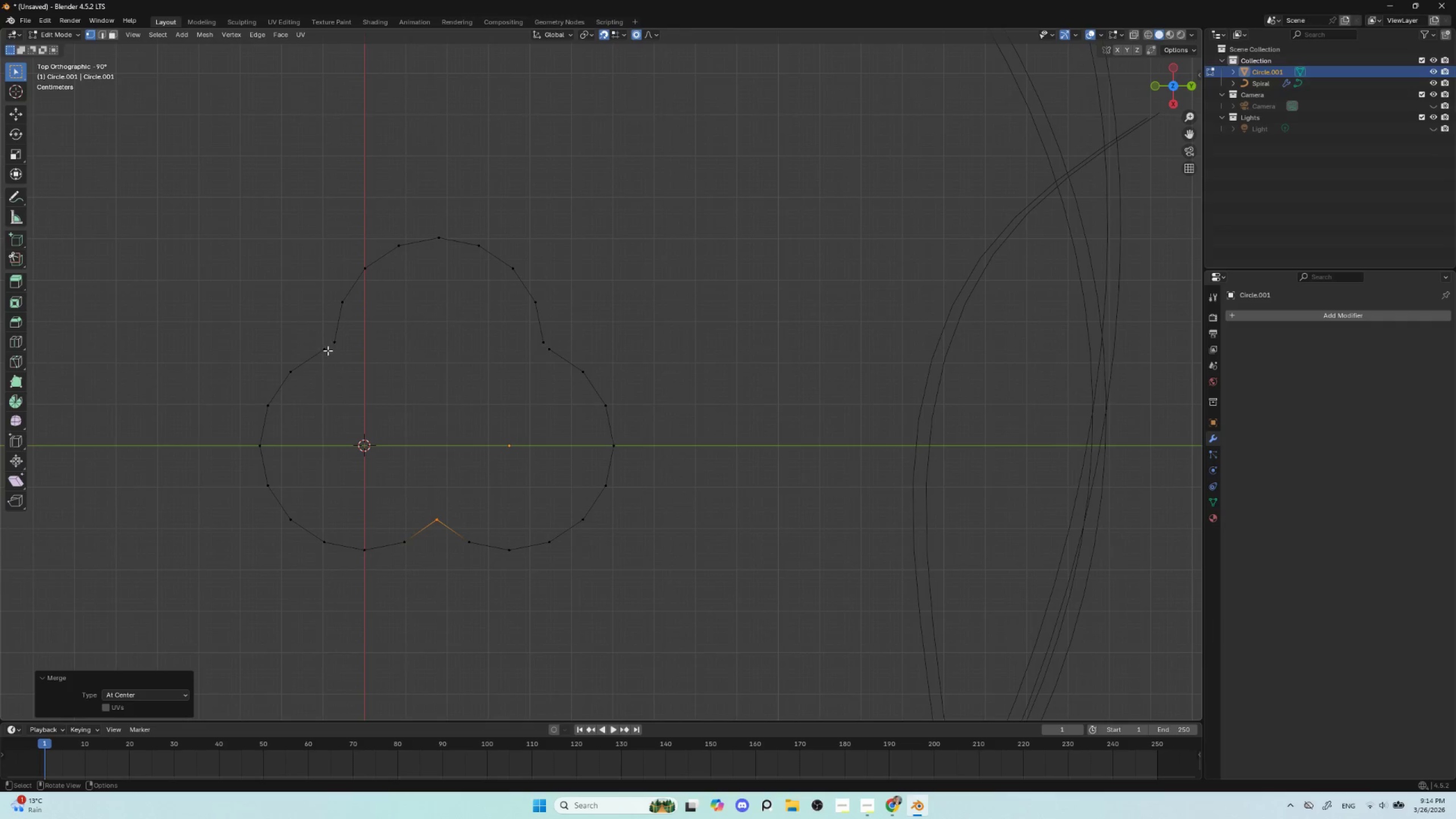 
left_click([334, 338])
 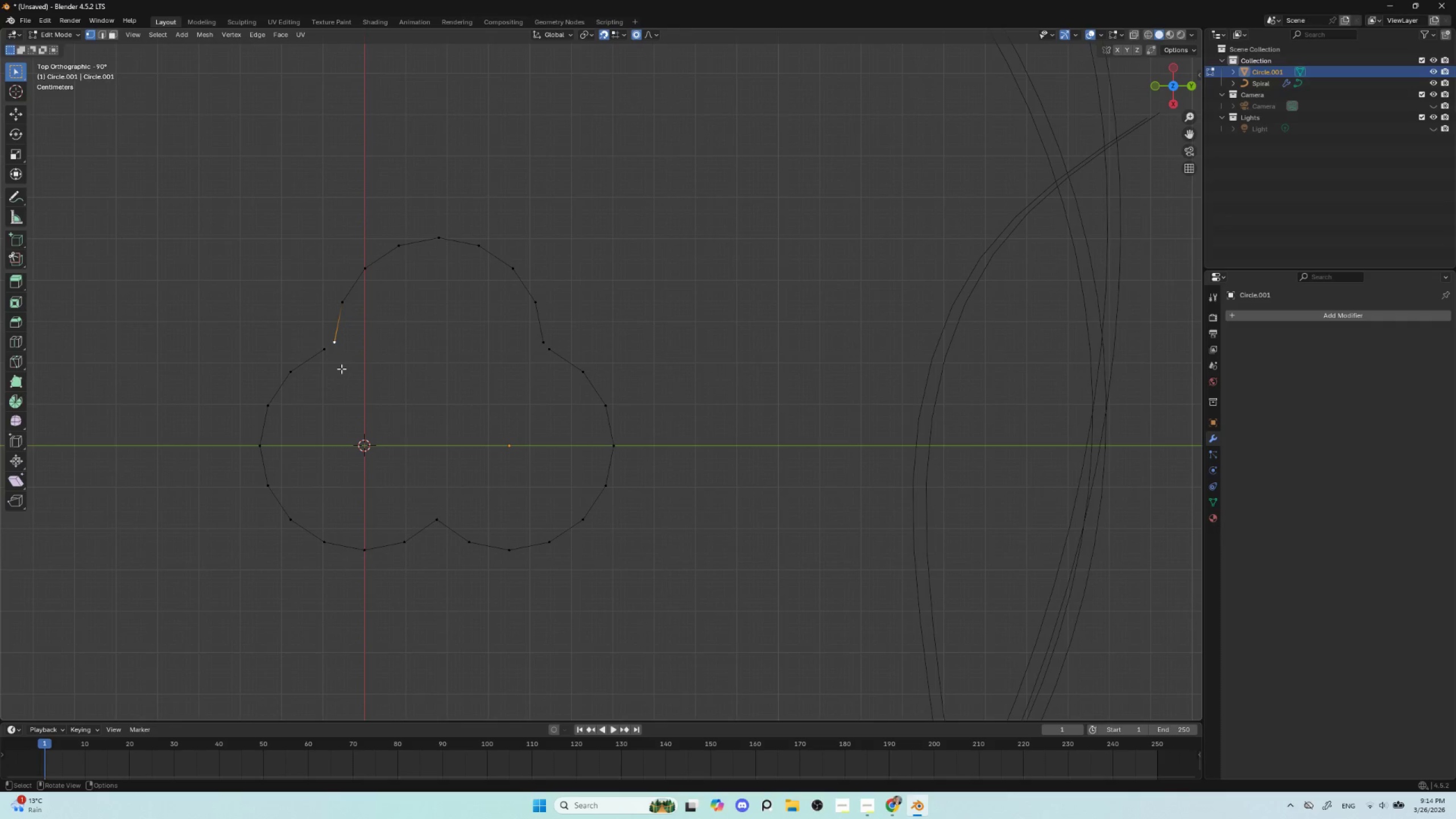 
hold_key(key=ShiftLeft, duration=0.69)
left_click([325, 350])
 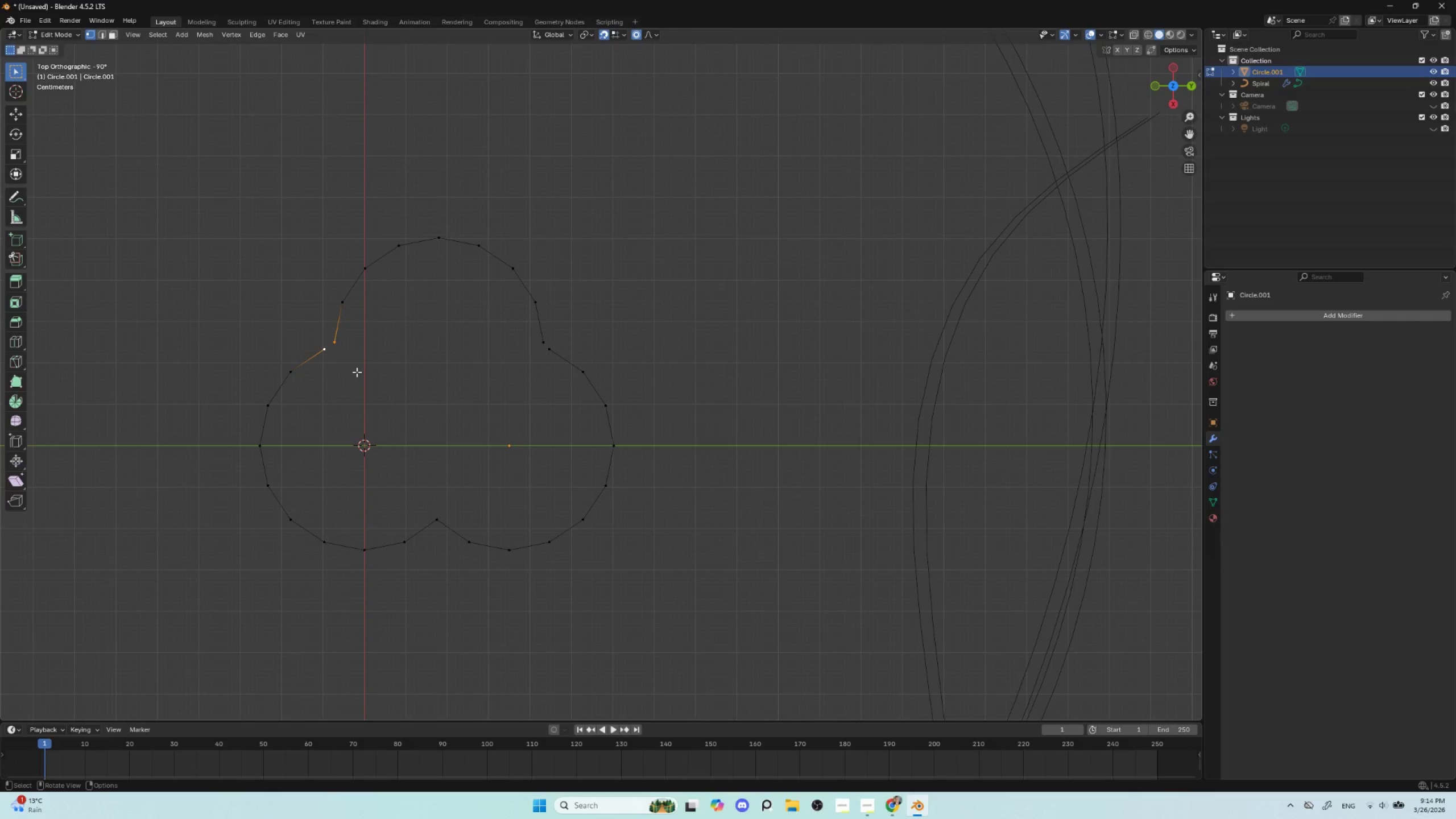 
key(M)
 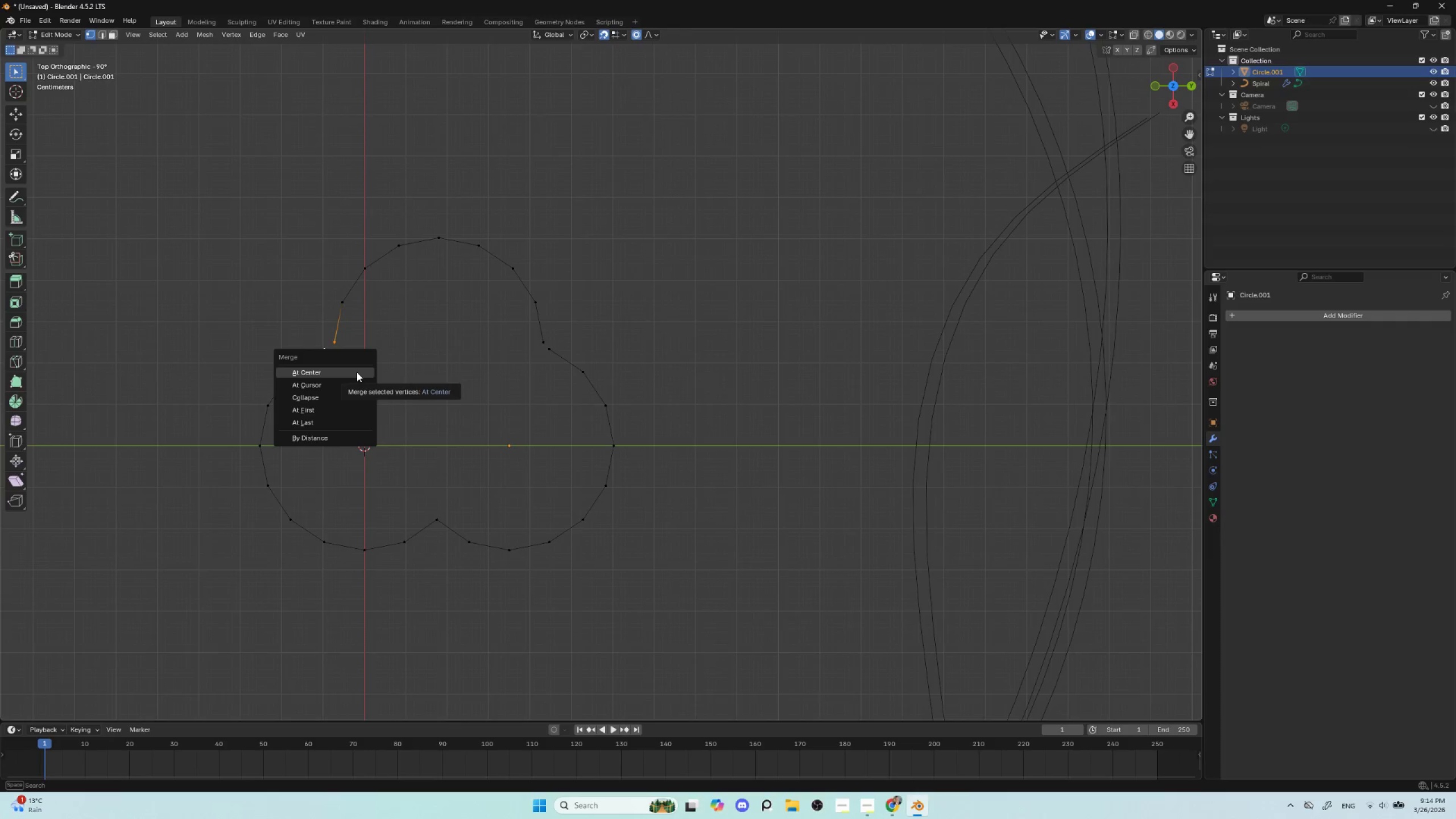 
left_click([357, 372])
 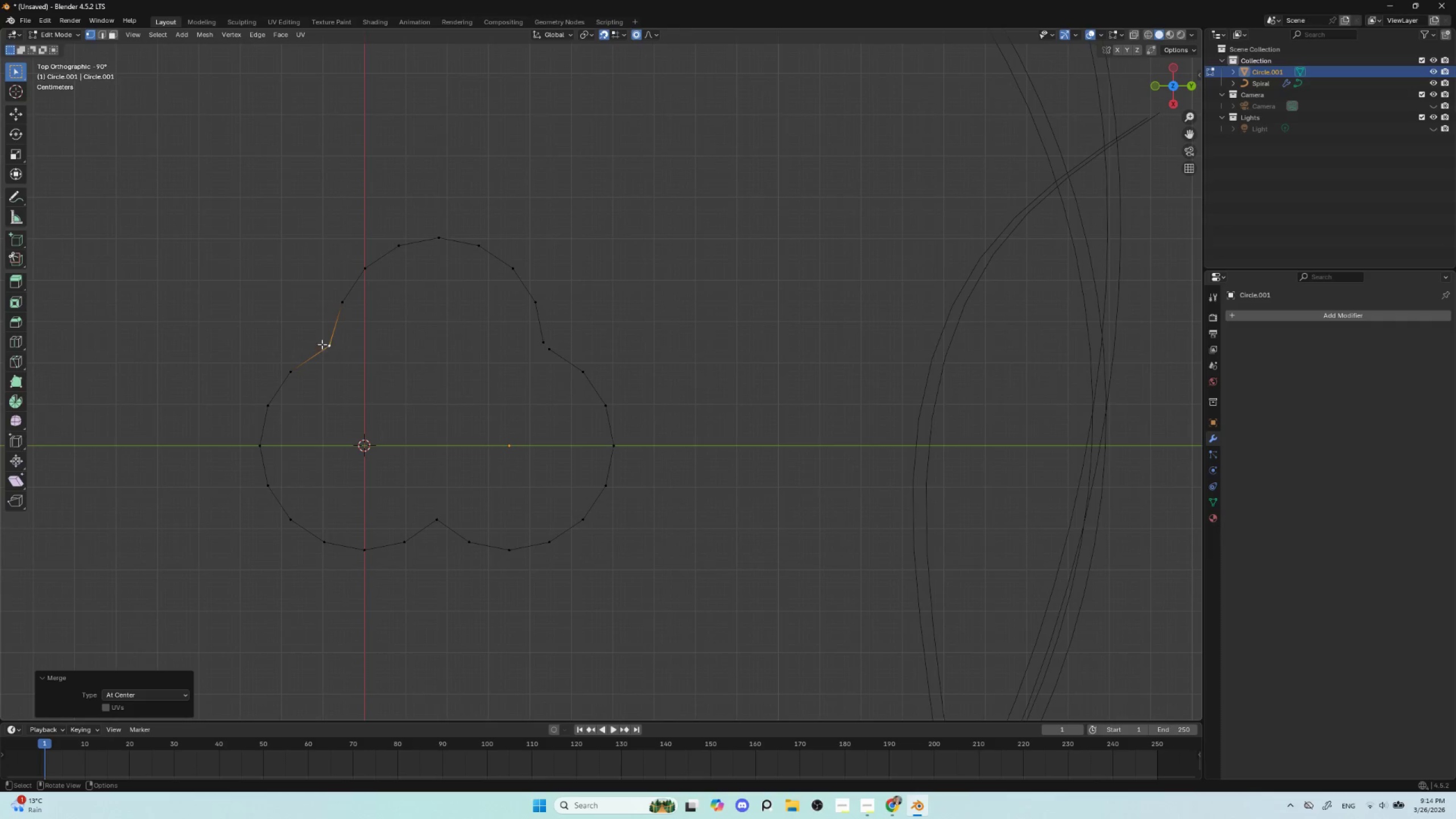 
left_click([321, 343])
 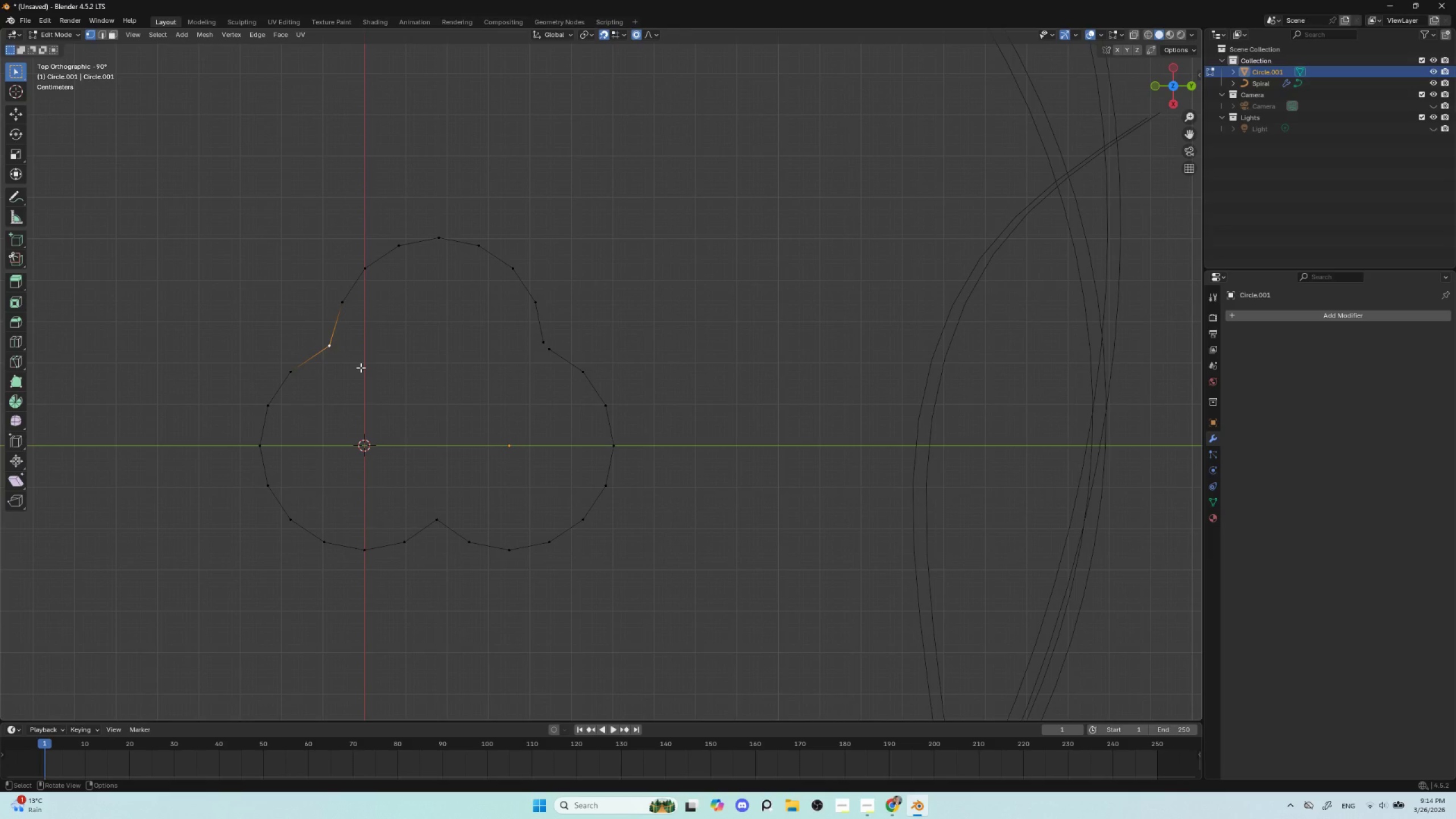 
key(G)
 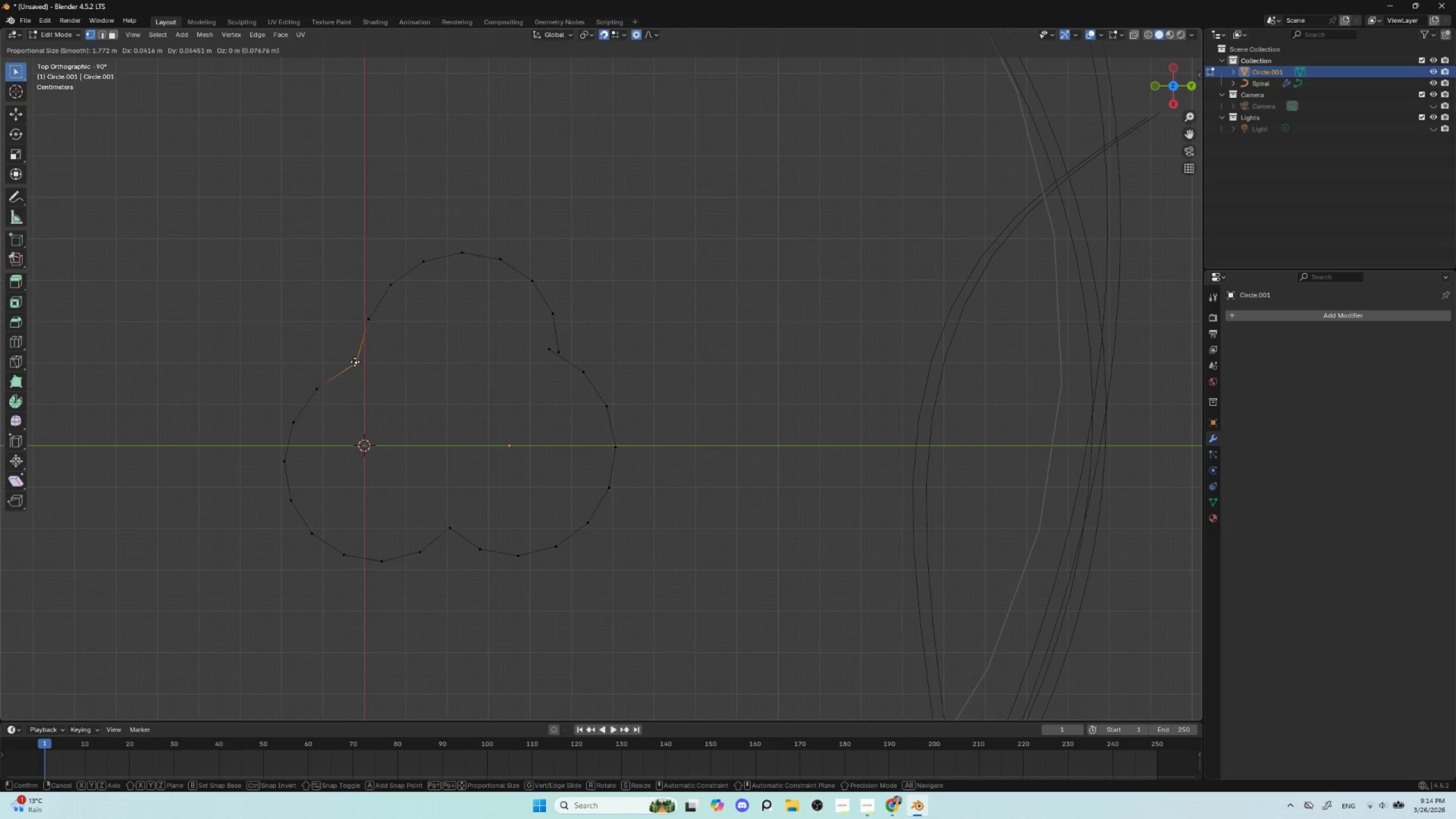 
key(Escape)
 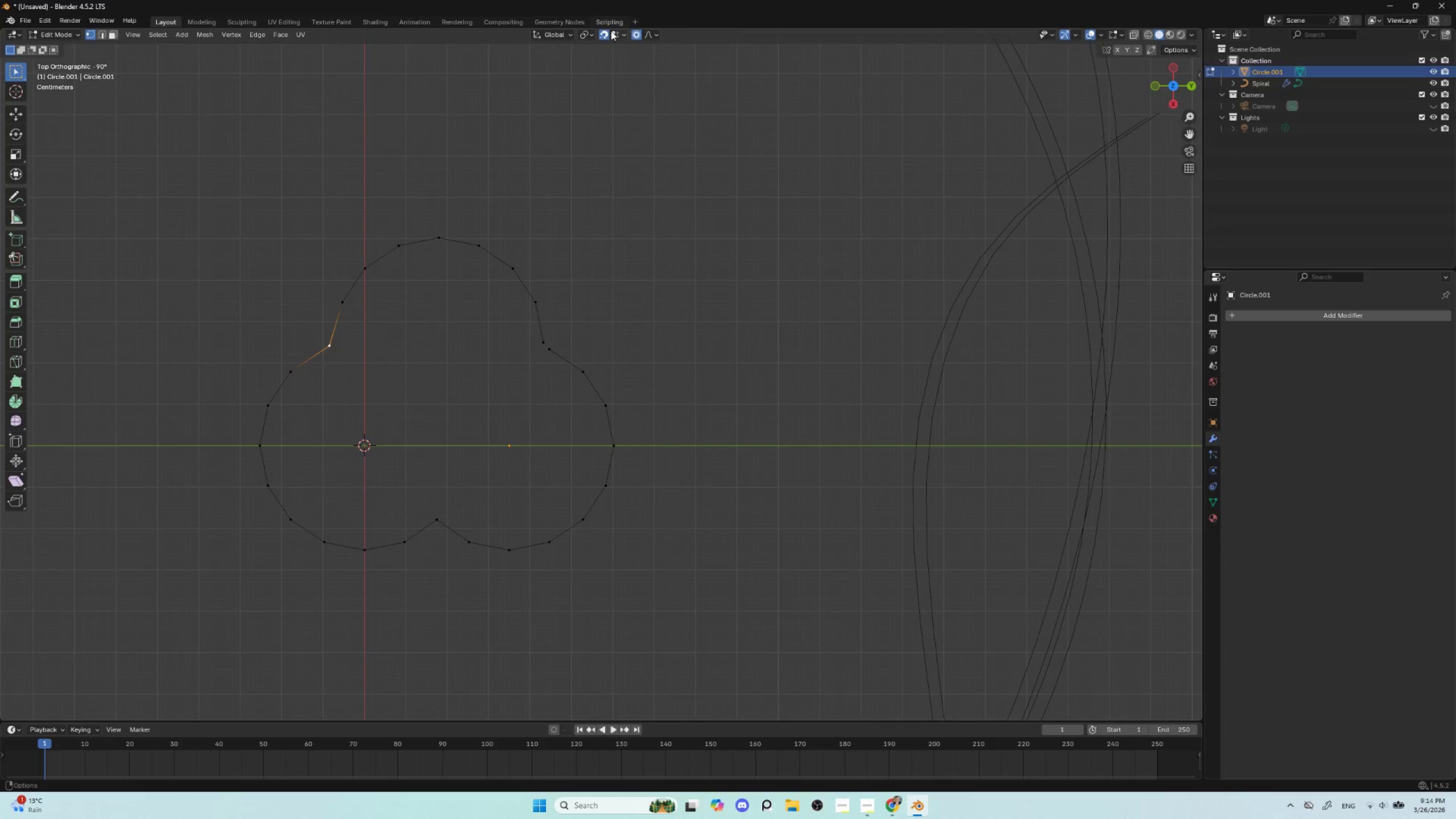 
left_click([602, 34])
 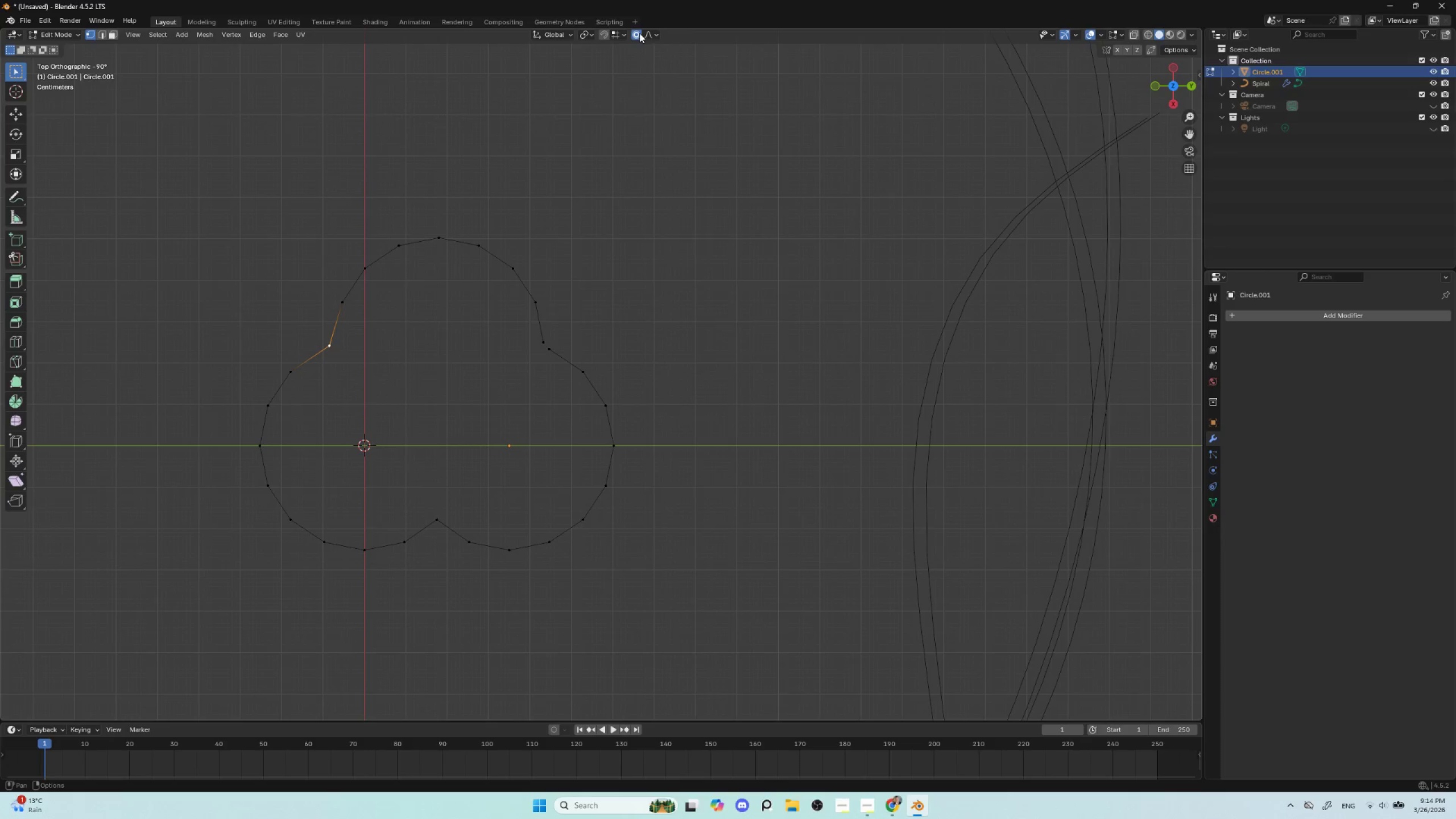 
left_click([639, 33])
 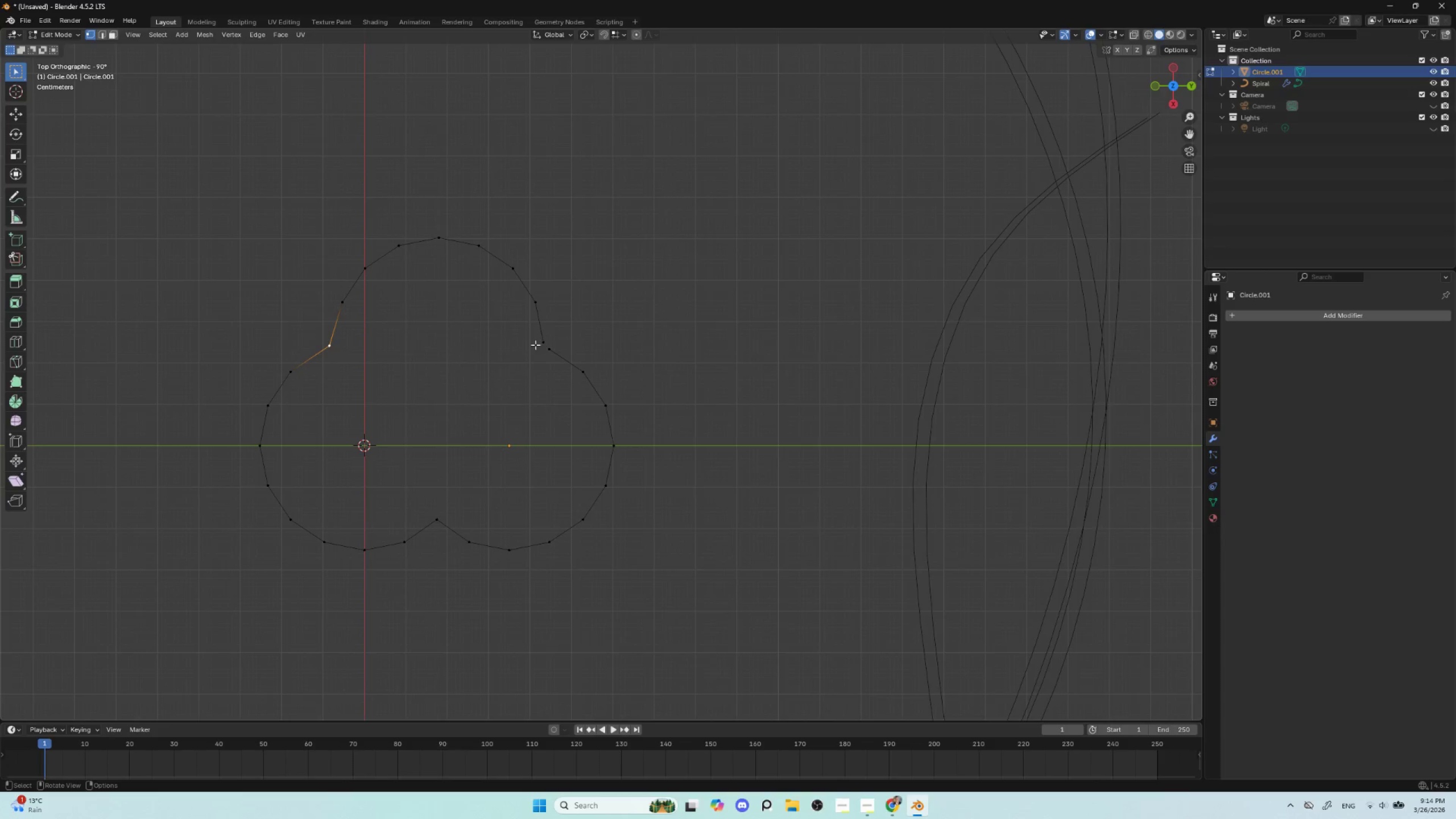 
left_click_drag(start_coordinate=[528, 326], to_coordinate=[561, 364])
 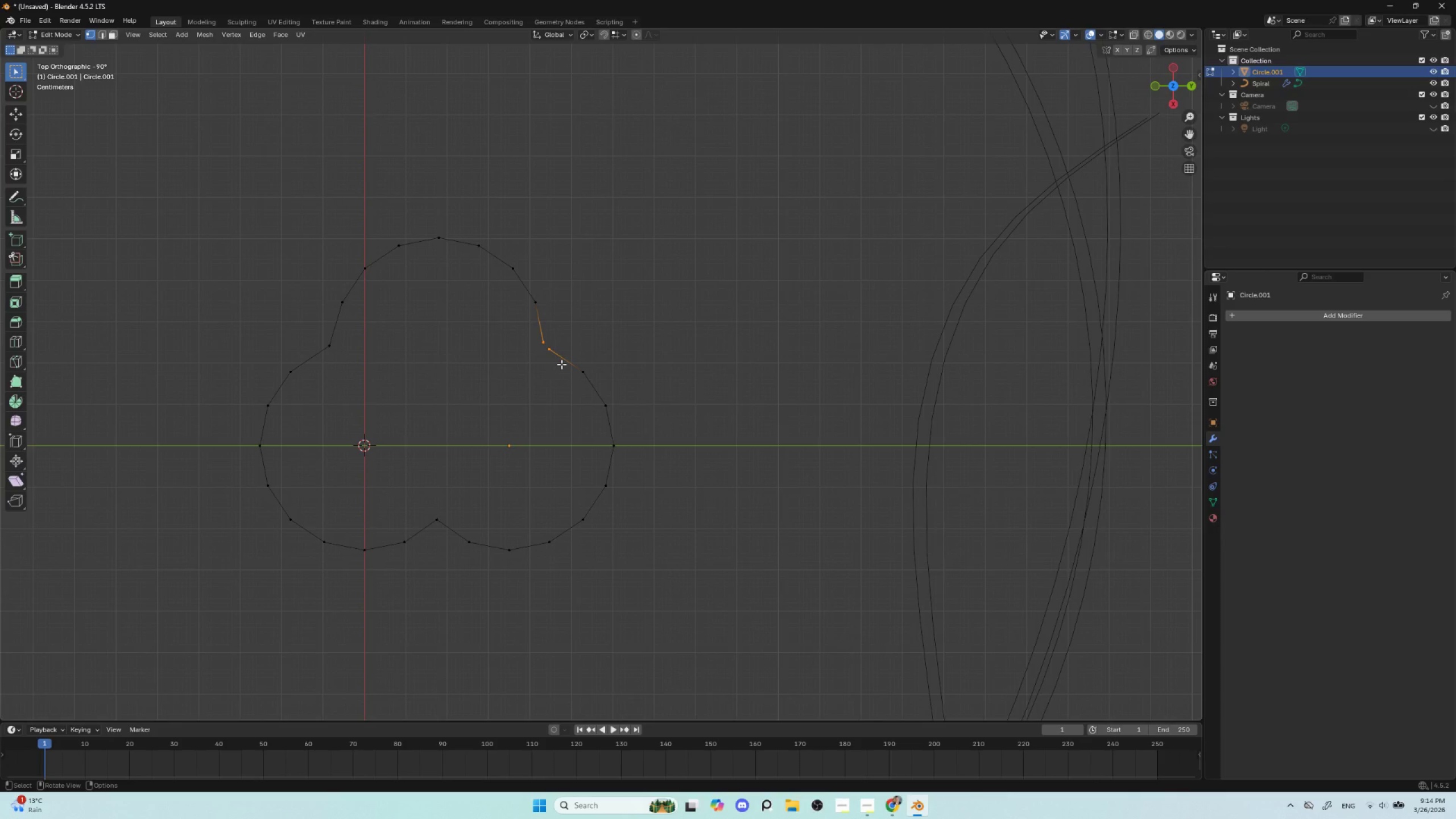 
key(M)
 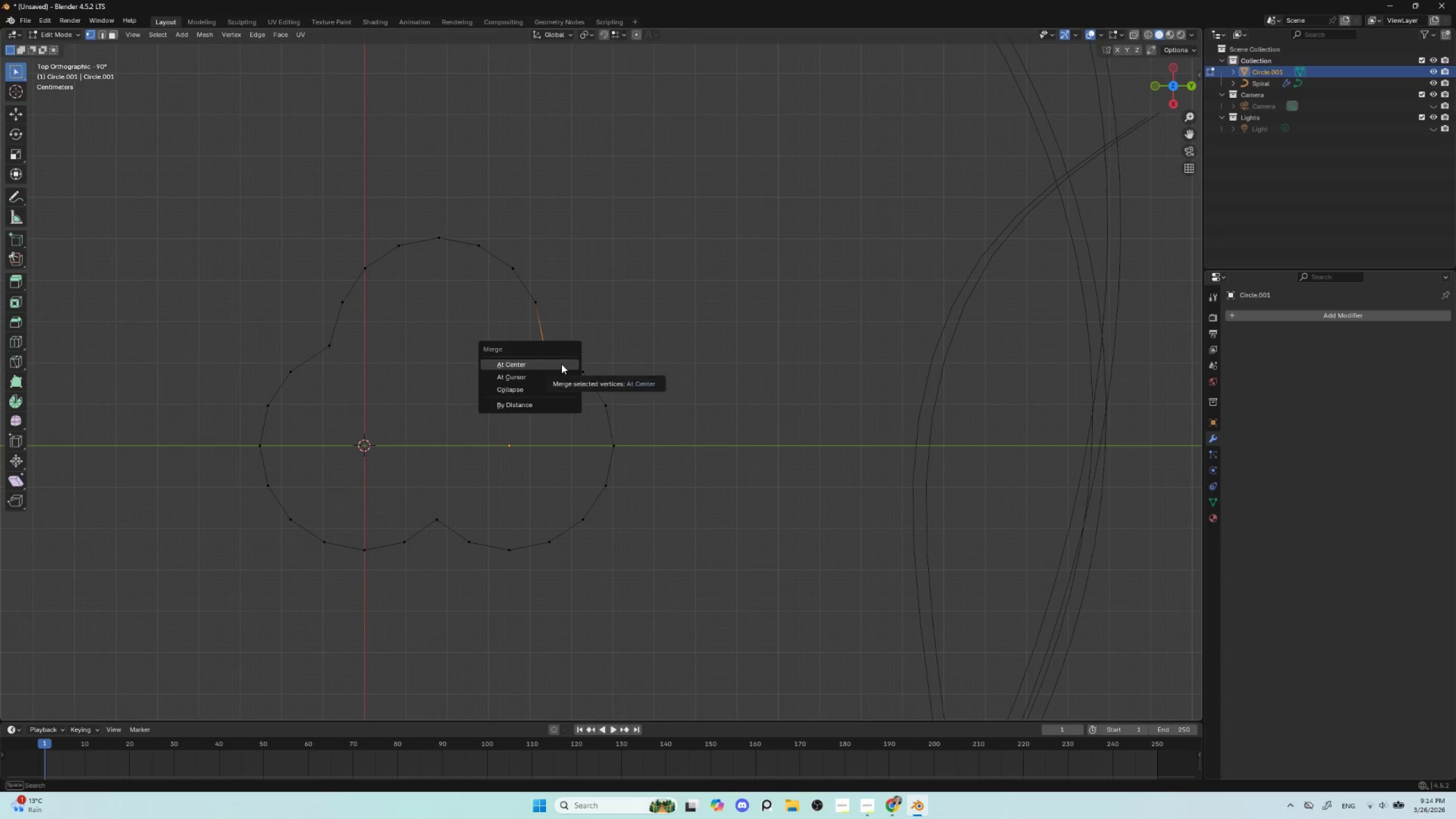 
left_click([561, 364])
 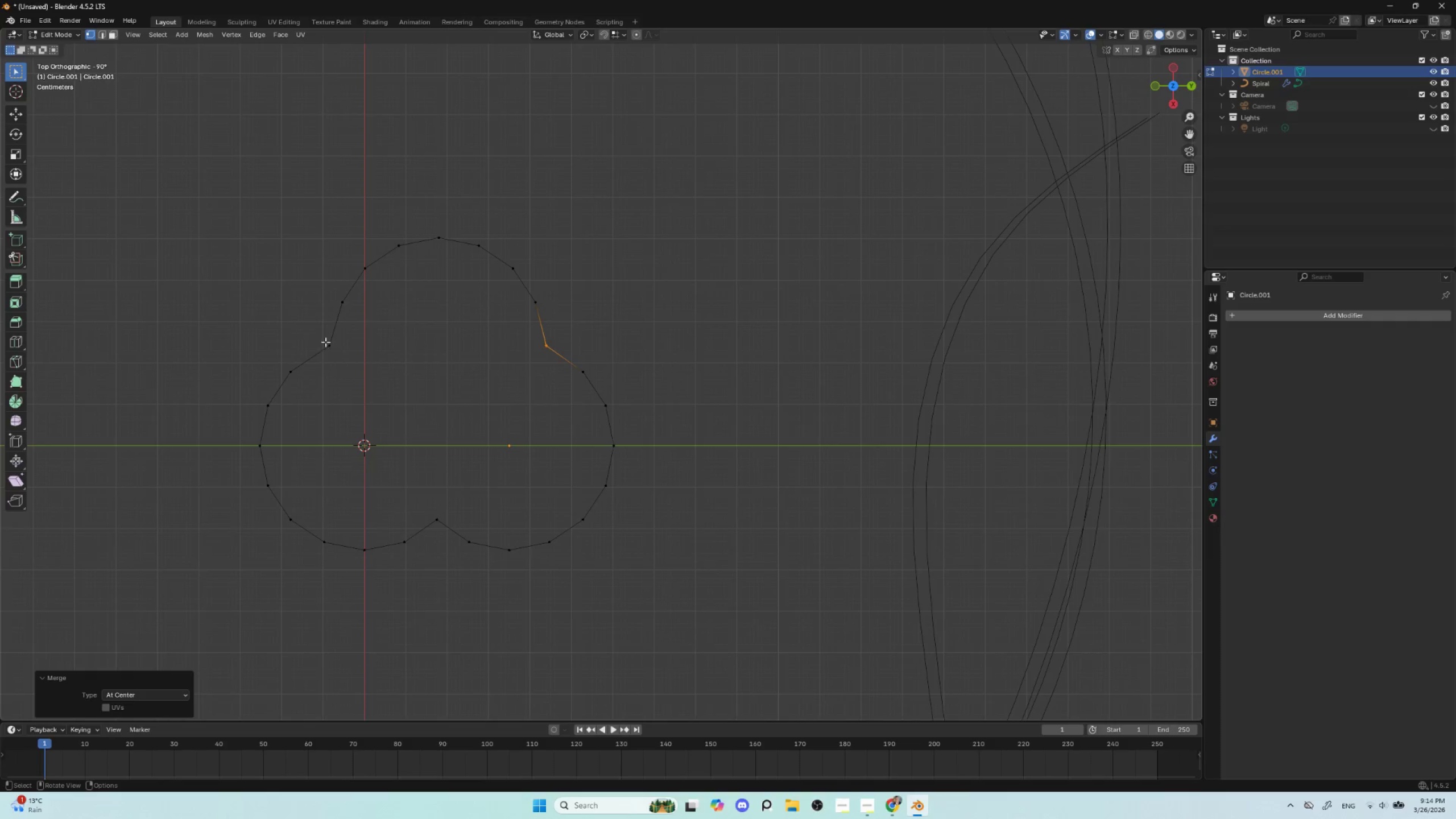 
key(Tab)
 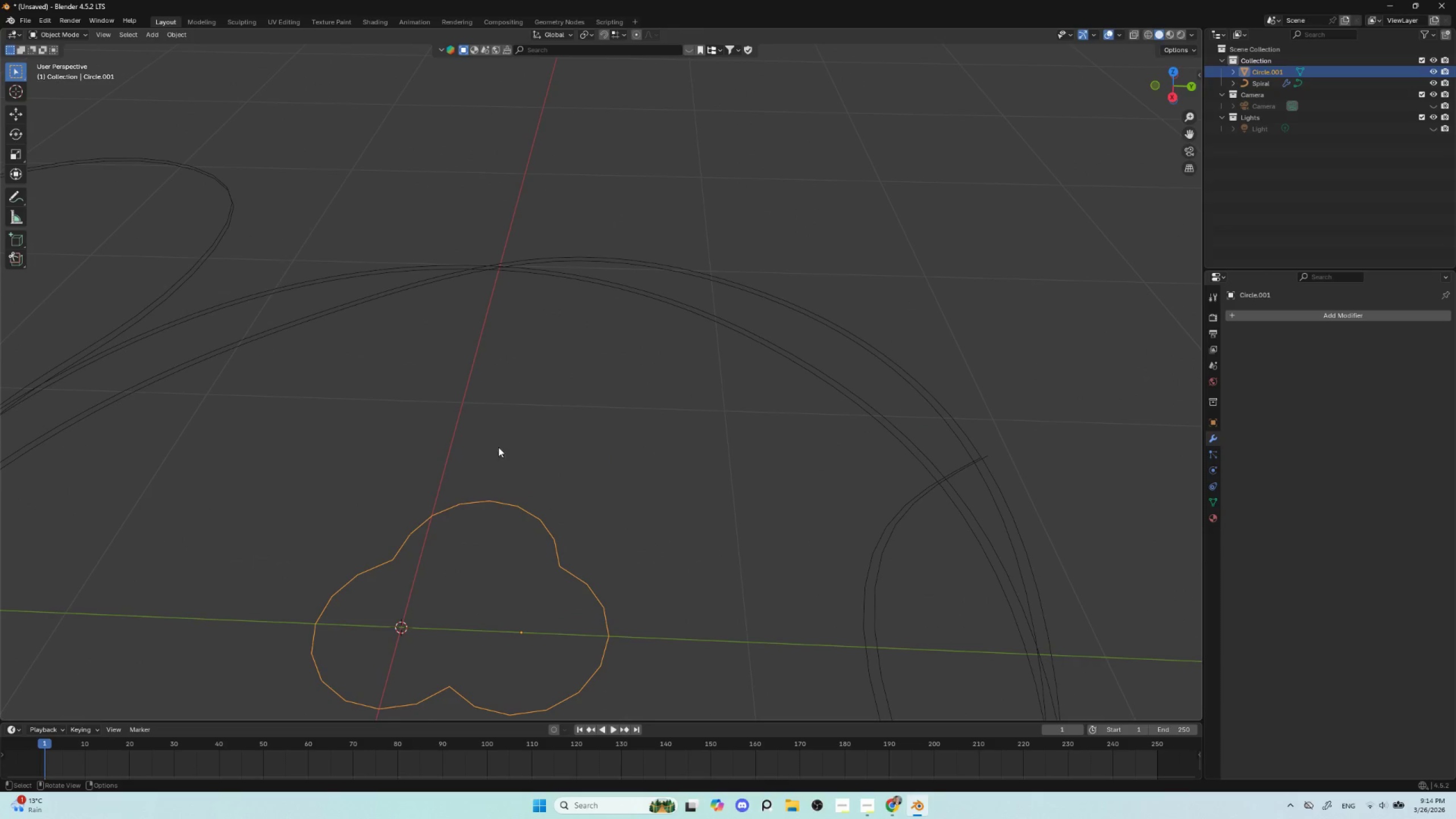 
hold_key(key=AltLeft, duration=0.41)
 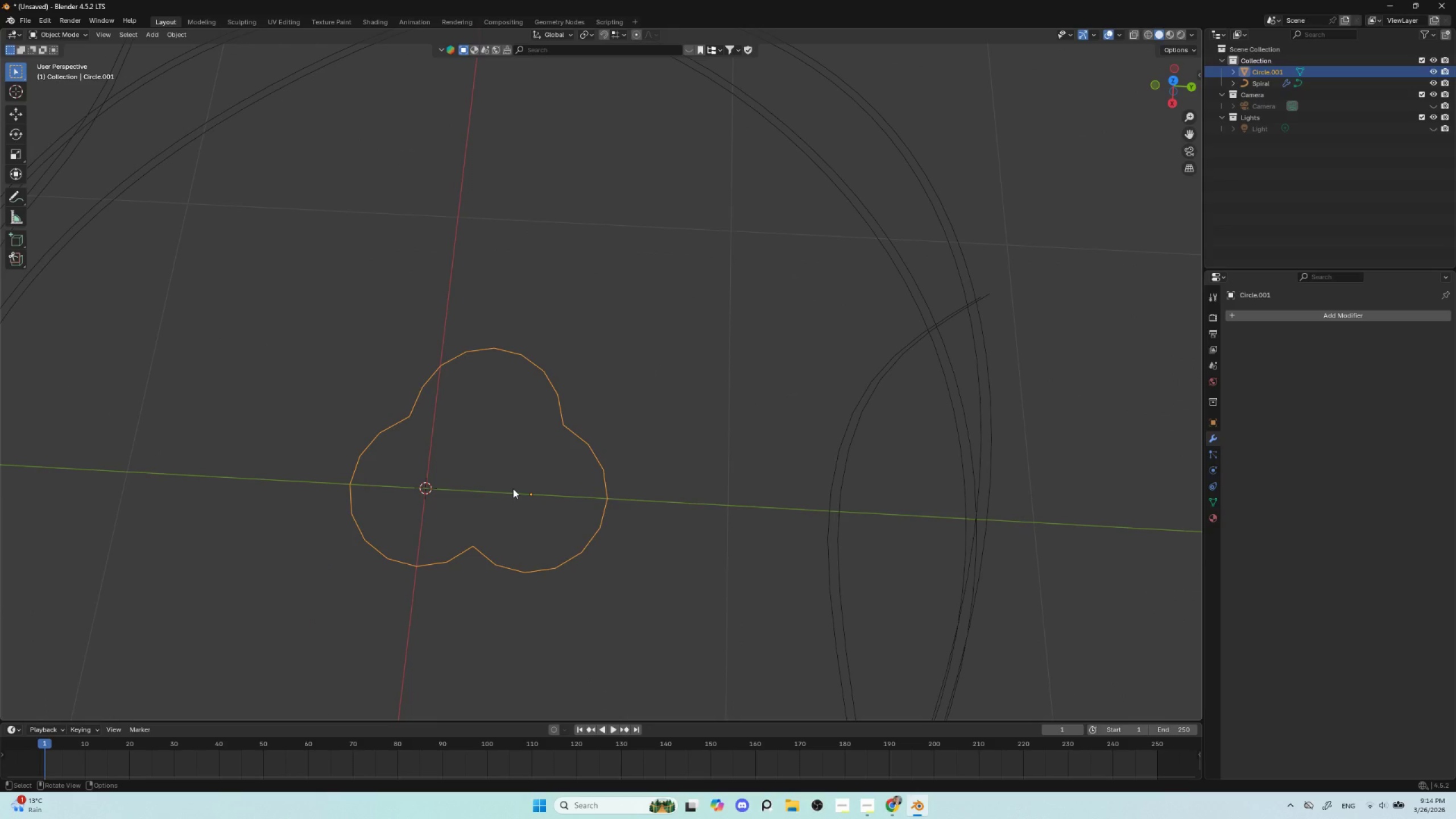 
key(NumpadDecimal)
 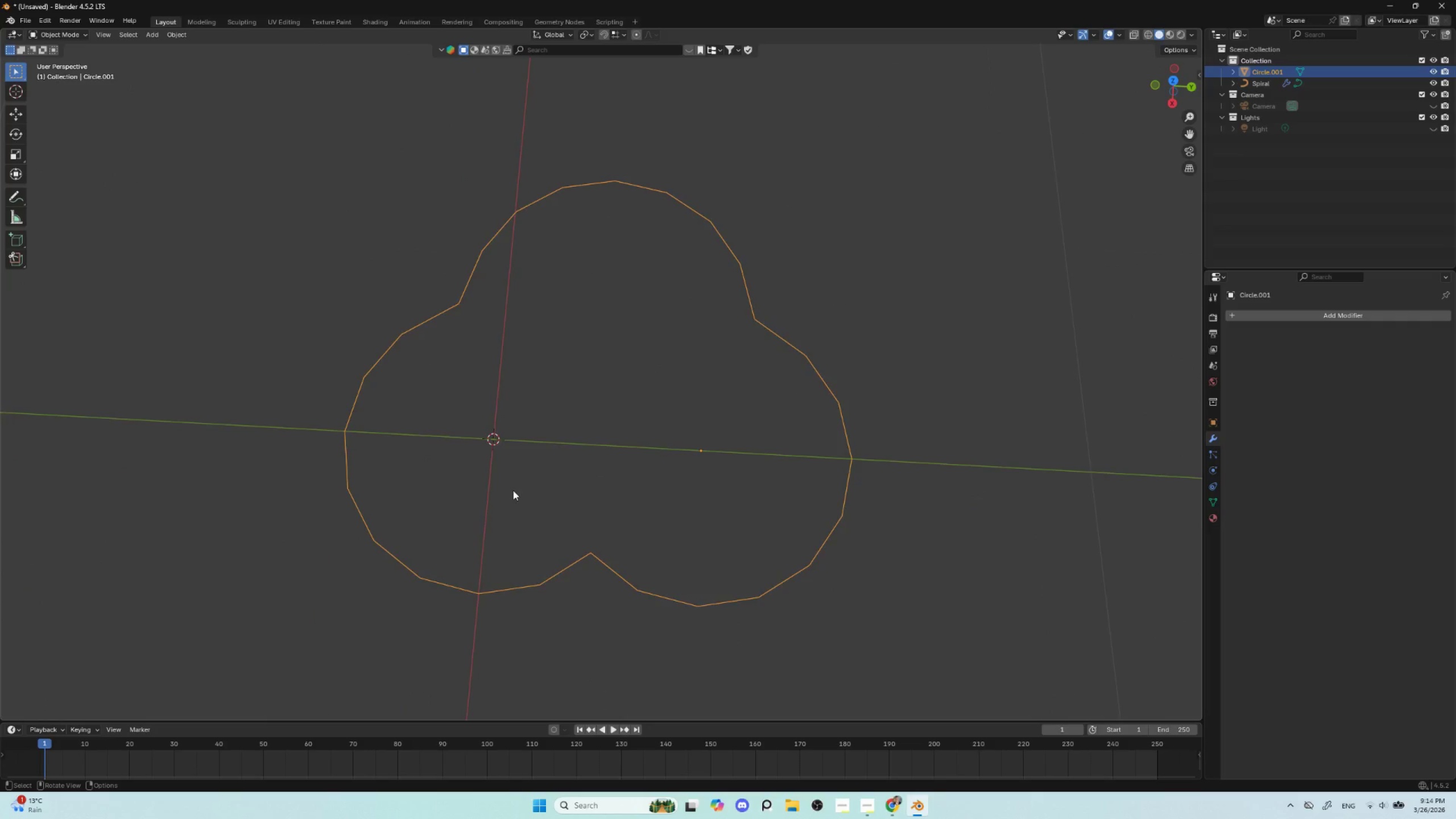 
scroll: coordinate [513, 498], scroll_direction: down, amount: 5.0
 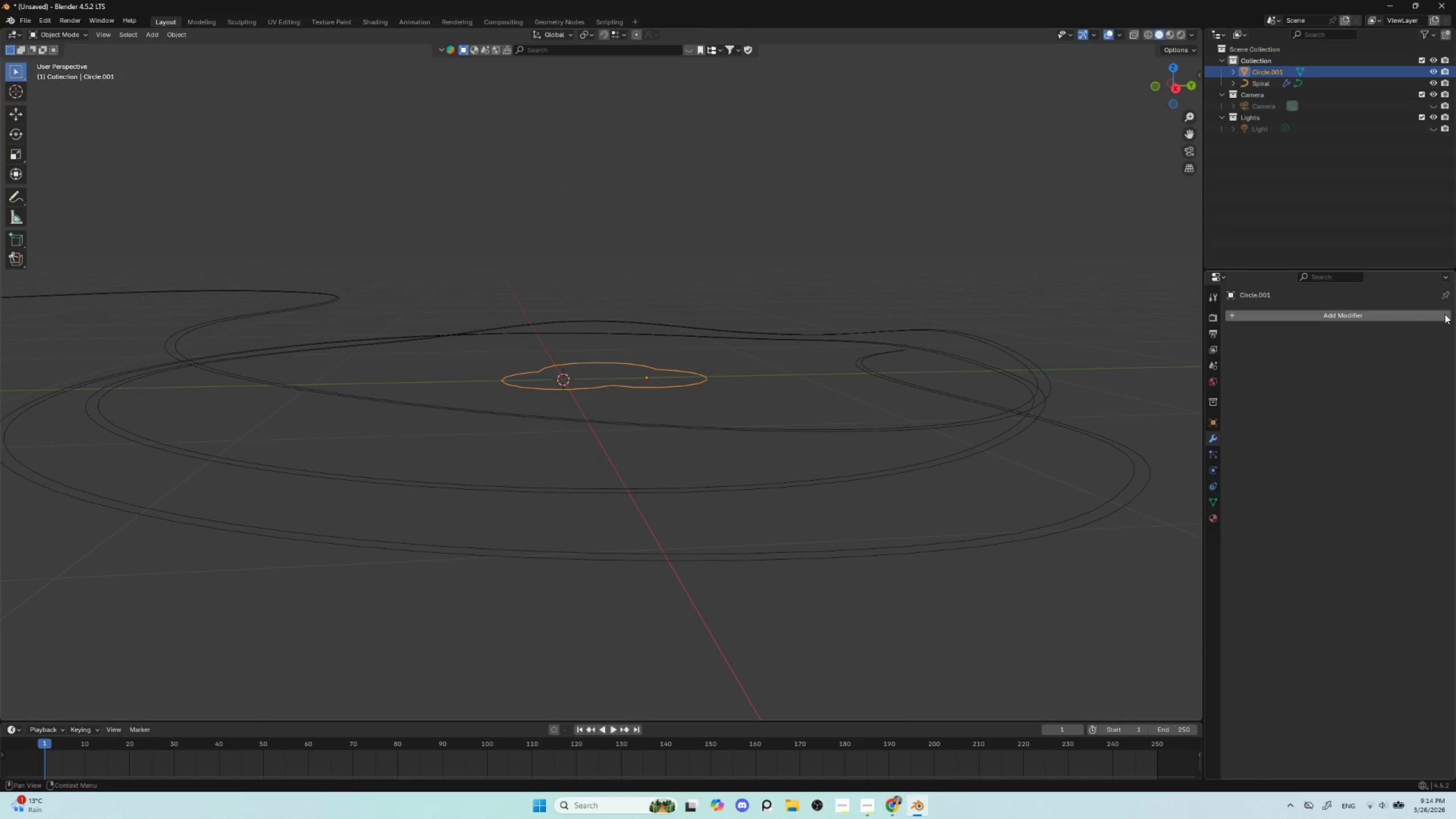 
left_click([1372, 311])
 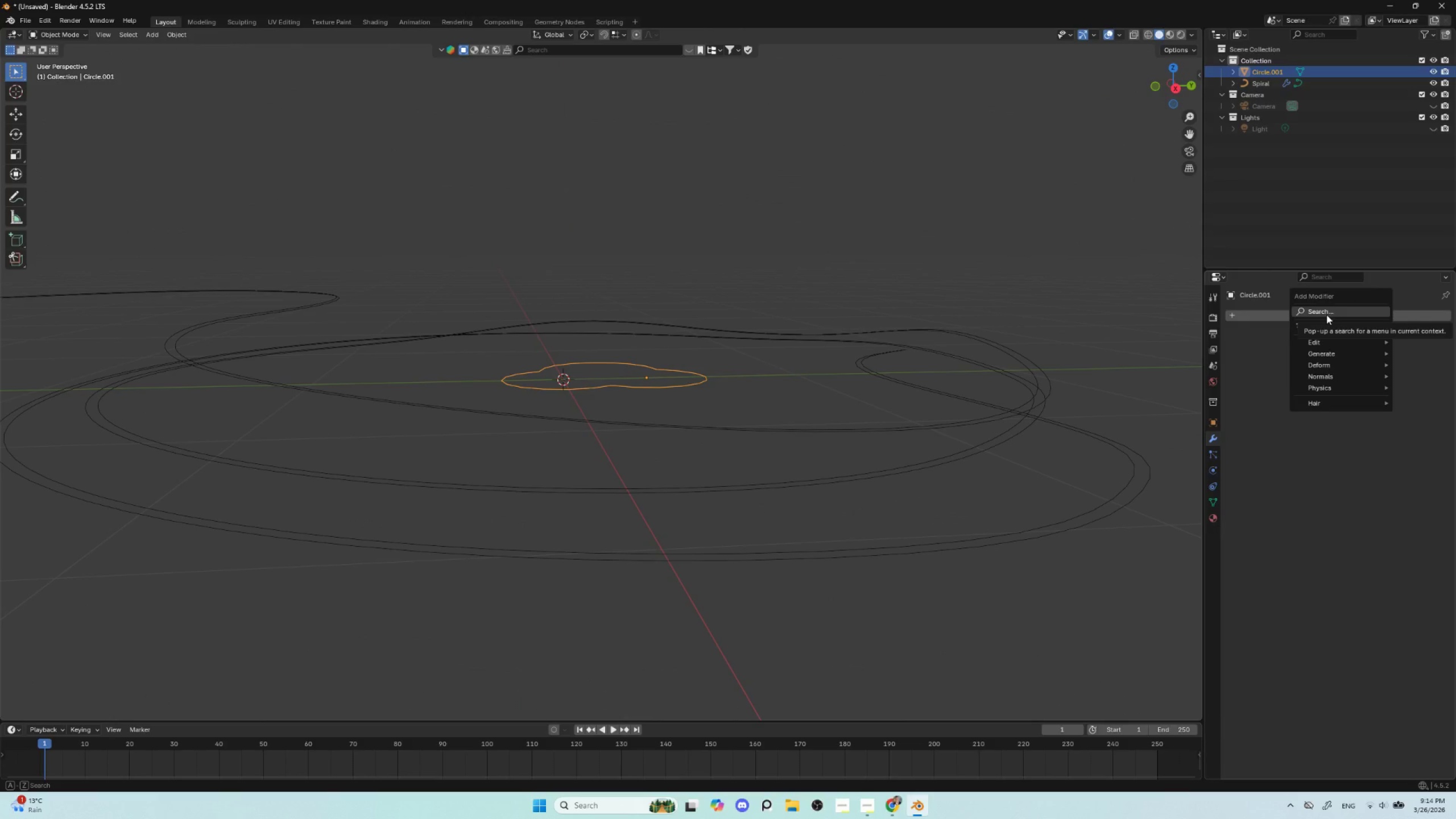 
left_click([1326, 315])
 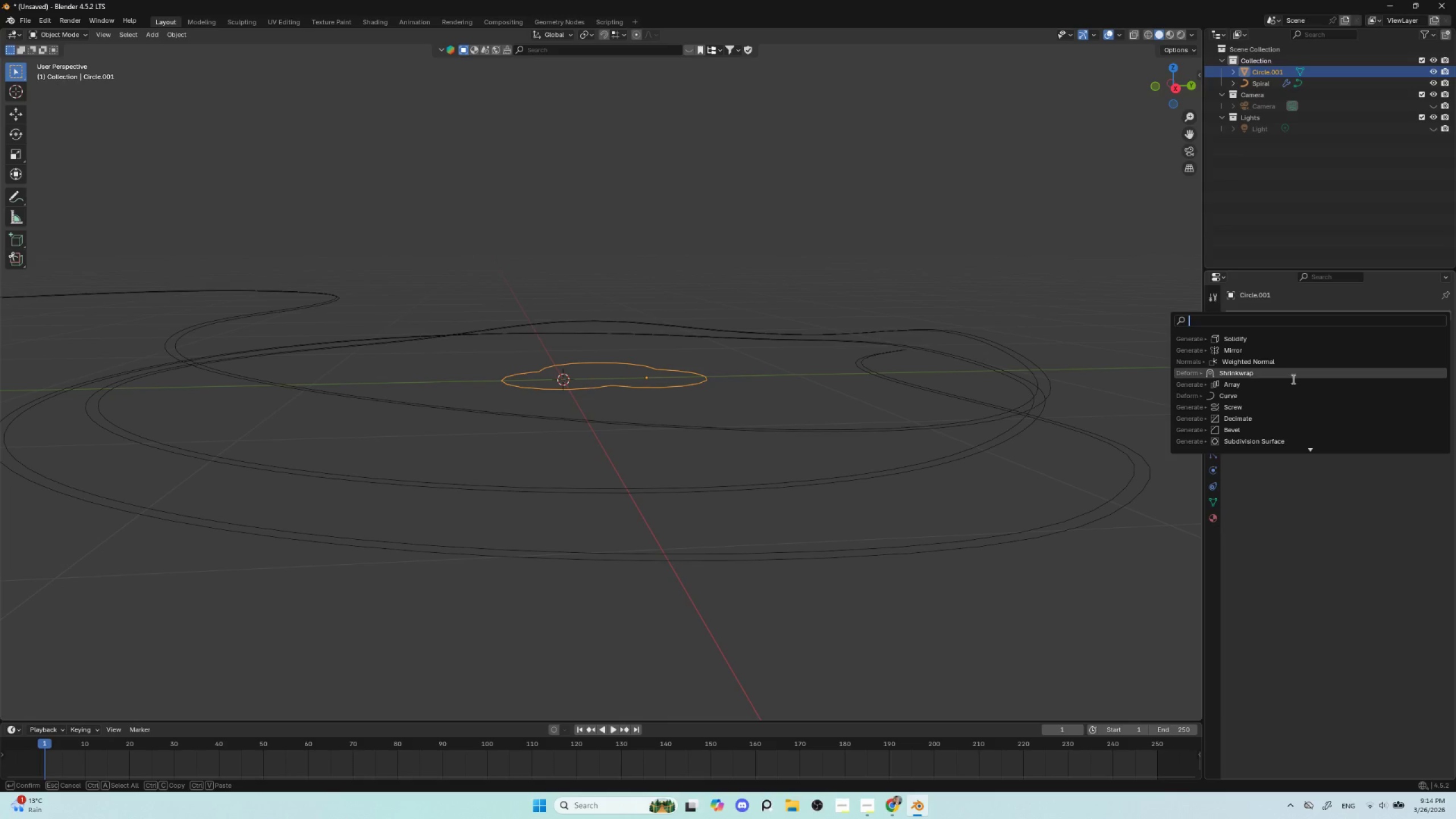 
left_click([1255, 402])
 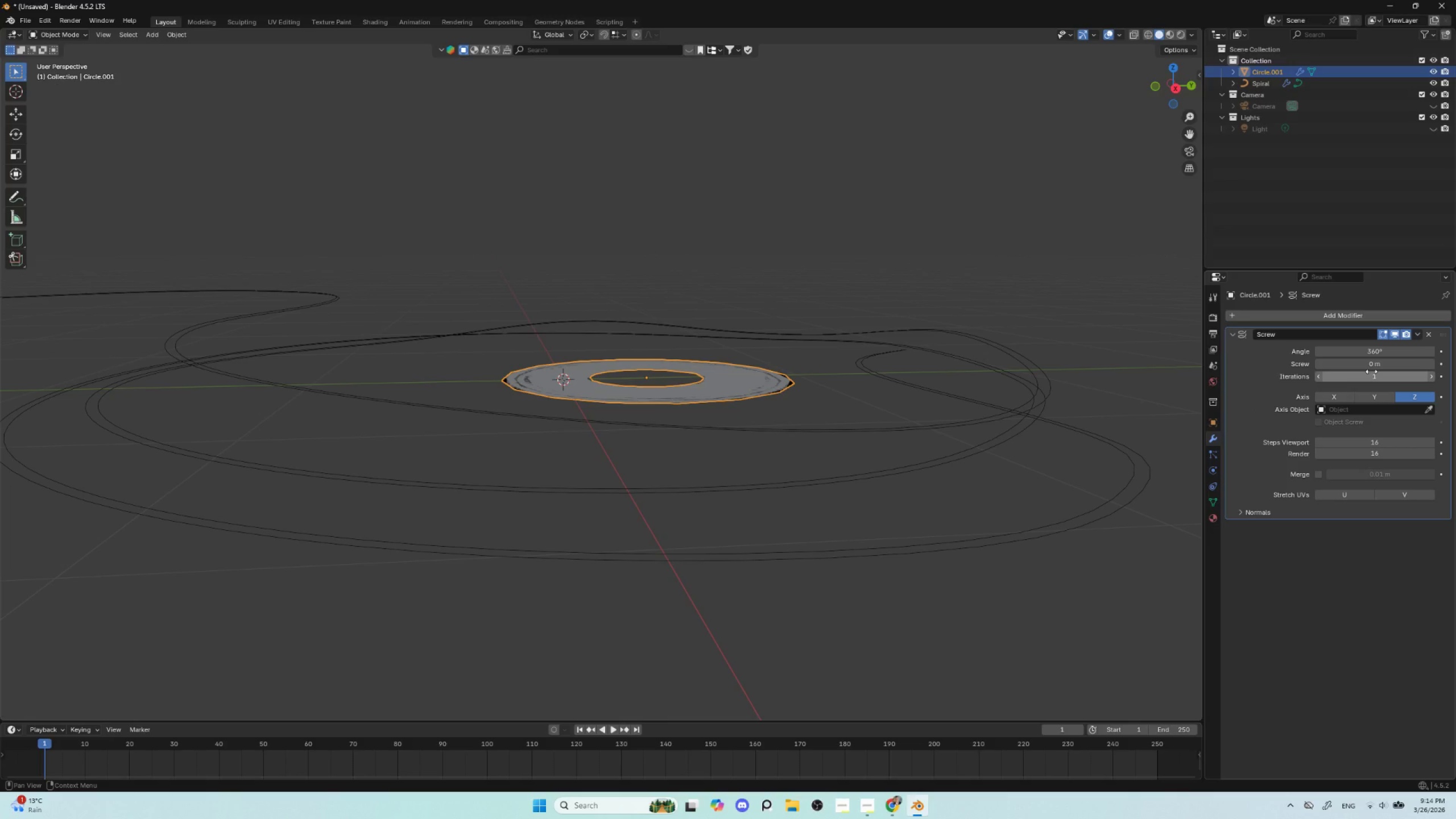 
left_click_drag(start_coordinate=[1376, 365], to_coordinate=[247, 362])
 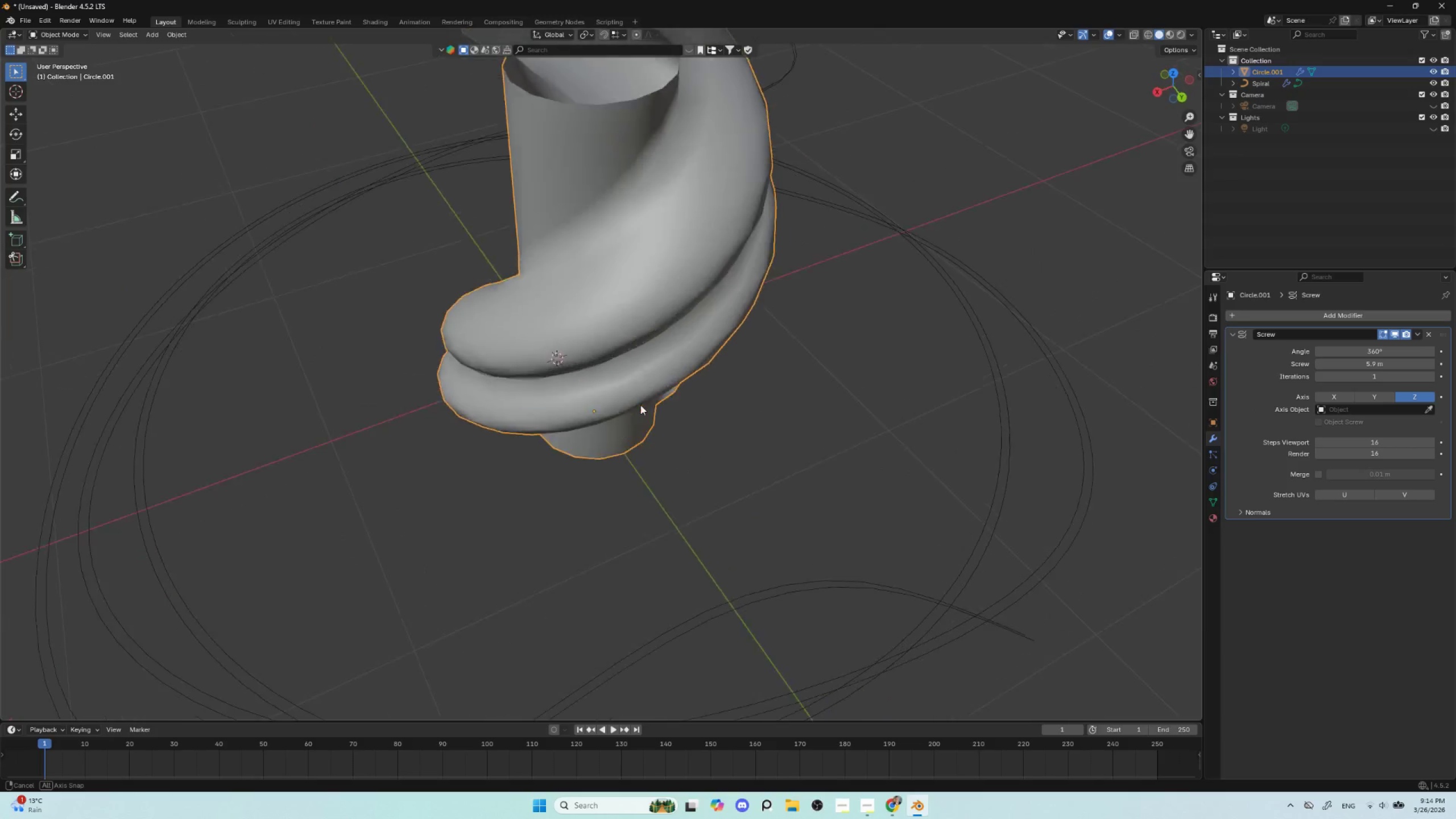 
hold_key(key=AltLeft, duration=0.58)
 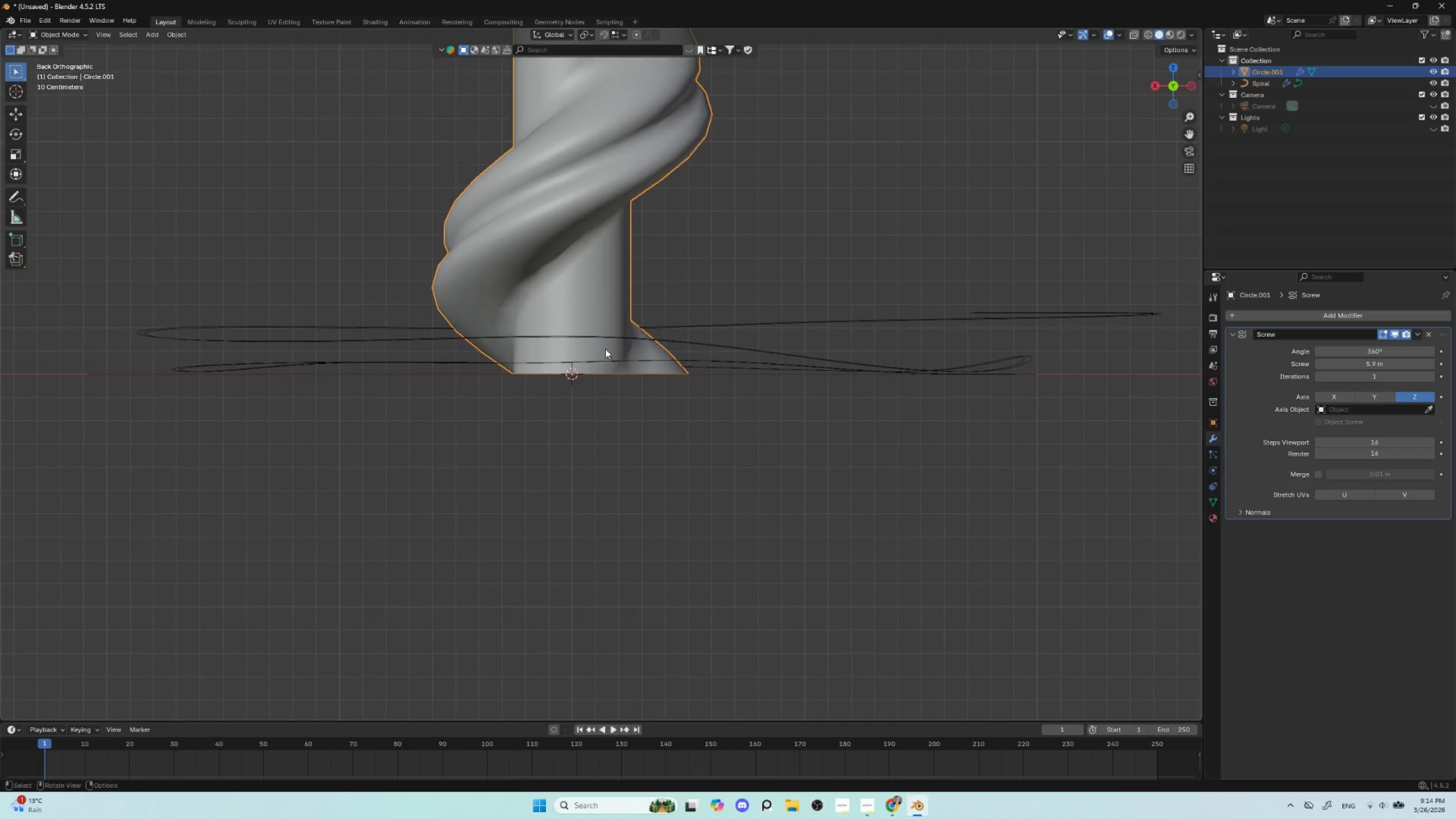 
hold_key(key=ShiftLeft, duration=0.47)
 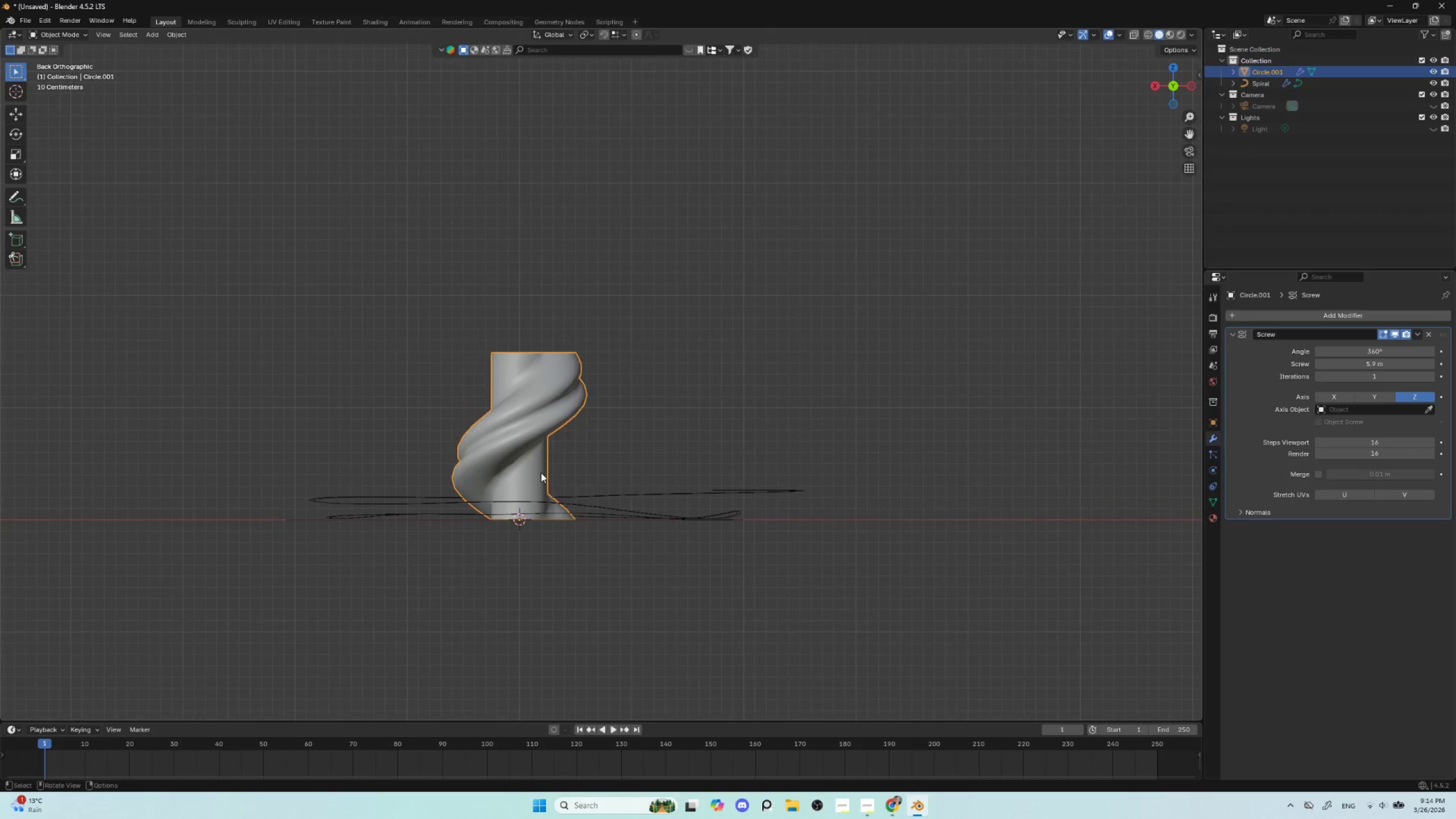 
scroll: coordinate [597, 352], scroll_direction: down, amount: 4.0
 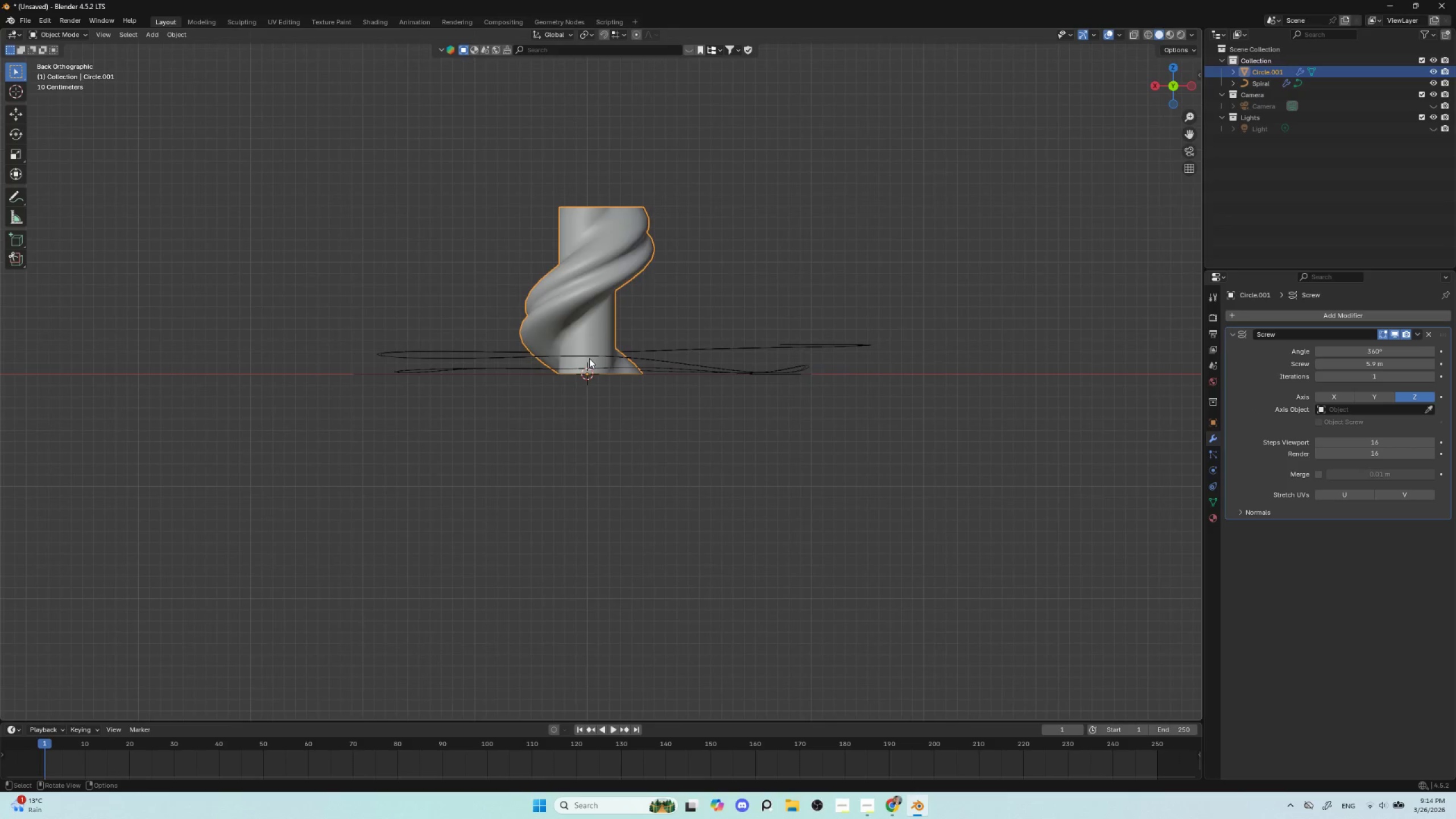 
scroll: coordinate [541, 473], scroll_direction: up, amount: 4.0
 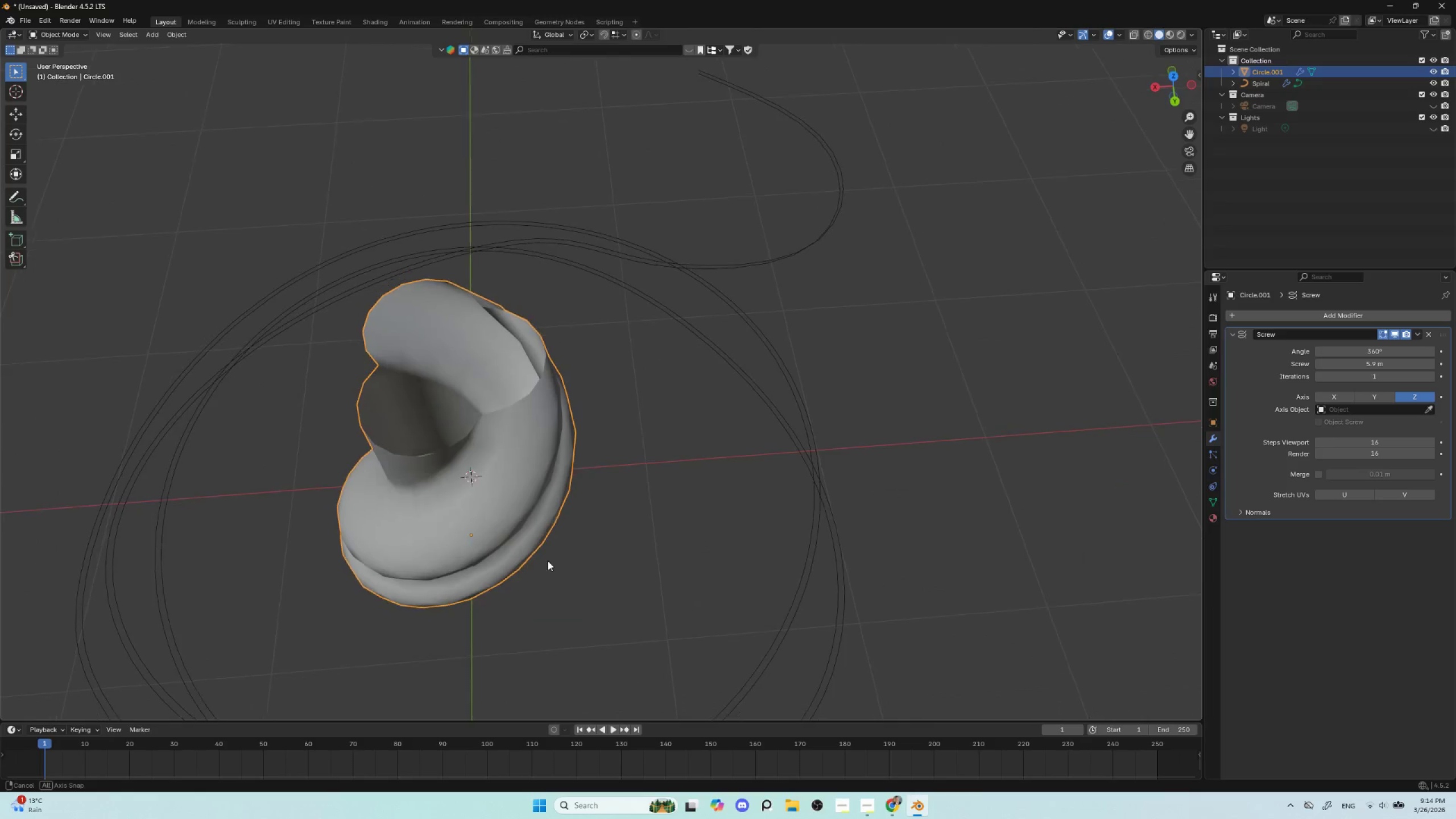 
hold_key(key=AltLeft, duration=0.45)
 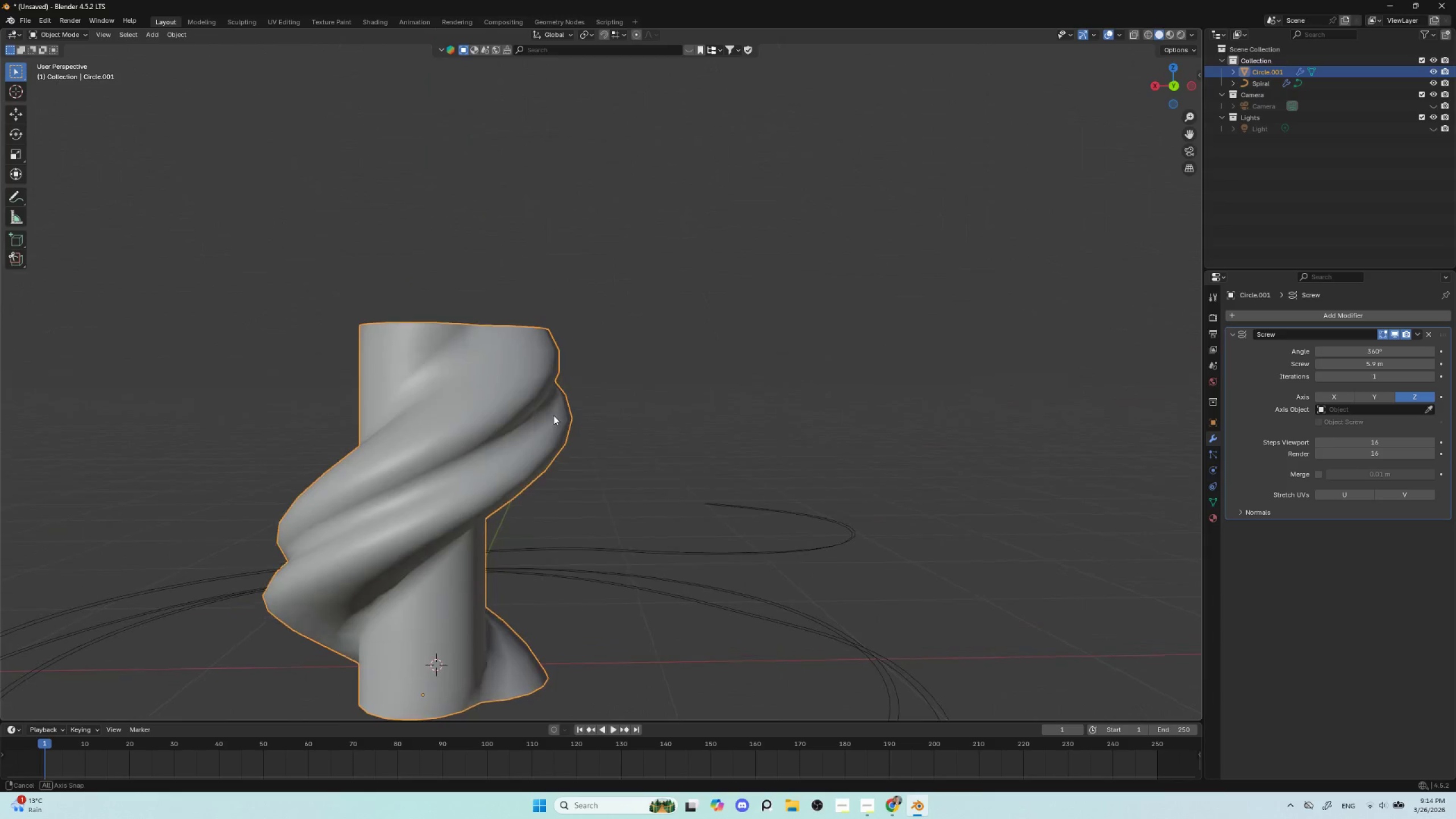 
hold_key(key=AltLeft, duration=0.41)
 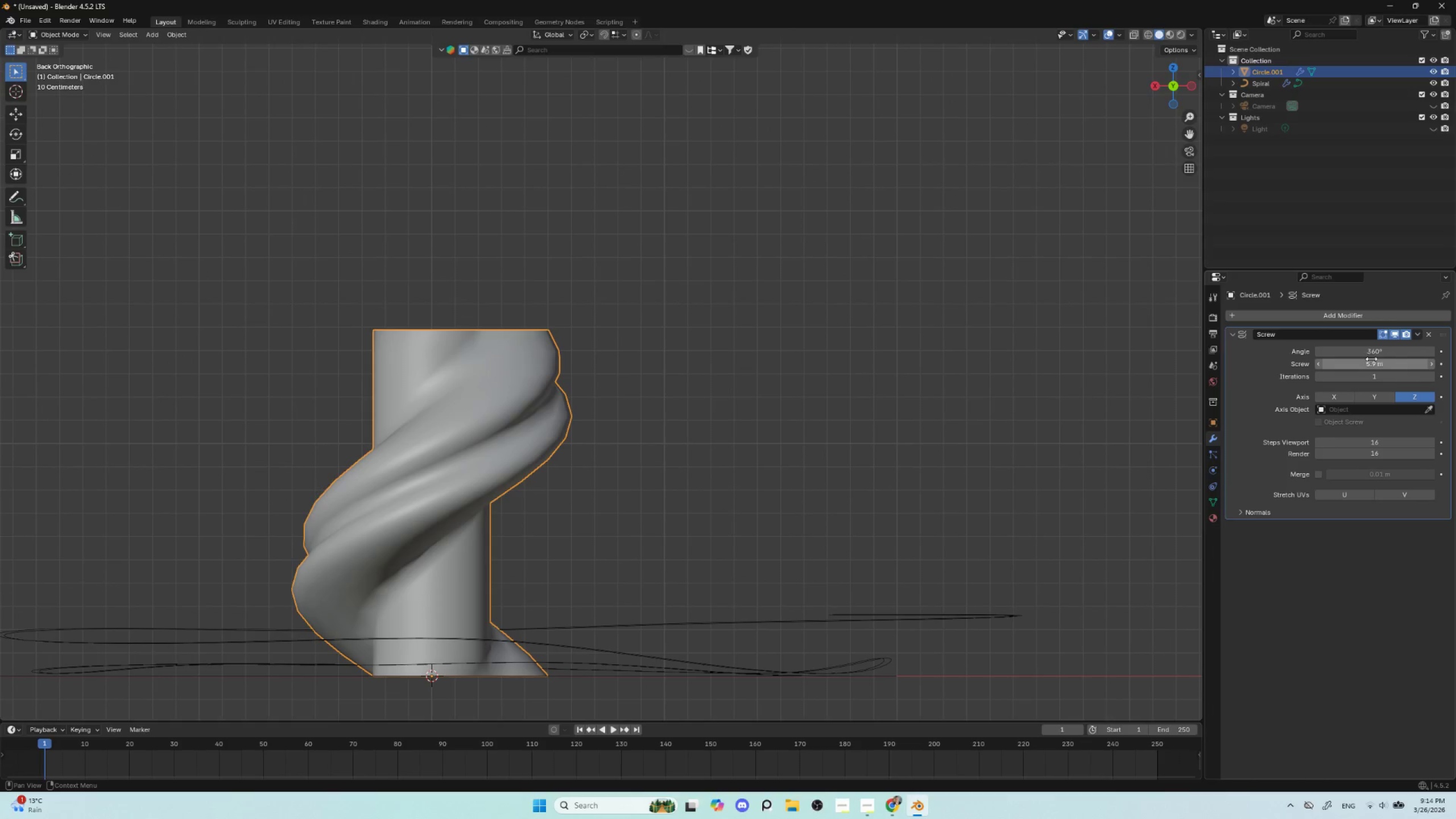 
left_click_drag(start_coordinate=[1379, 362], to_coordinate=[263, 373])
 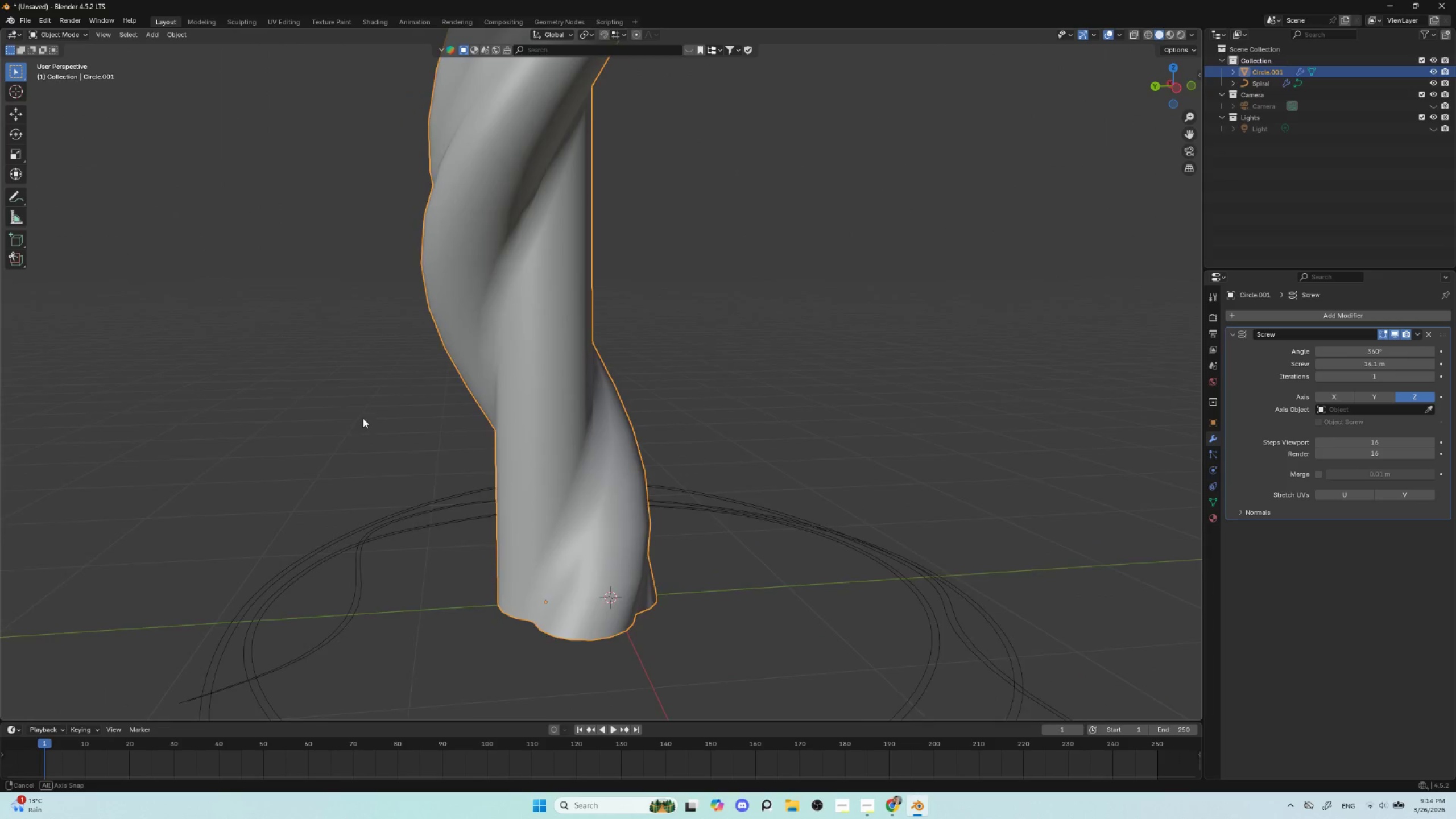 
scroll: coordinate [458, 376], scroll_direction: down, amount: 5.0
 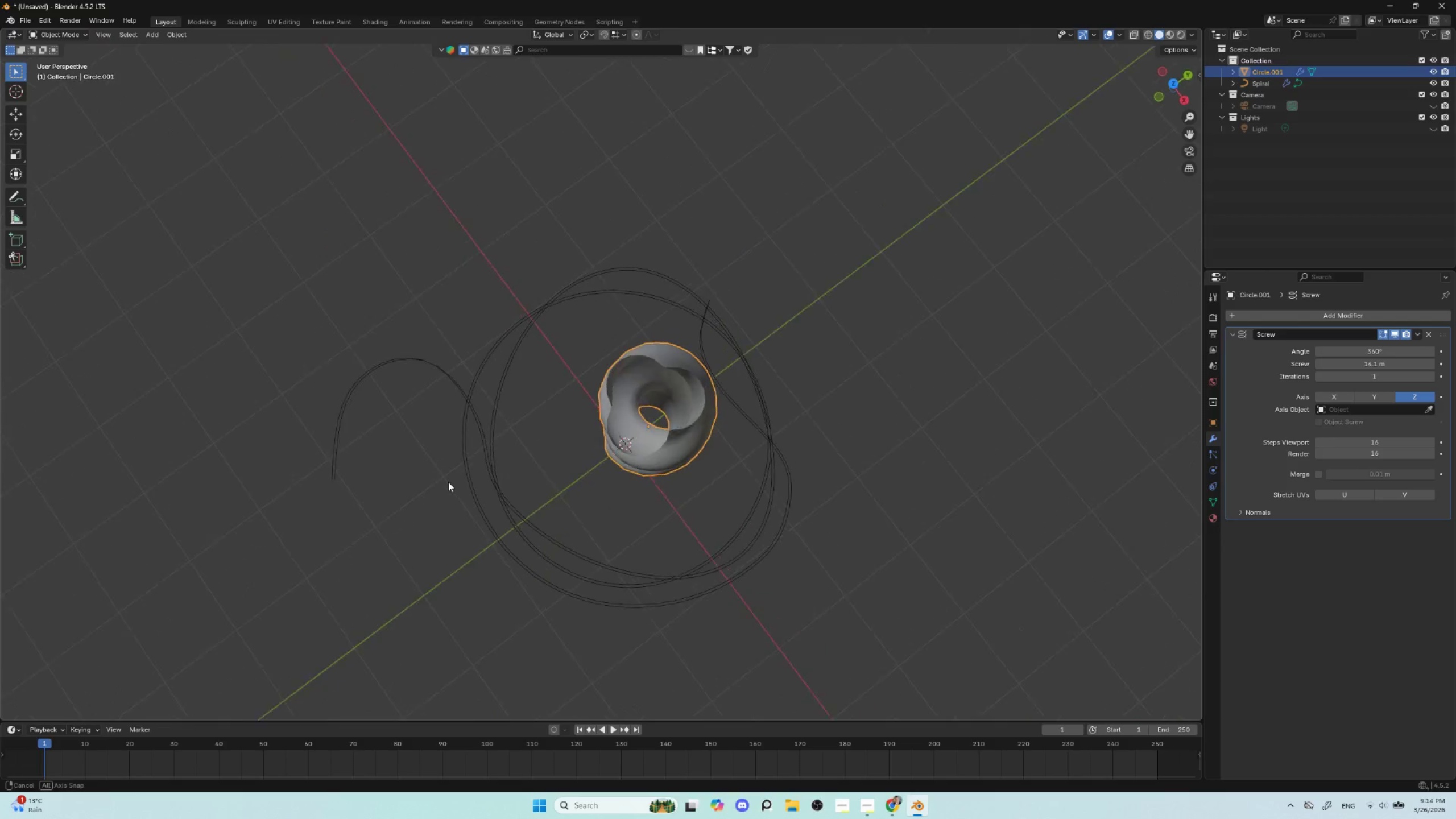 
hold_key(key=AltLeft, duration=0.73)
 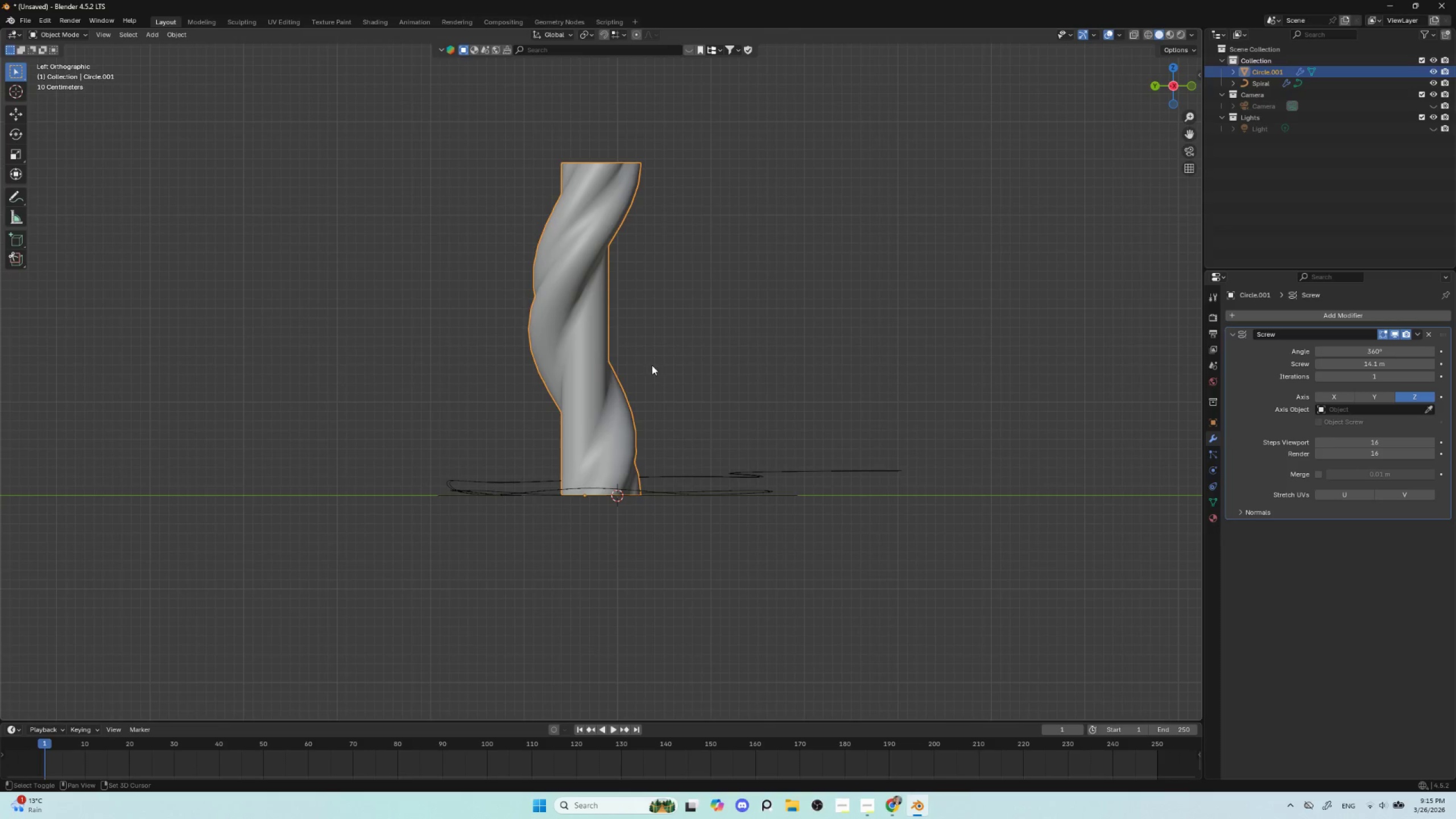 
hold_key(key=ShiftLeft, duration=0.5)
 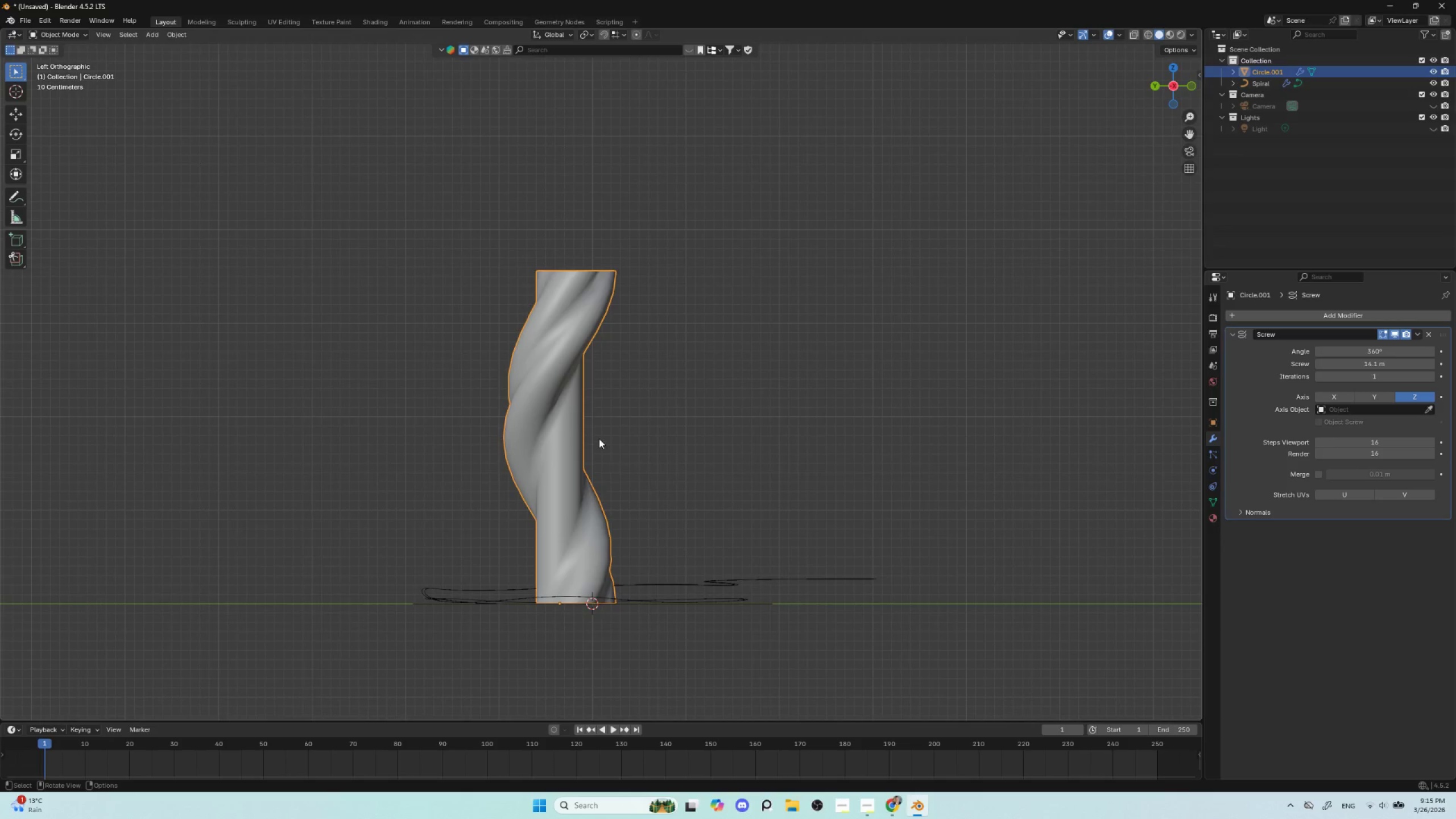 
key(Tab)
 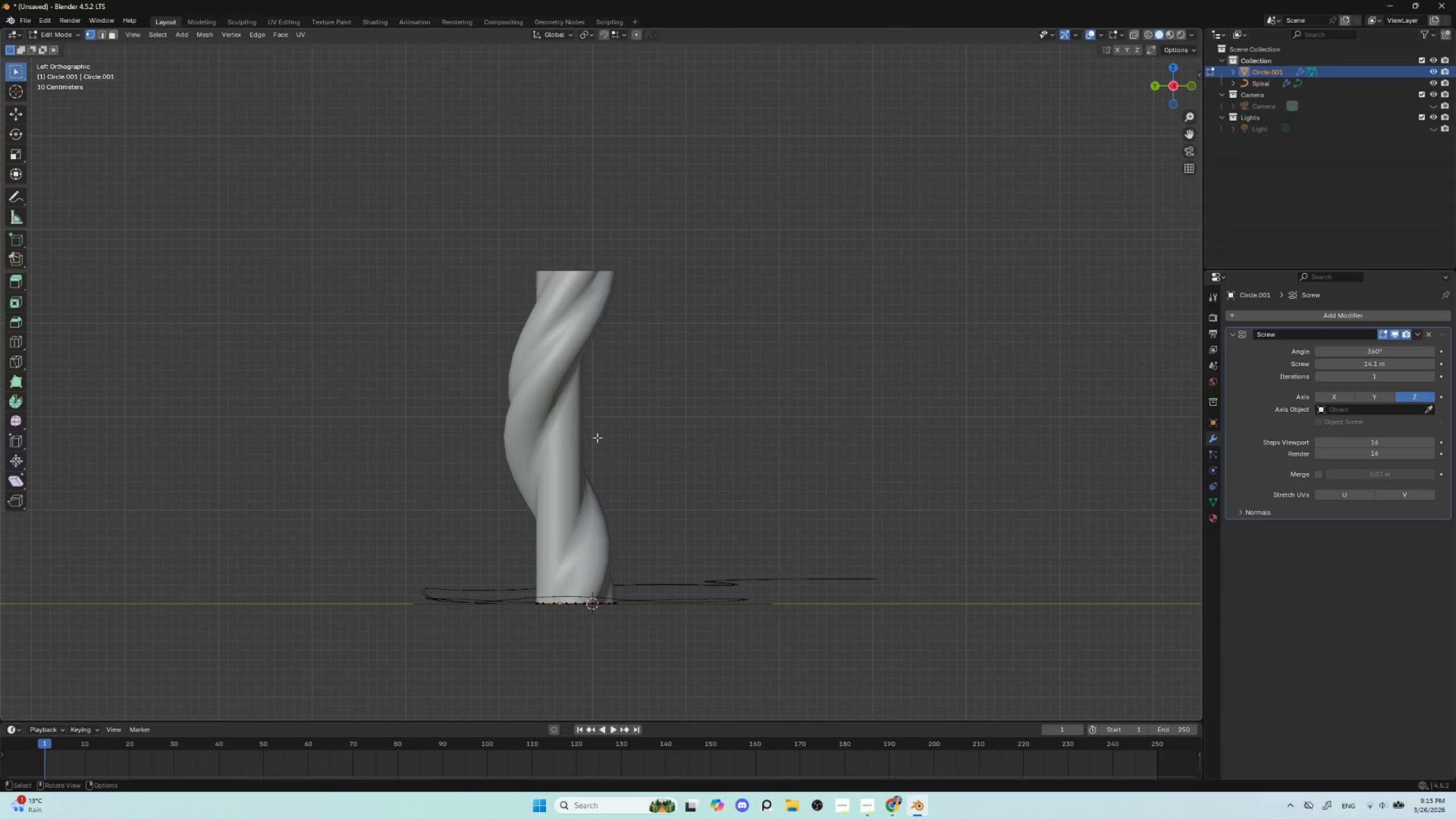 
key(Tab)
 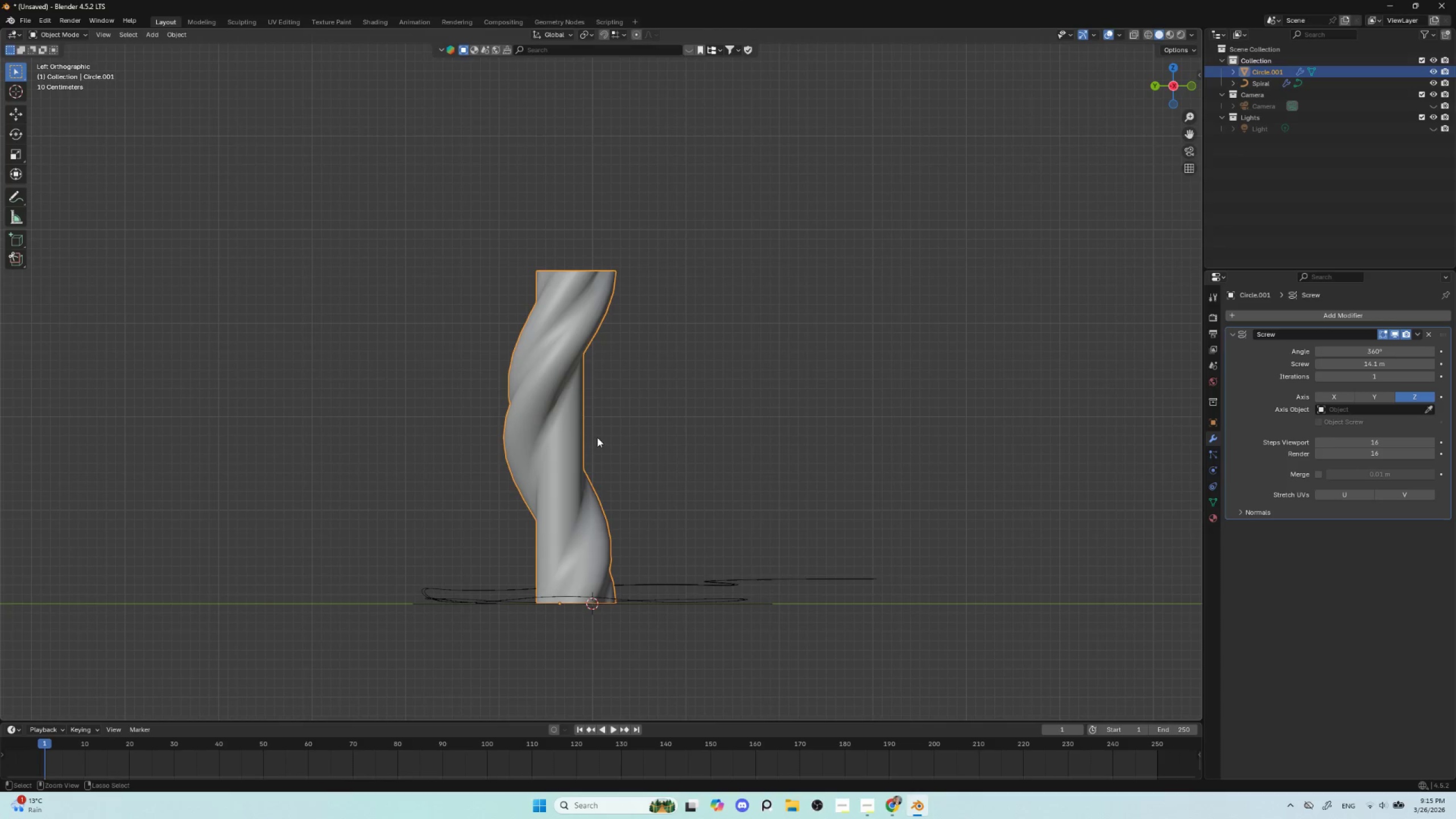 
key(Control+Z)
 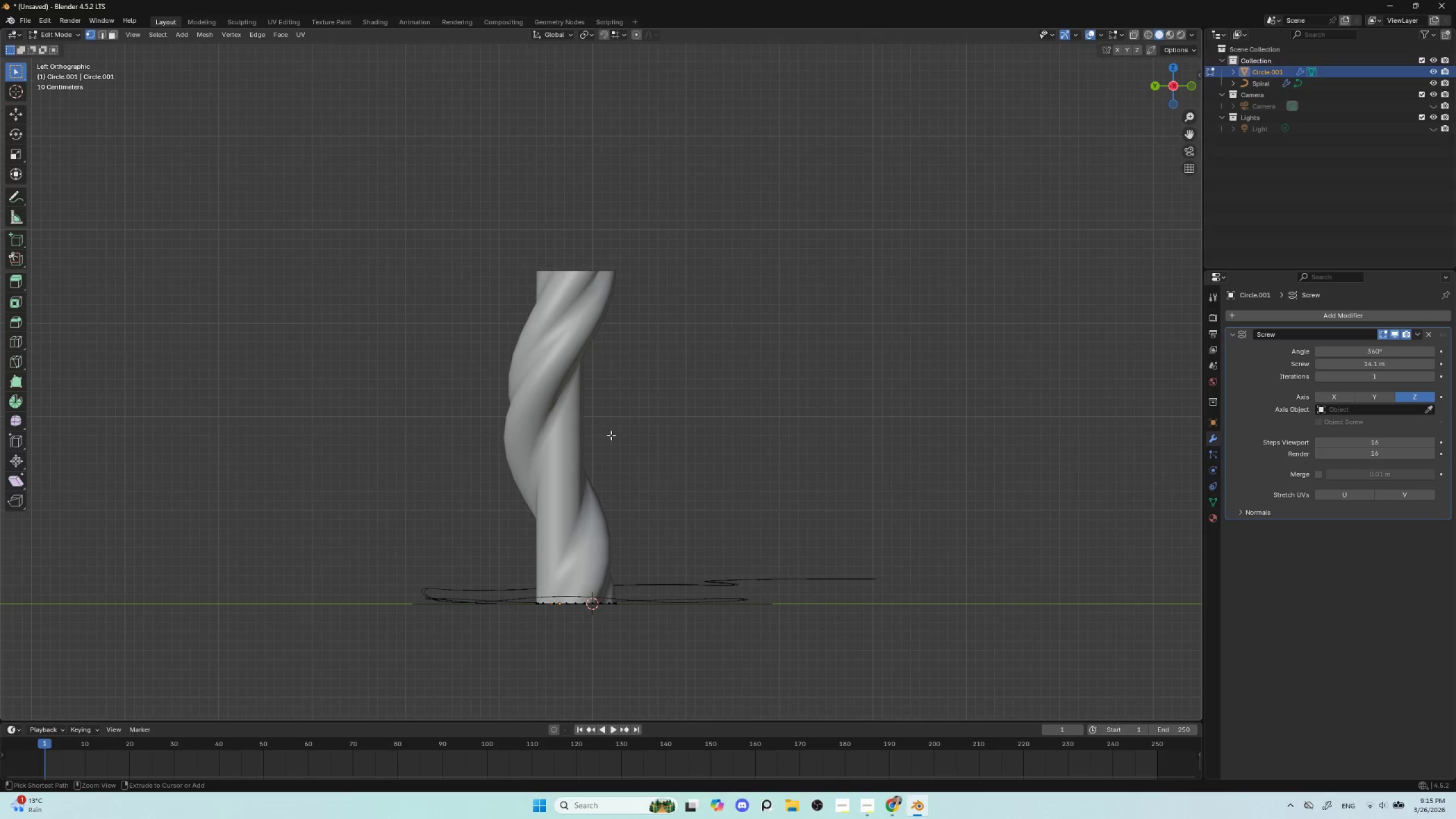 
key(Control+Z)
 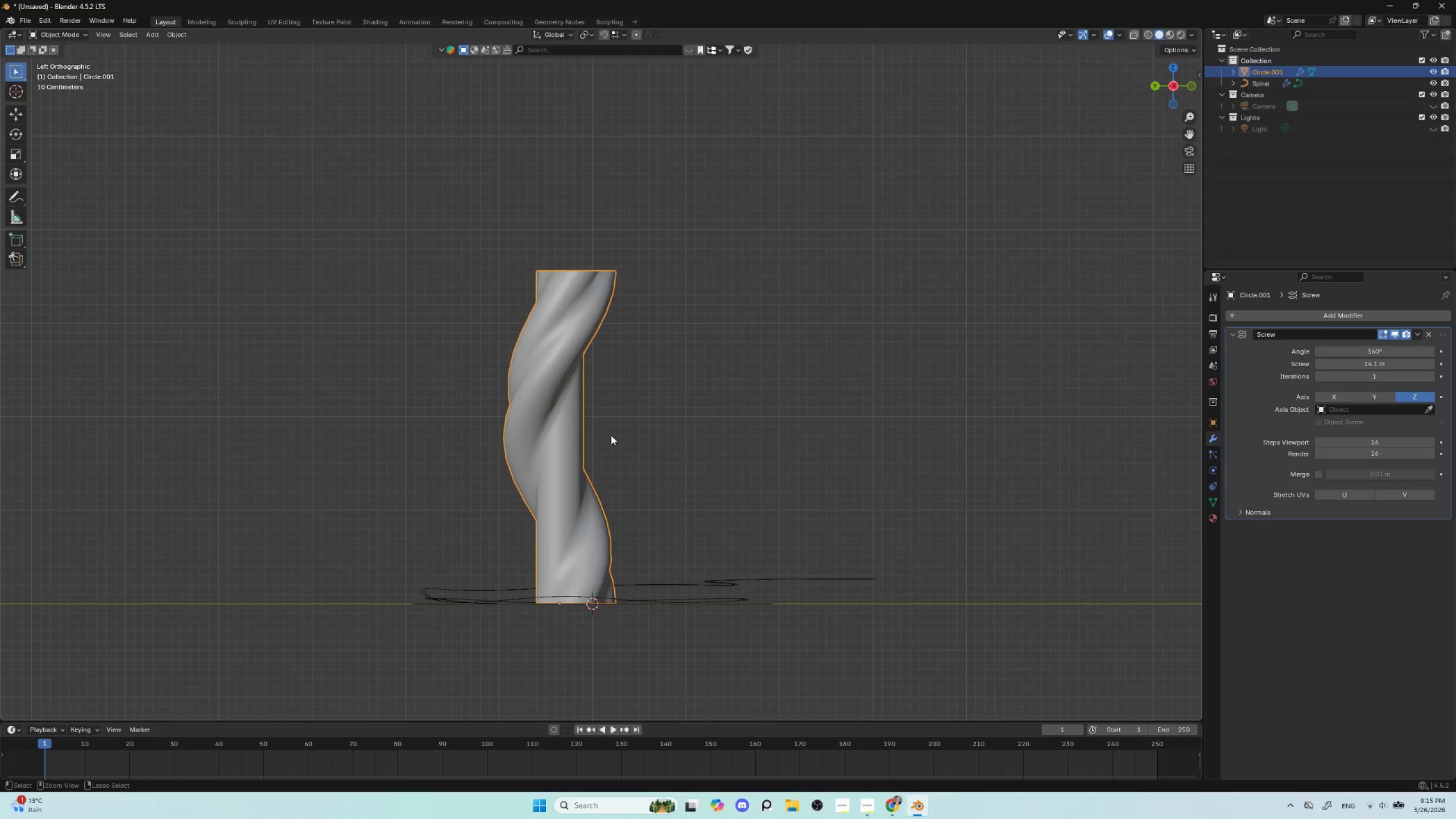 
key(Control+Z)
 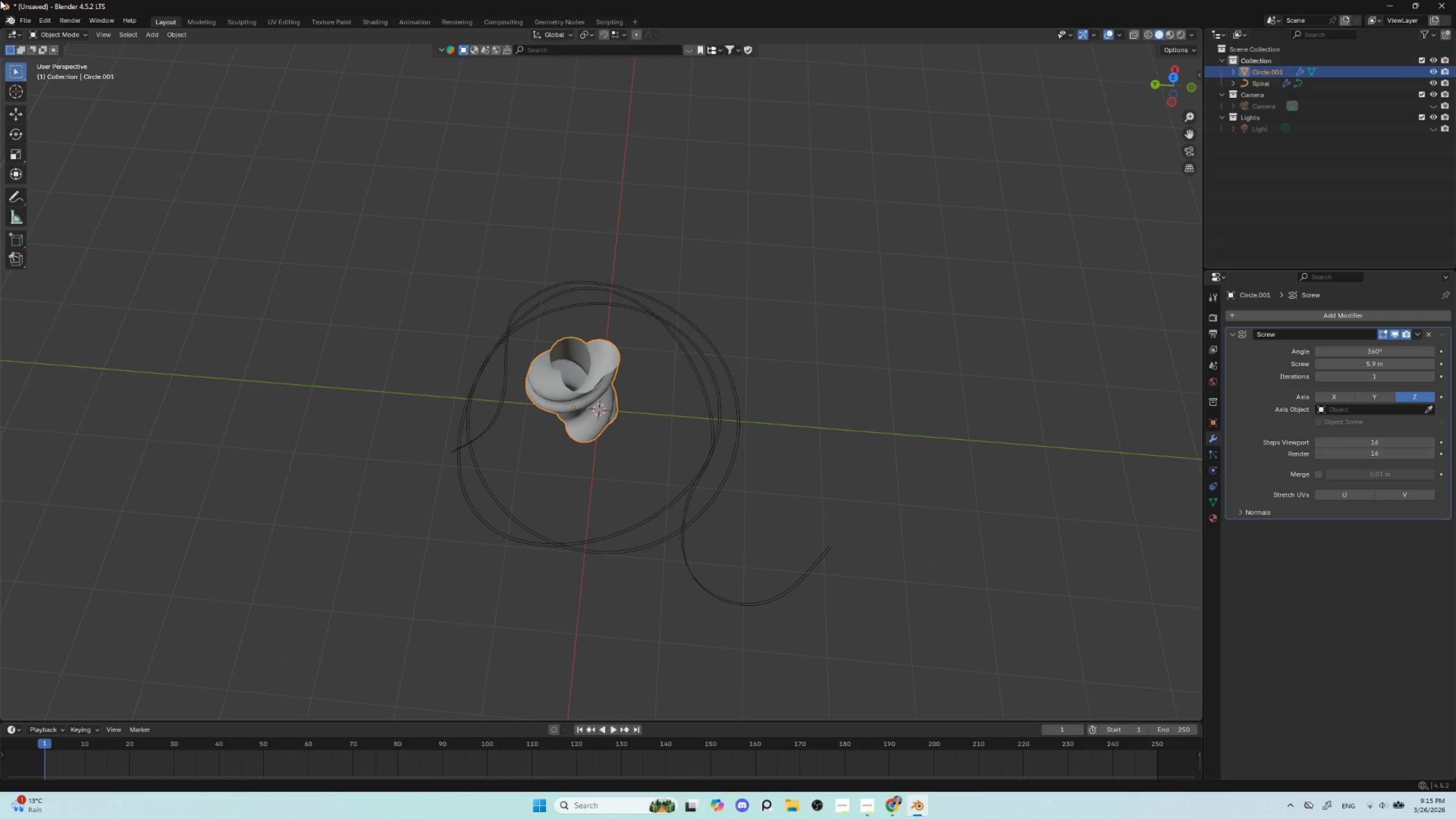 
left_click([181, 35])
 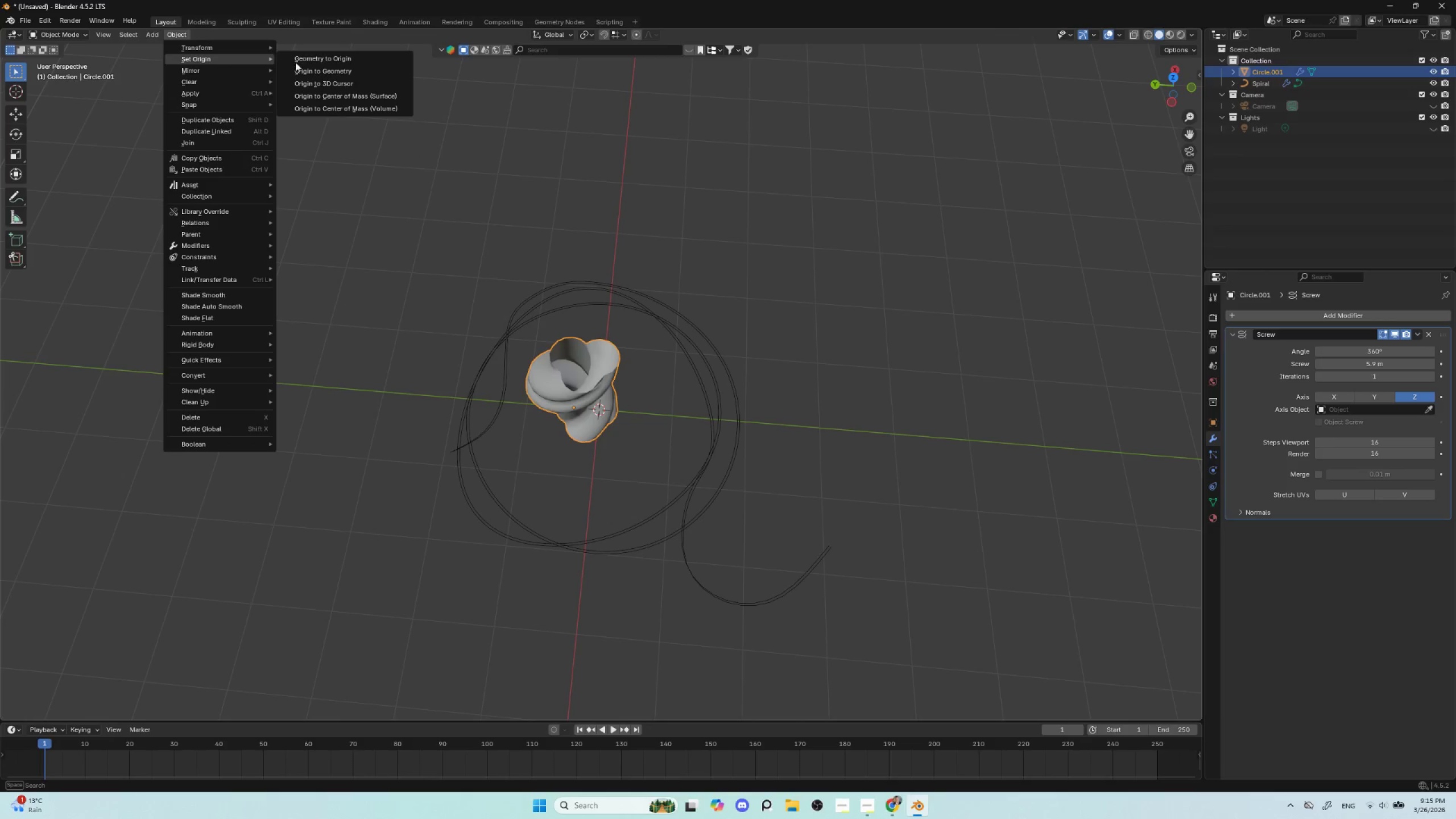 
left_click([346, 73])
 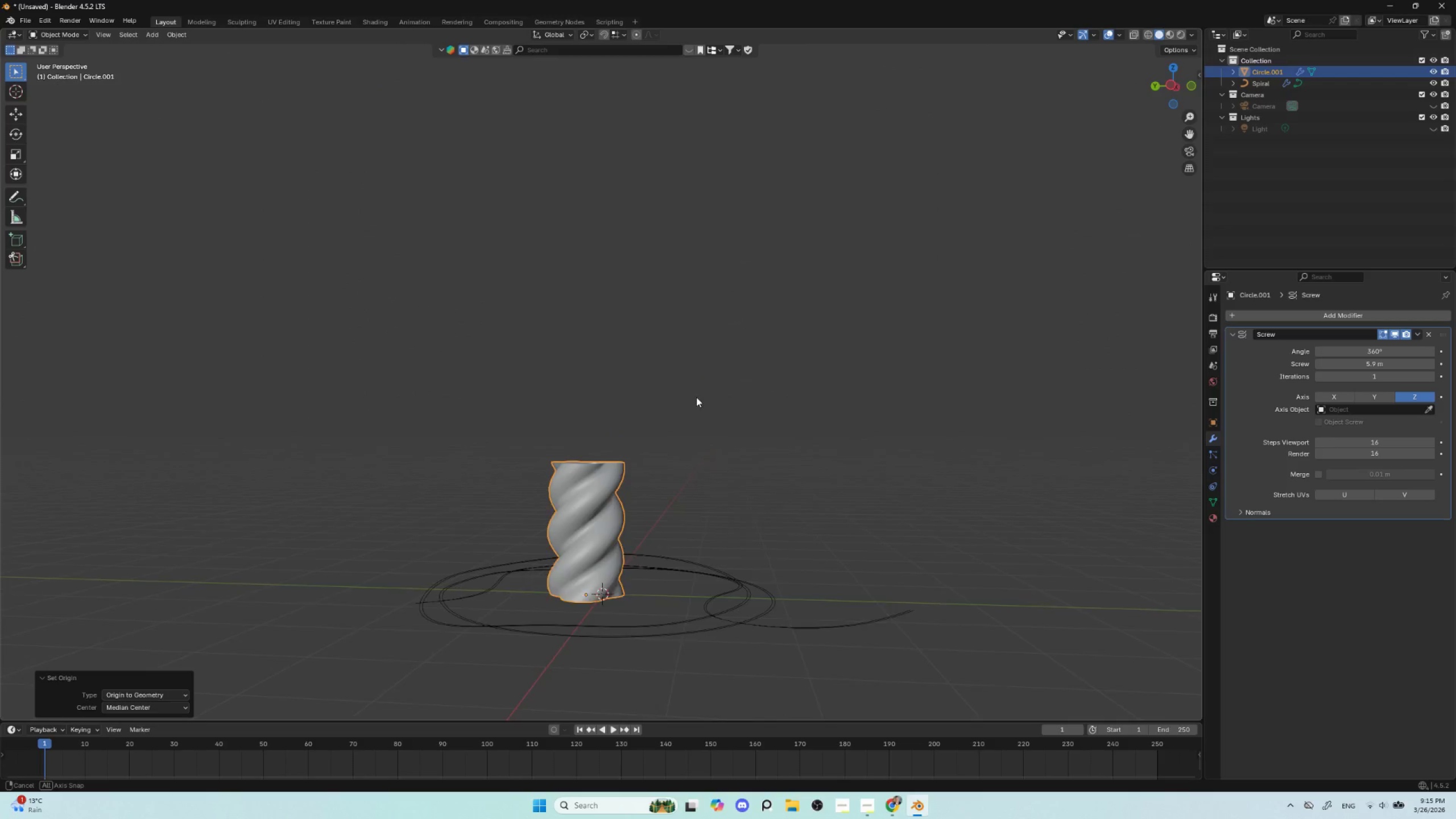 
hold_key(key=AltLeft, duration=0.72)
 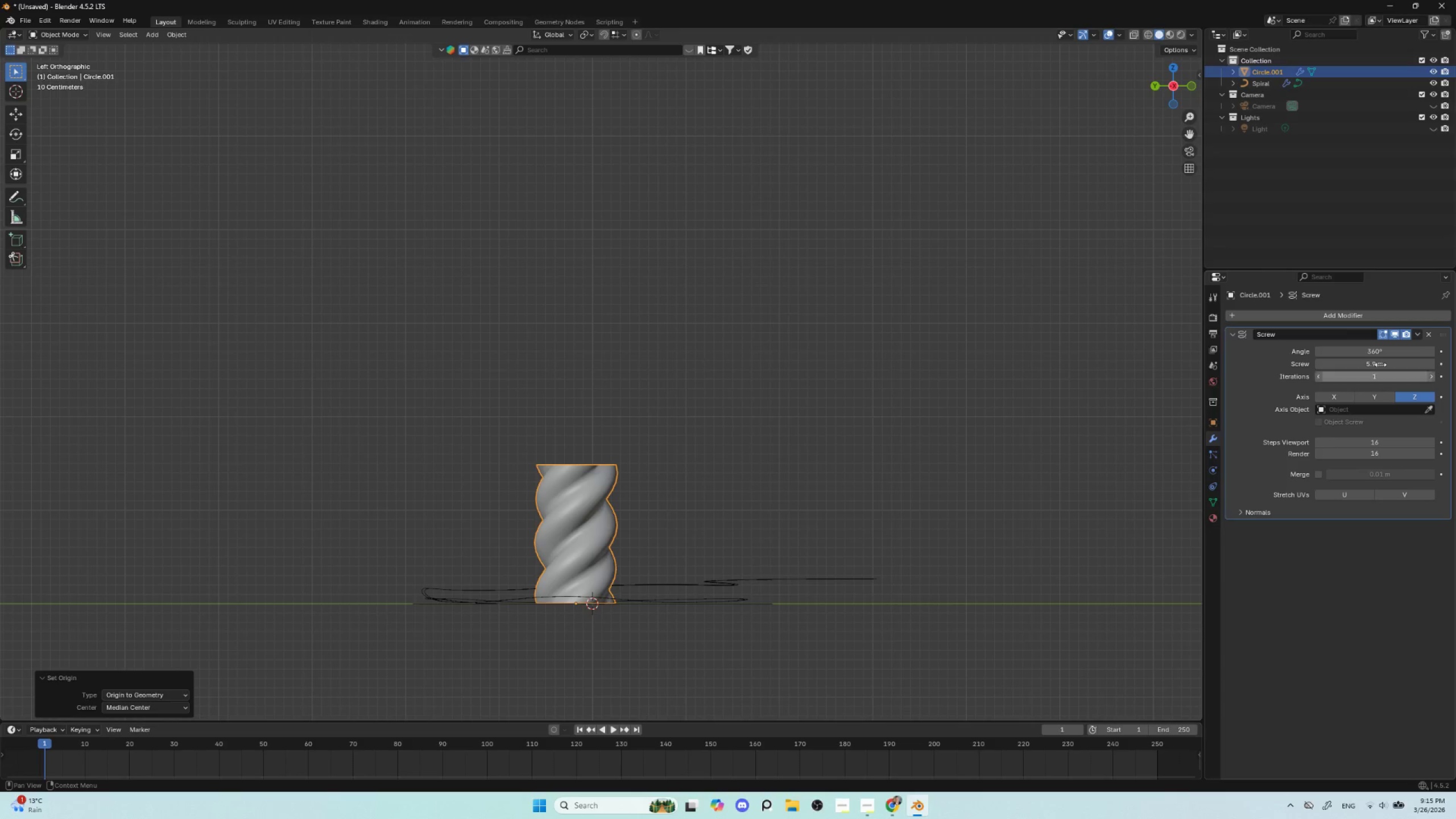 
left_click_drag(start_coordinate=[1380, 362], to_coordinate=[285, 362])
 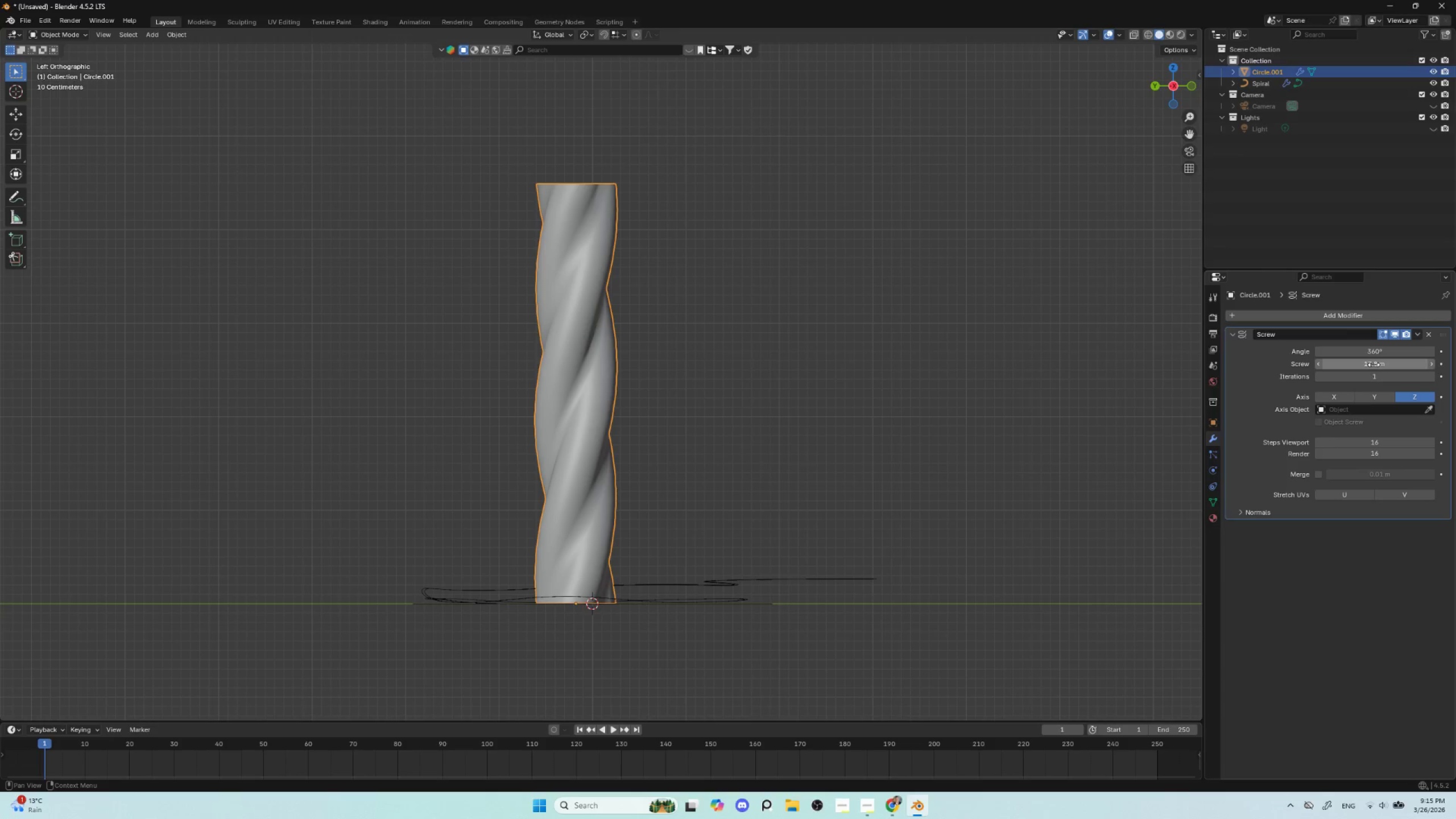 
mouse_move([1345, 422])
 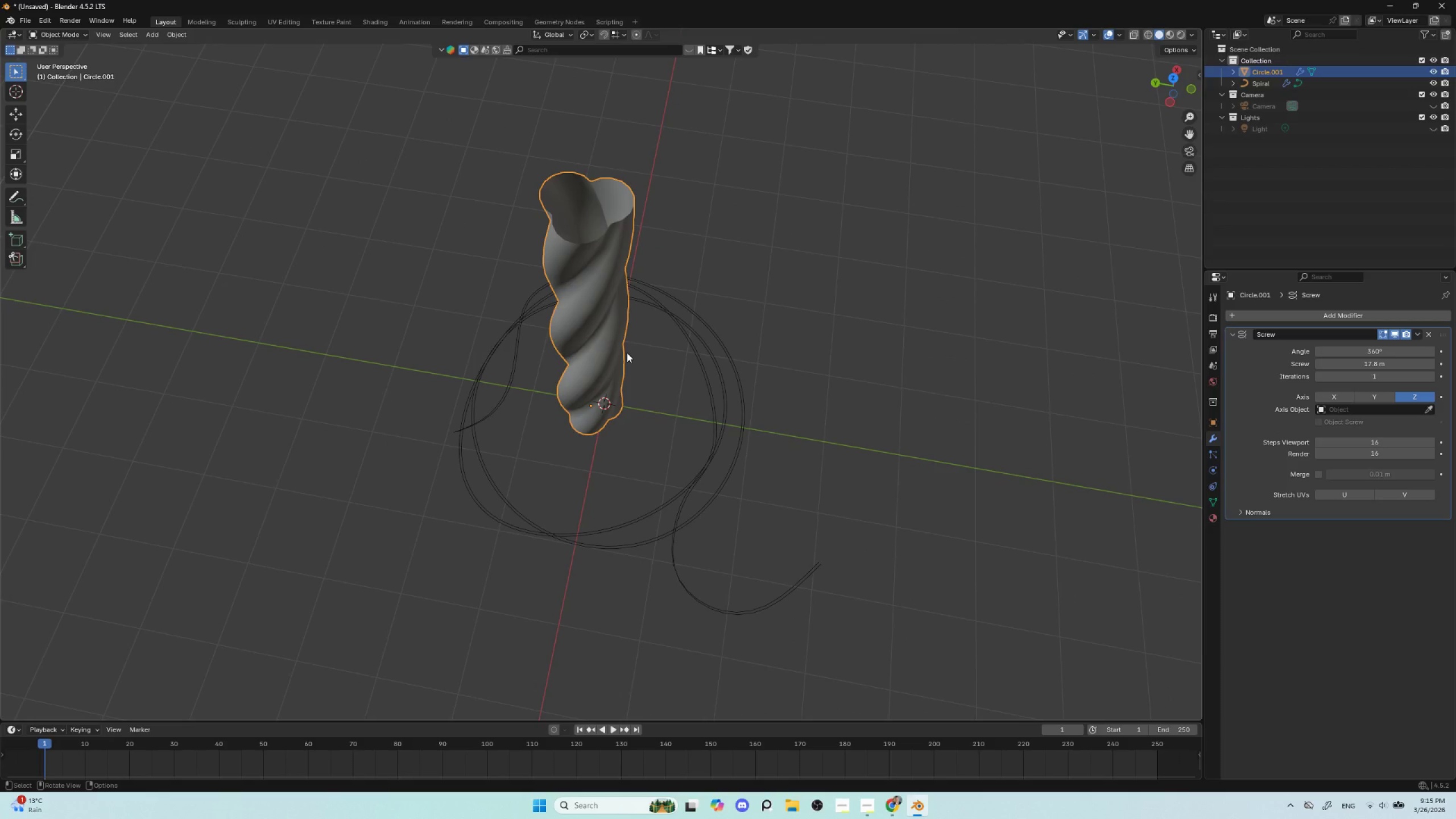 
key(Tab)
 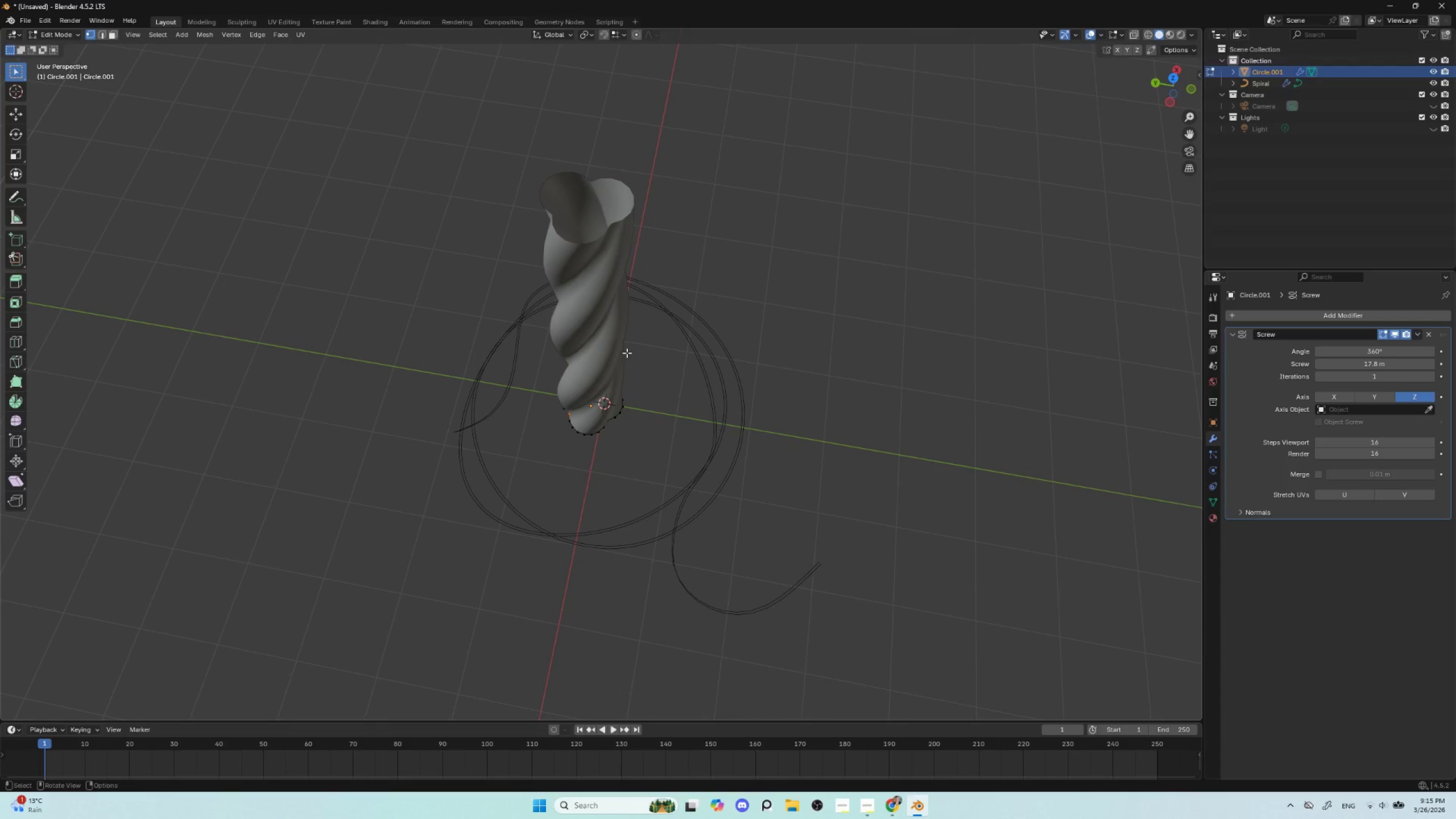 
key(Tab)
 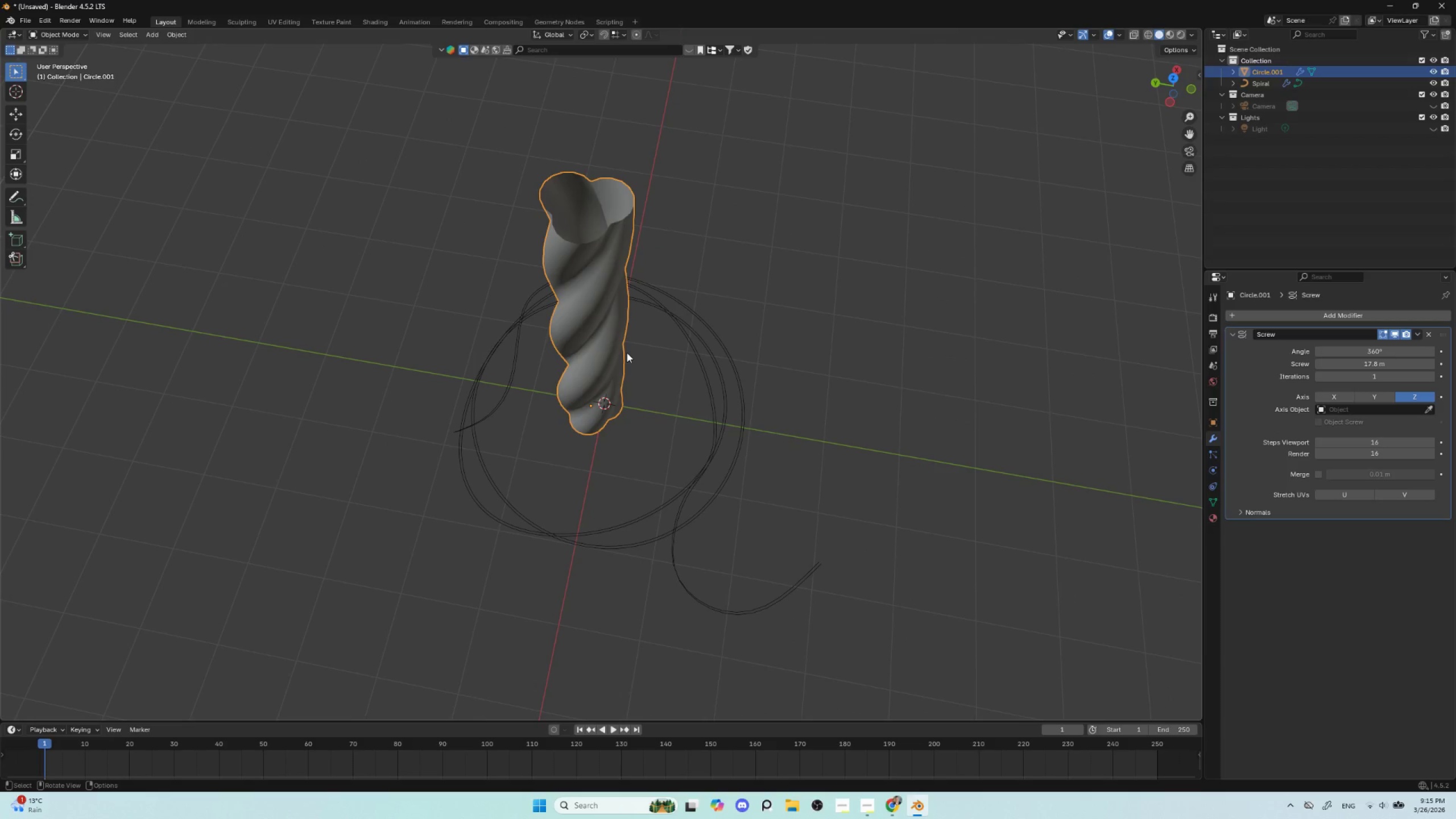 
key(CapsLock)
 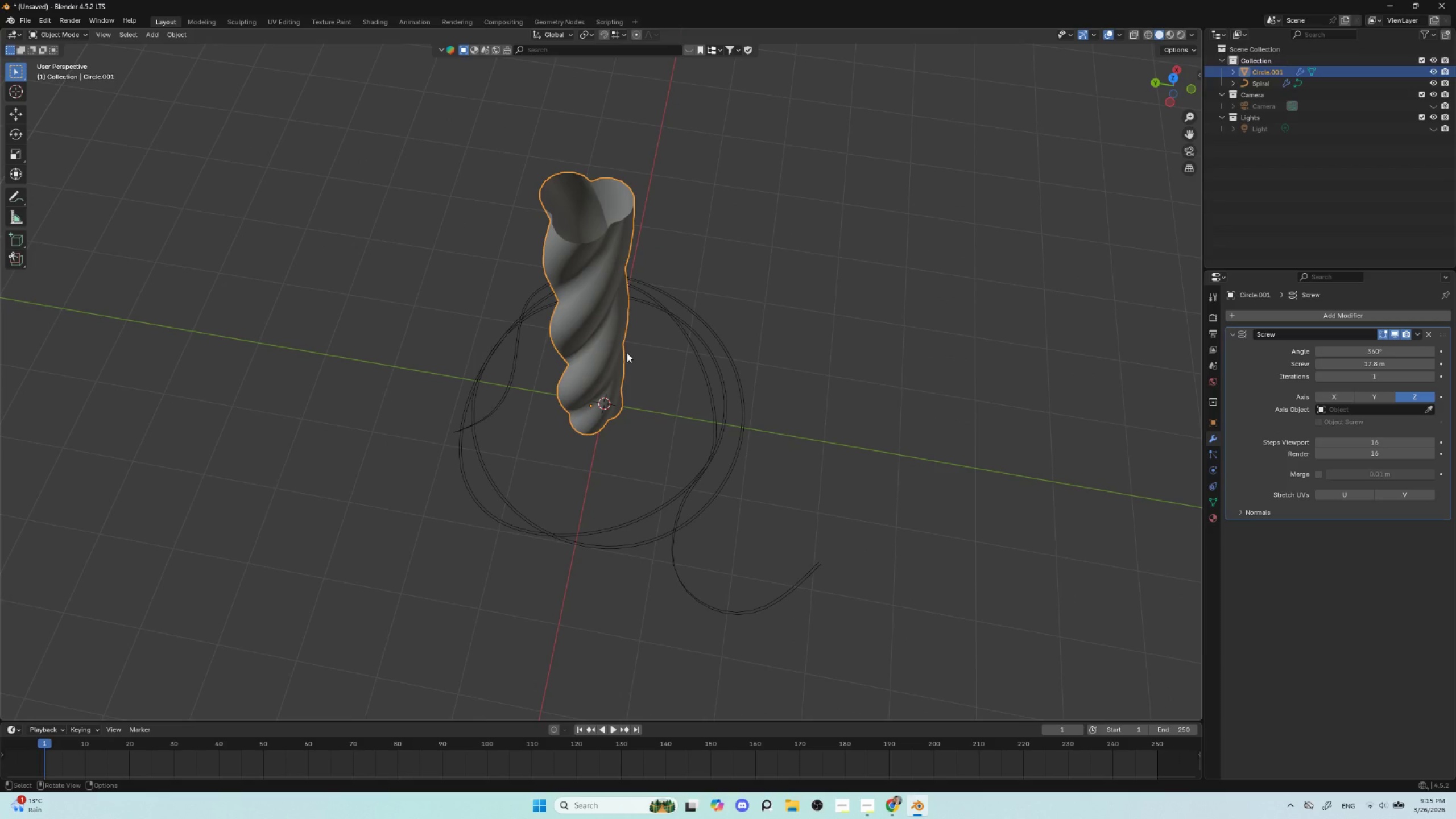 
key(CapsLock)
 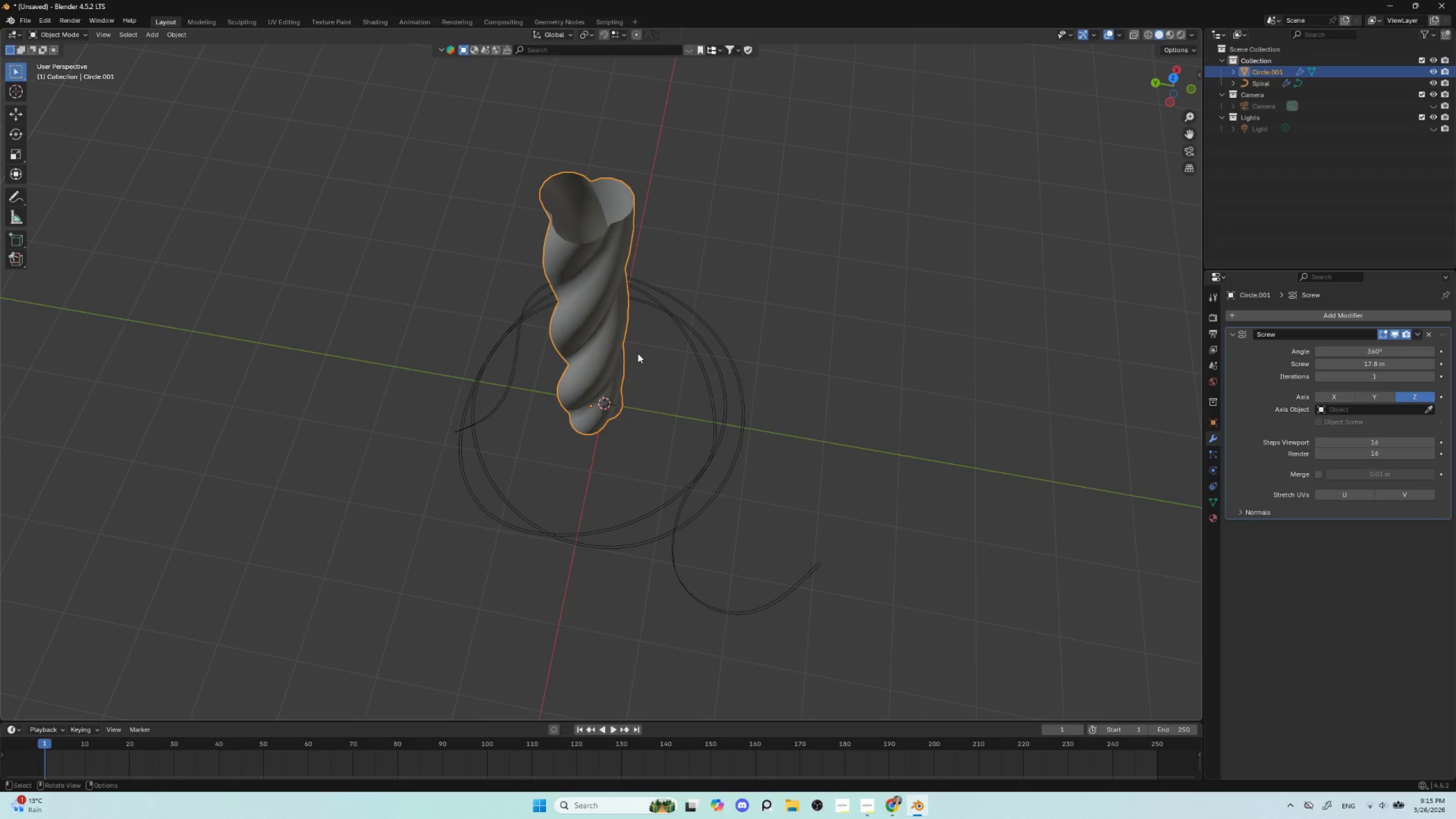 
key(Tab)
 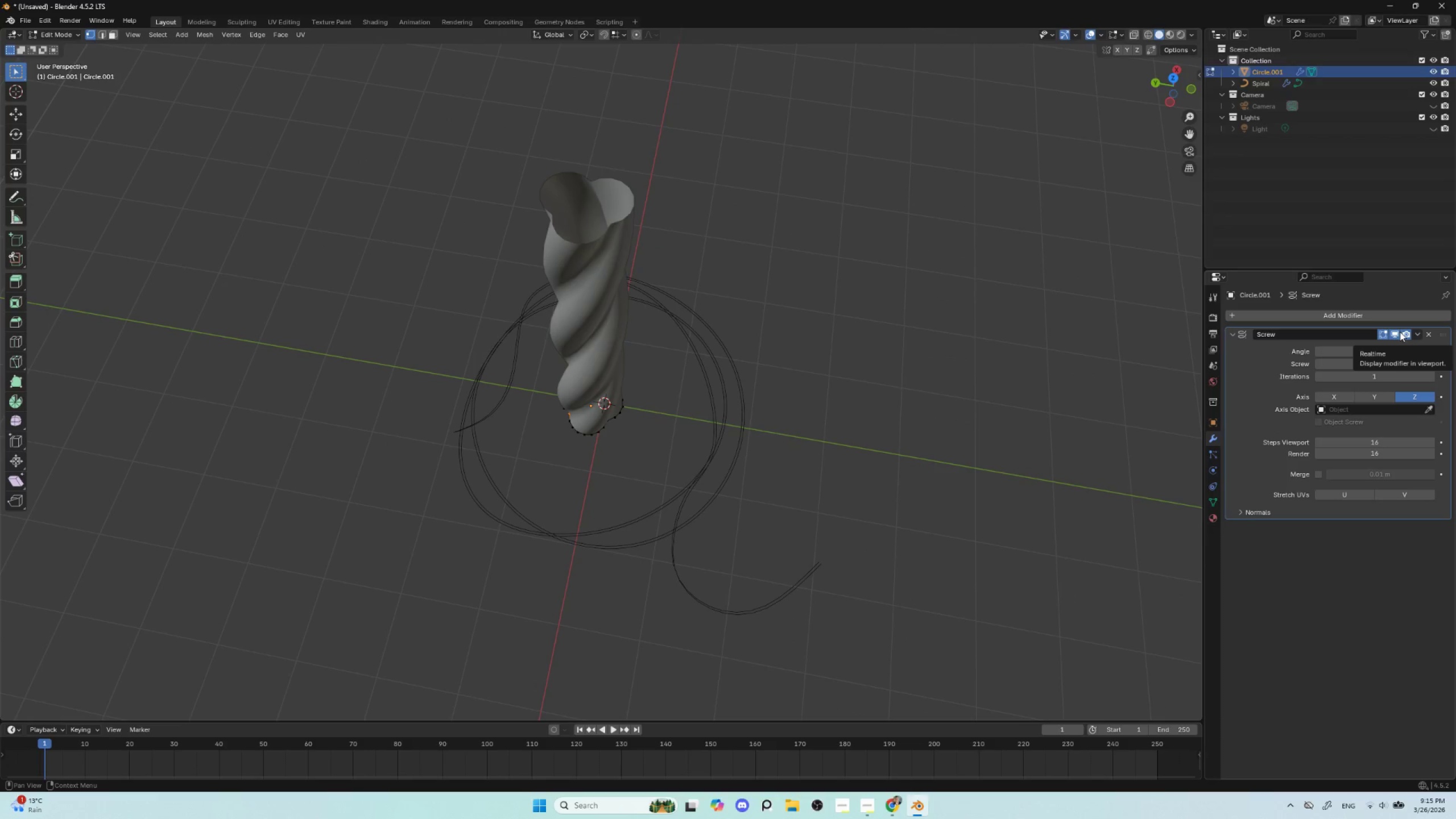 
left_click([1396, 332])
 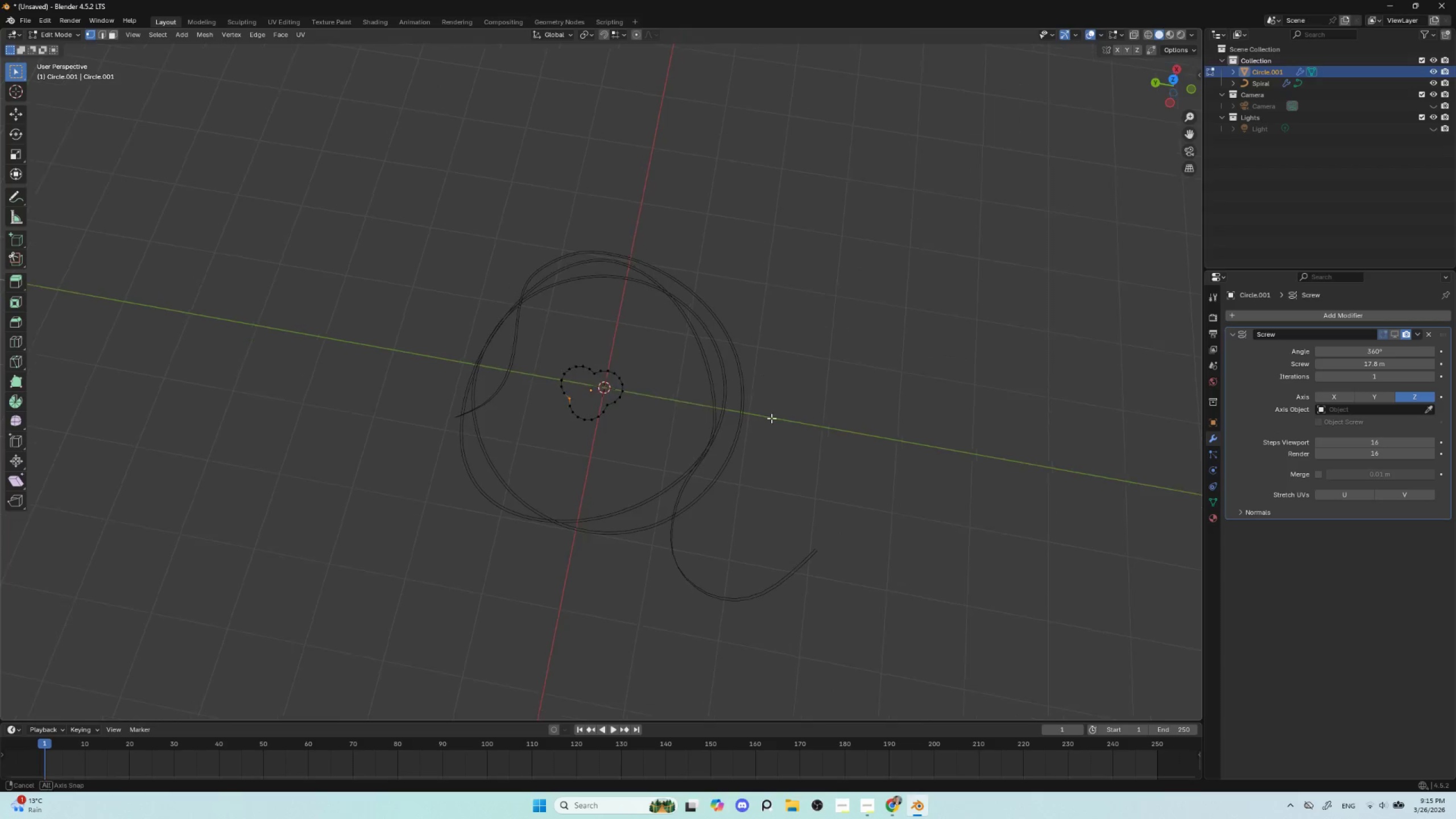 
hold_key(key=AltLeft, duration=0.41)
 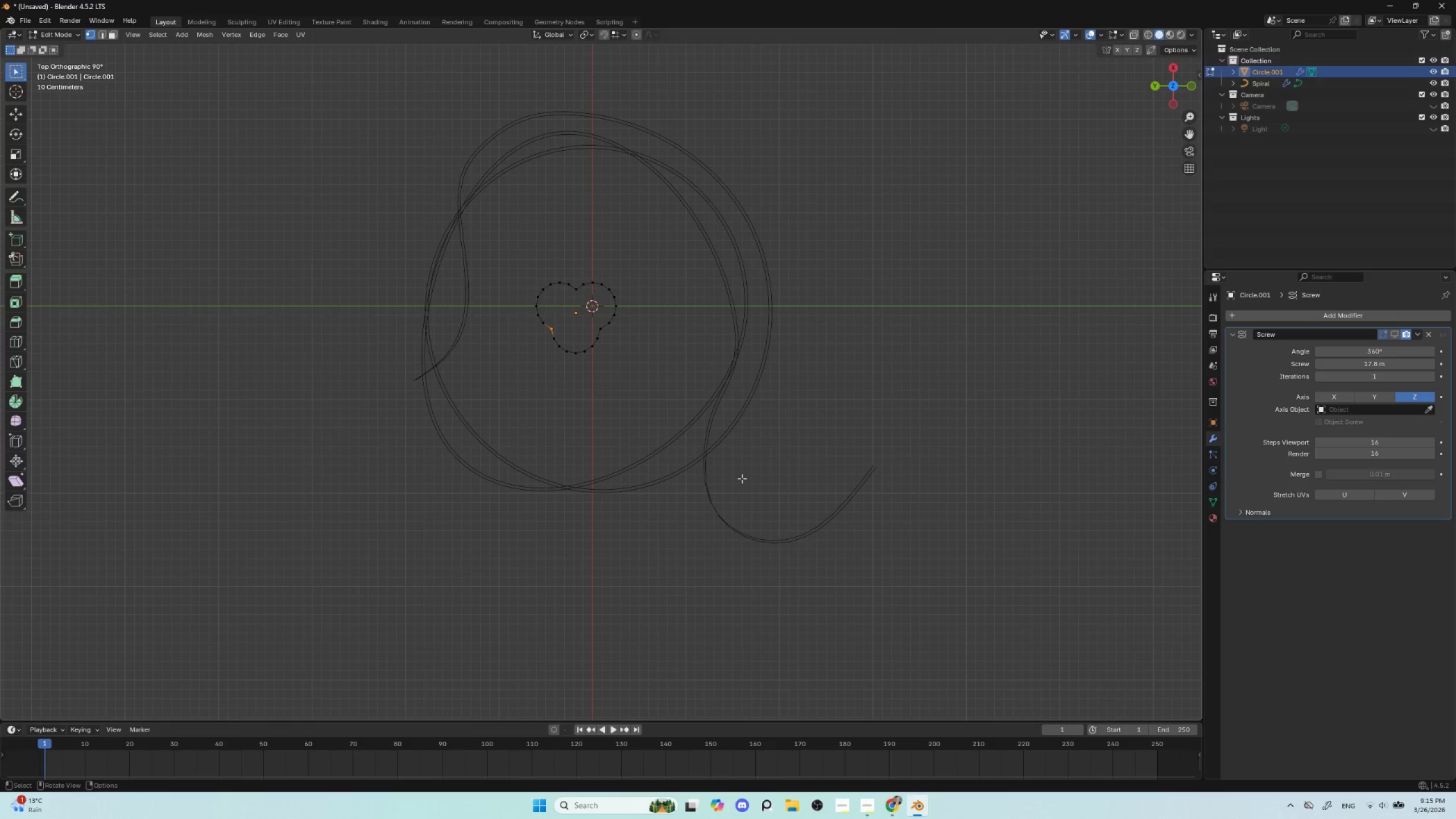 
hold_key(key=ShiftLeft, duration=0.55)
 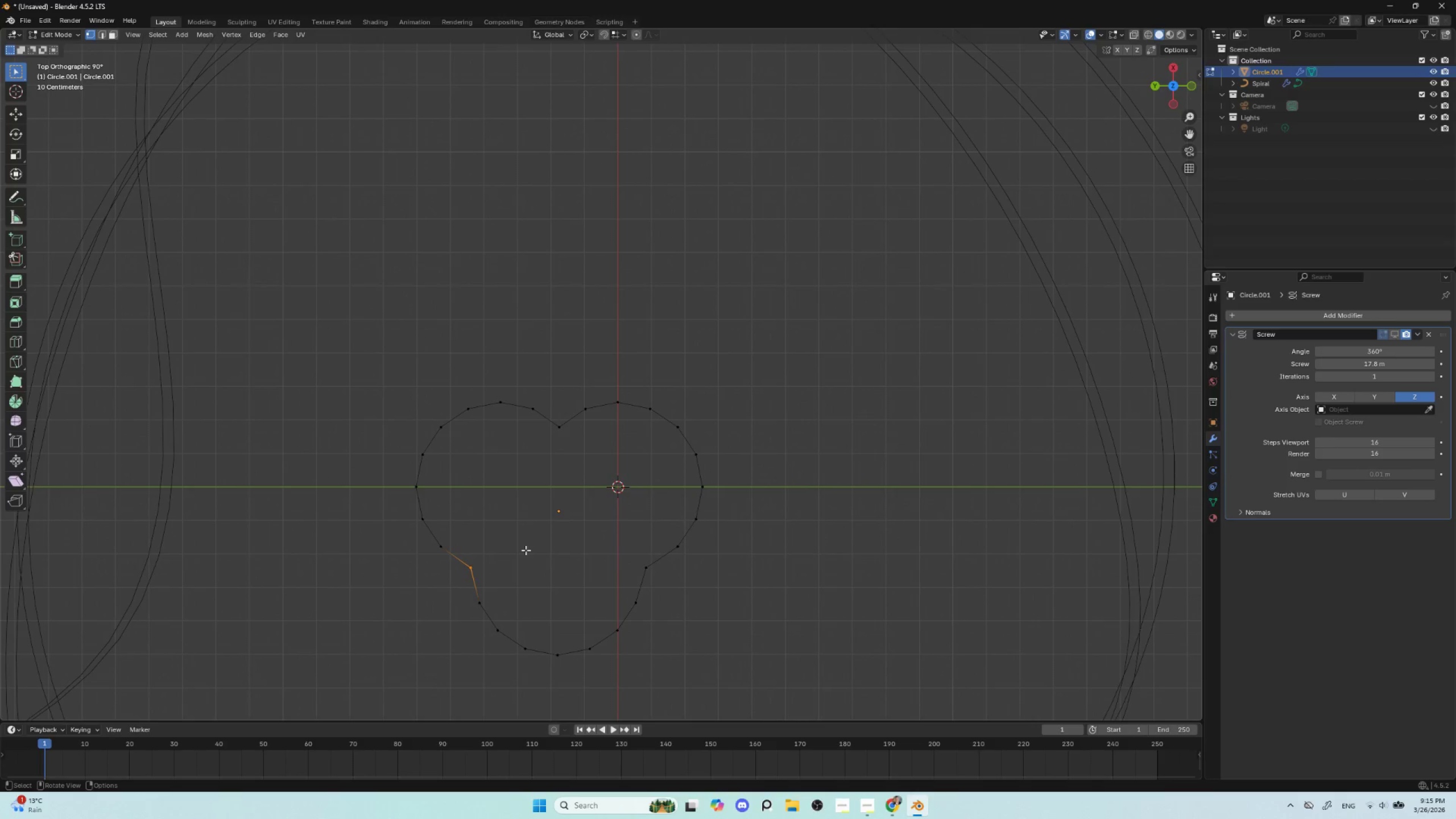 
scroll: coordinate [652, 448], scroll_direction: up, amount: 7.0
 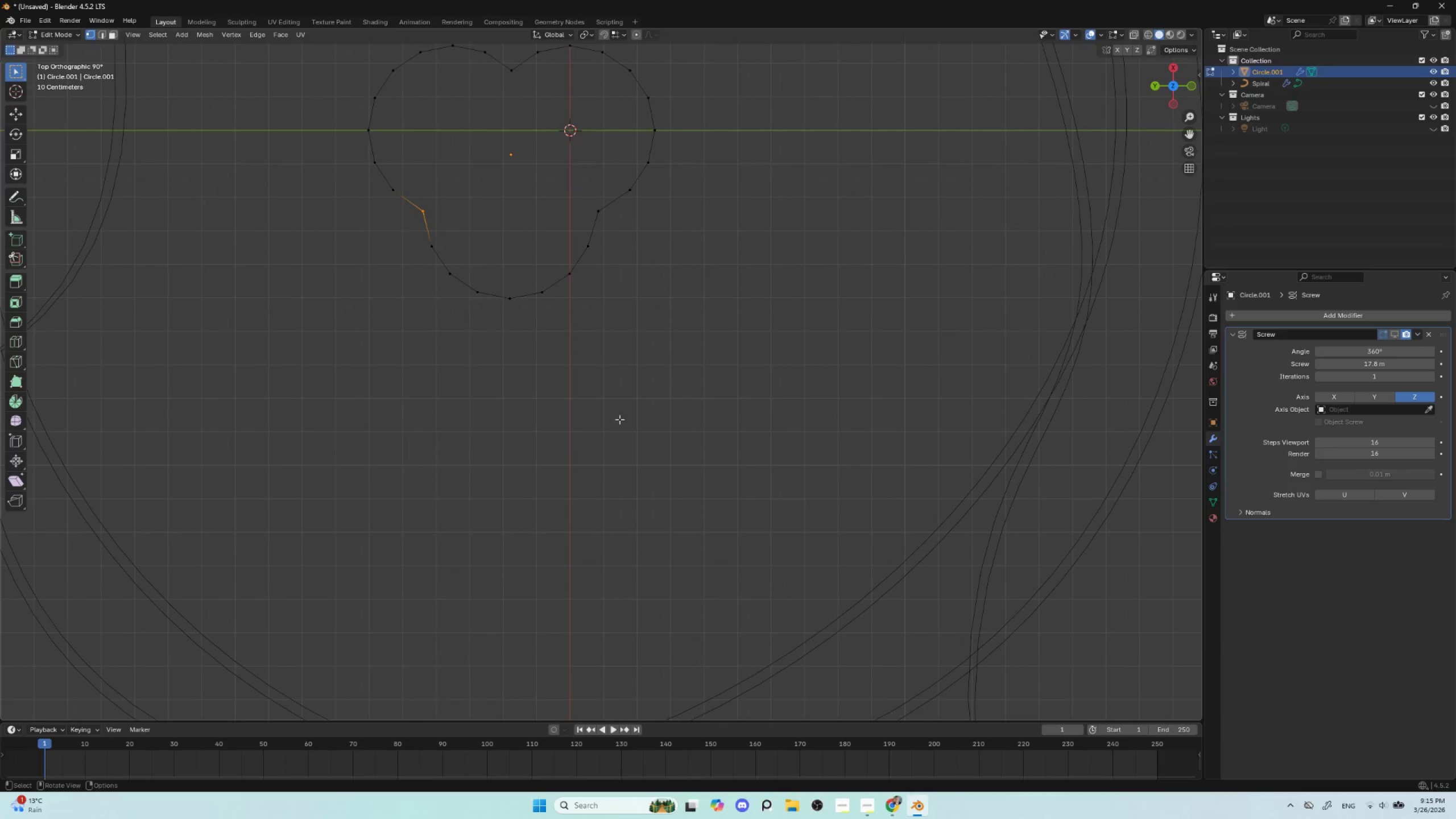 
hold_key(key=ShiftLeft, duration=1.89)
left_click([565, 430])
 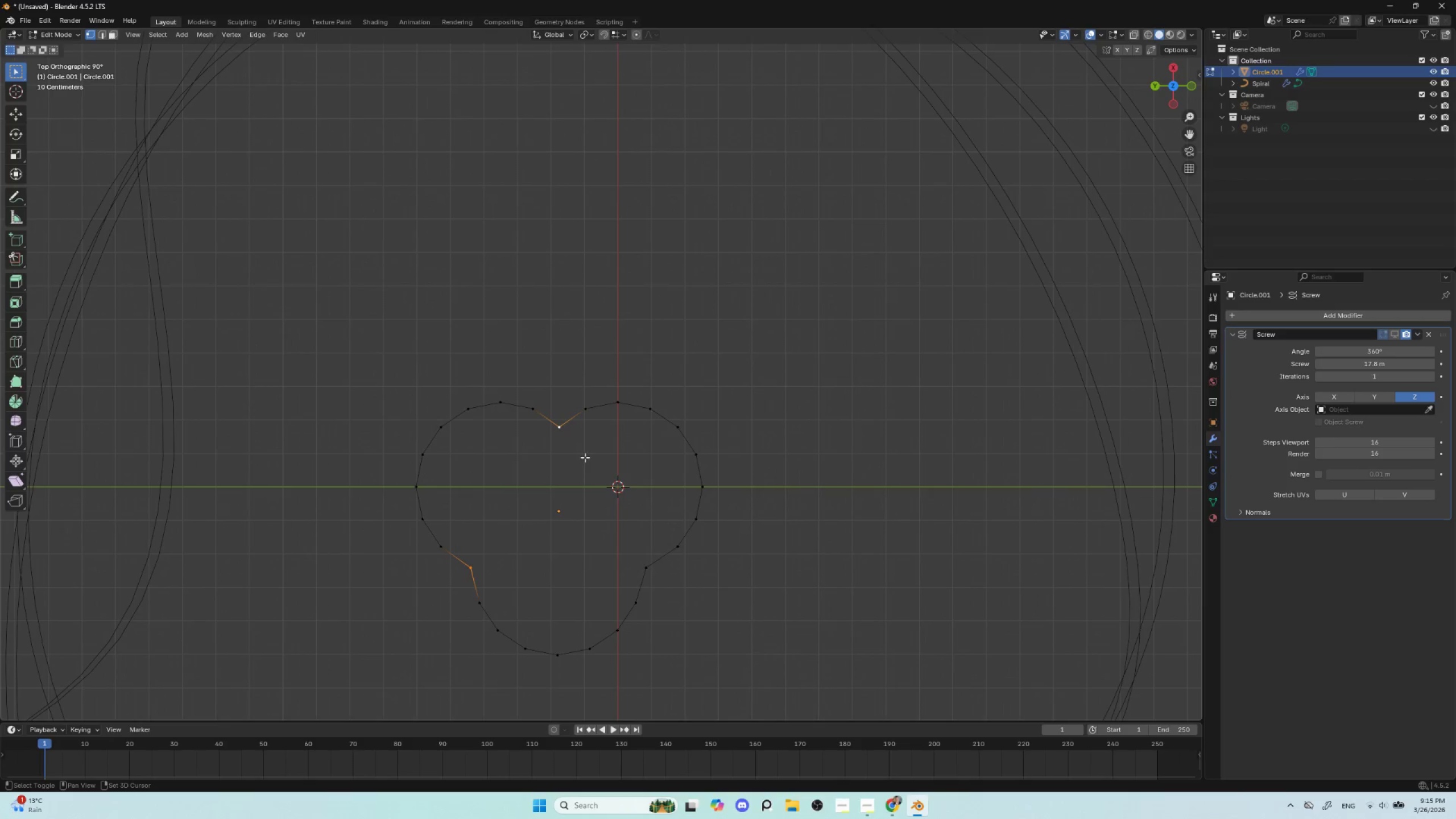 
hold_key(key=ShiftLeft, duration=1.33)
left_click([651, 569])
 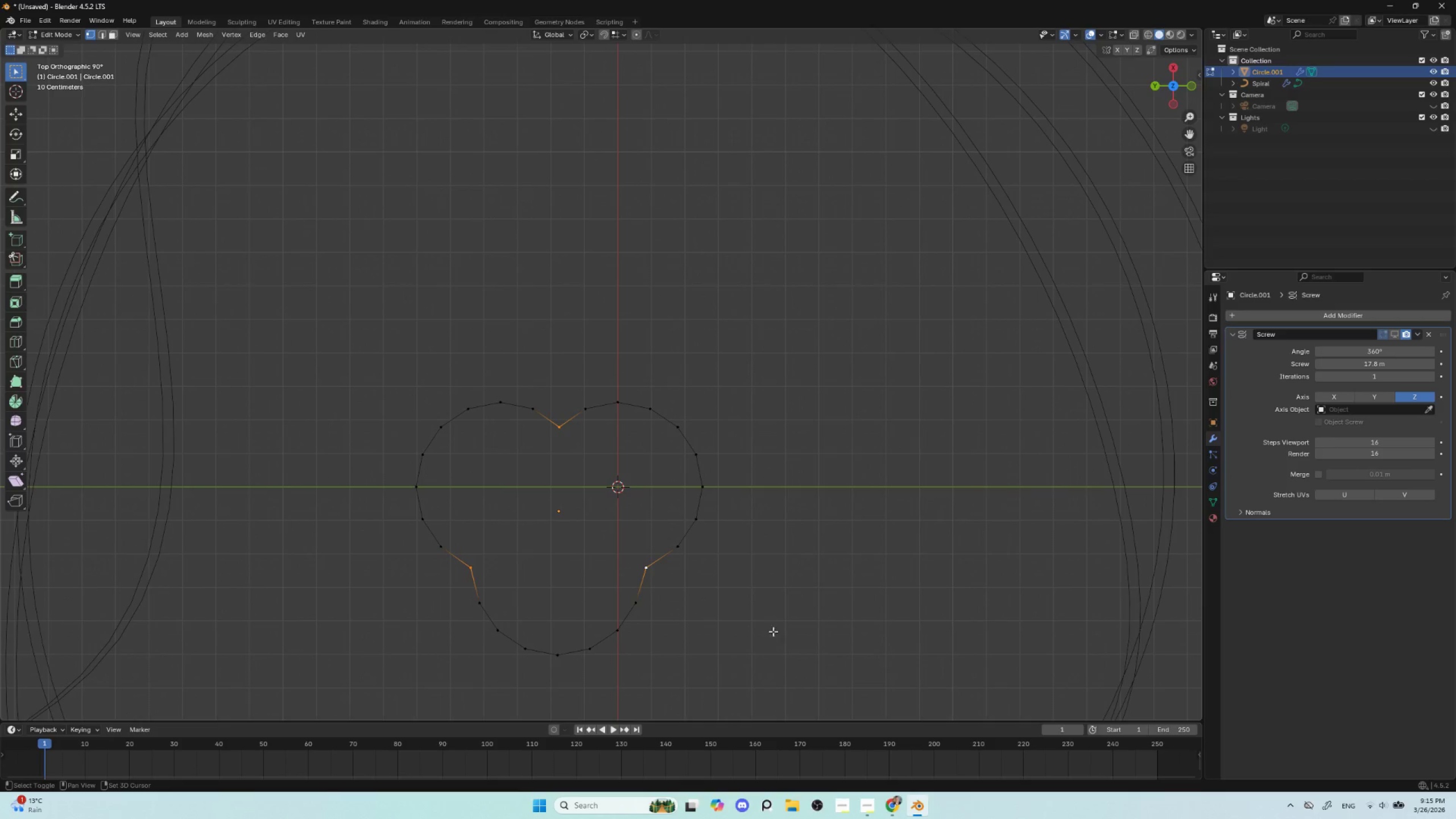 
hold_key(key=ShiftLeft, duration=17.34)
 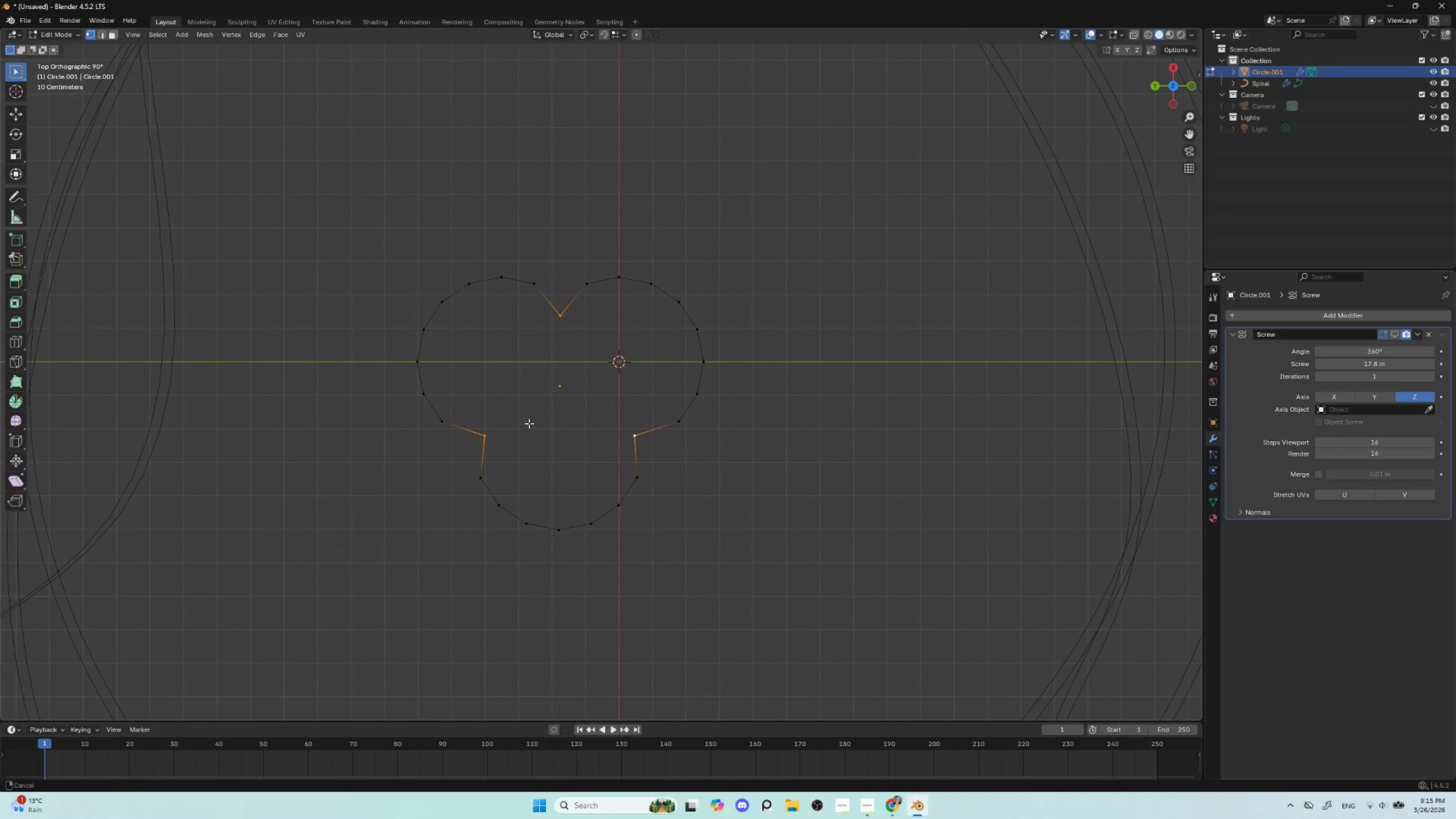 
key(S)
 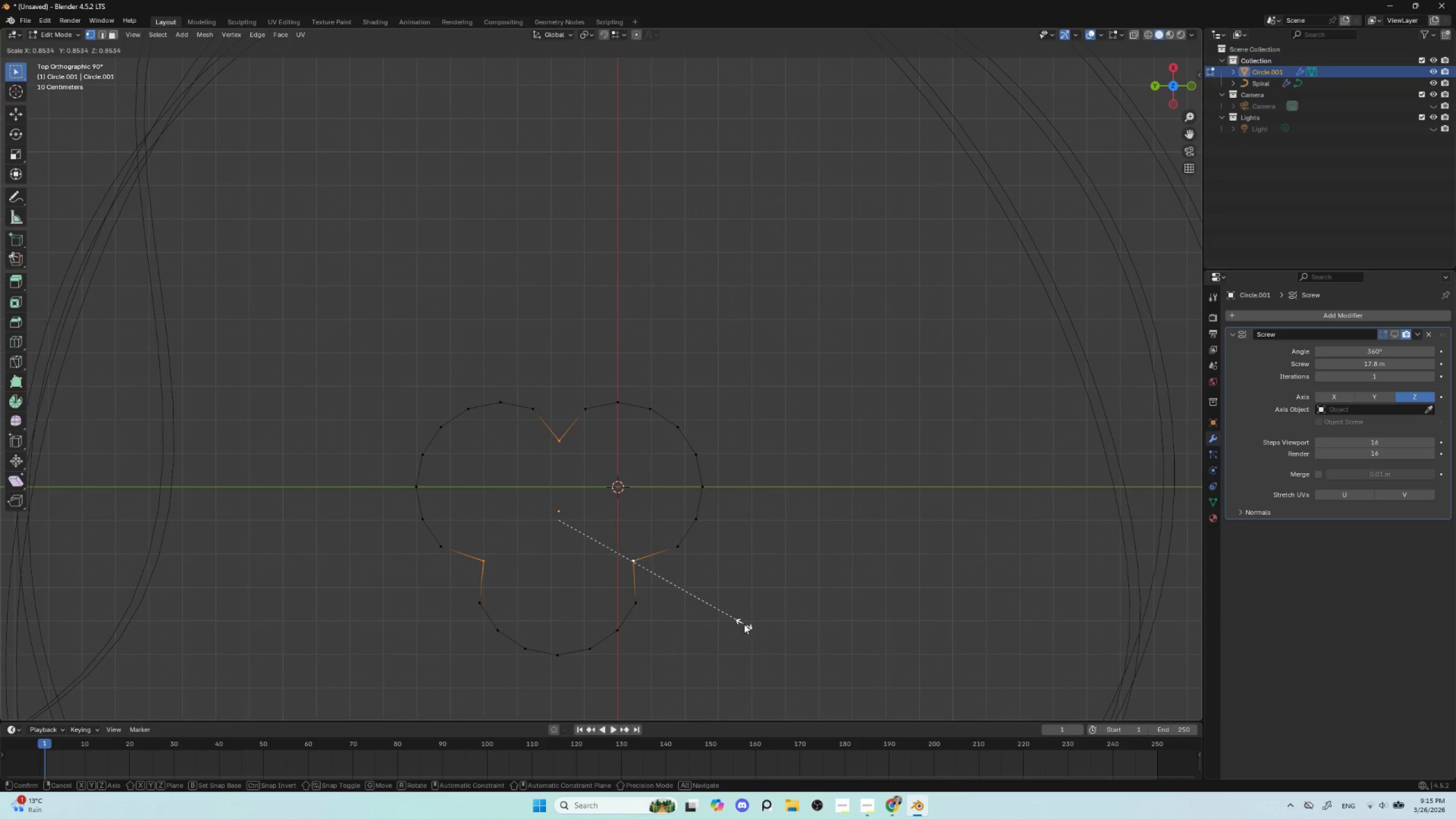 
left_click([744, 624])
 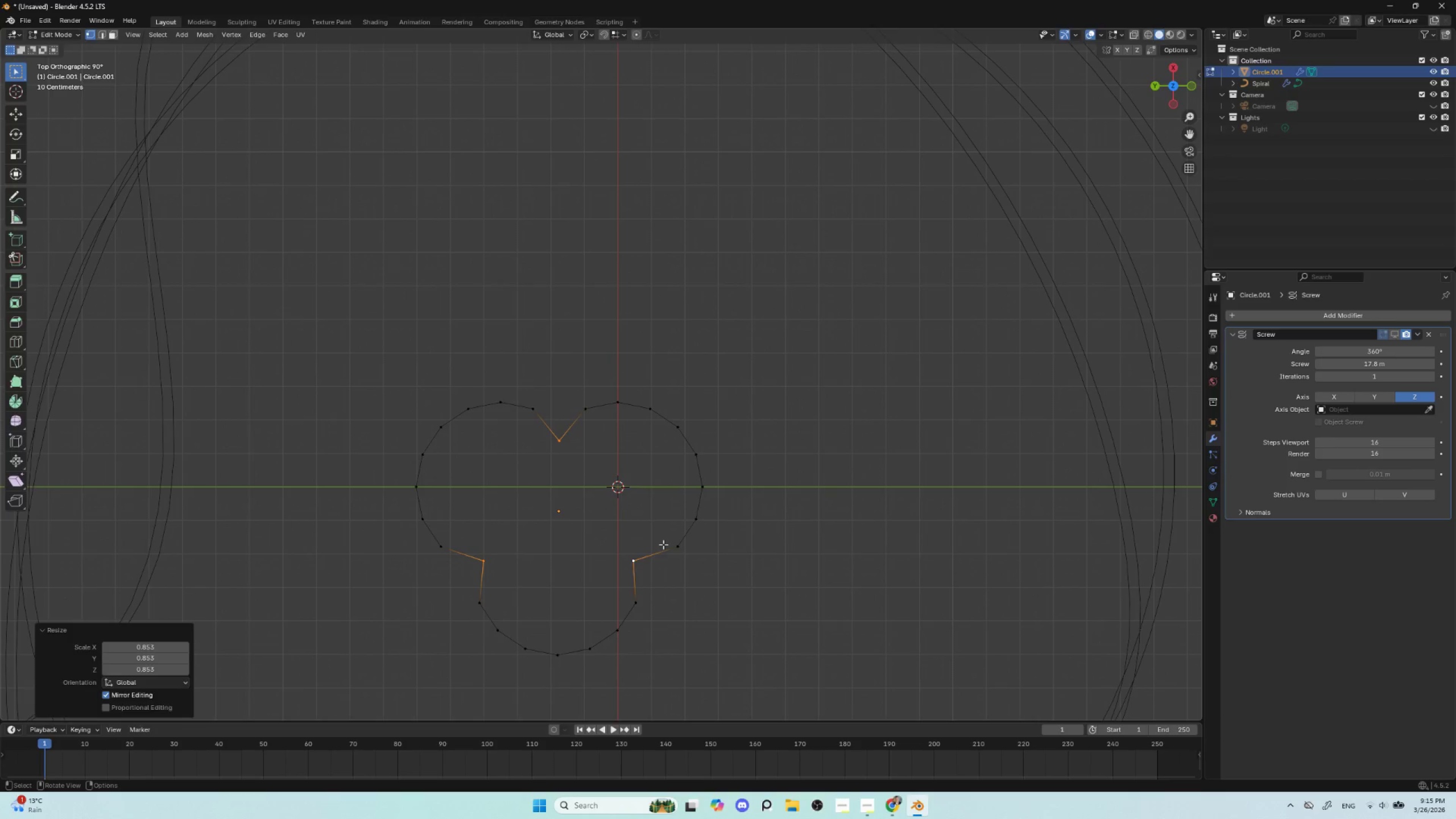 
key(Tab)
 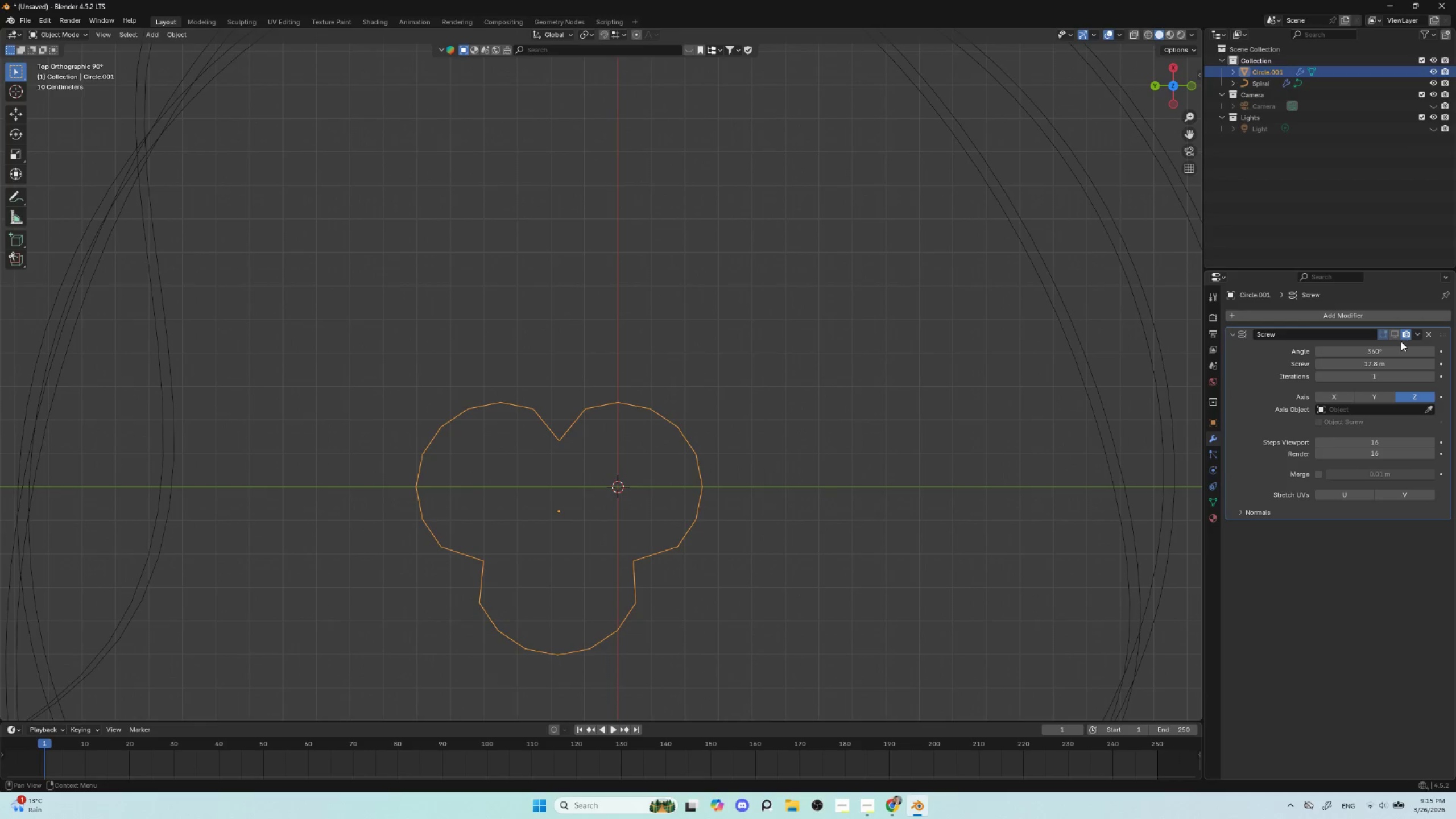 
left_click([1399, 332])
 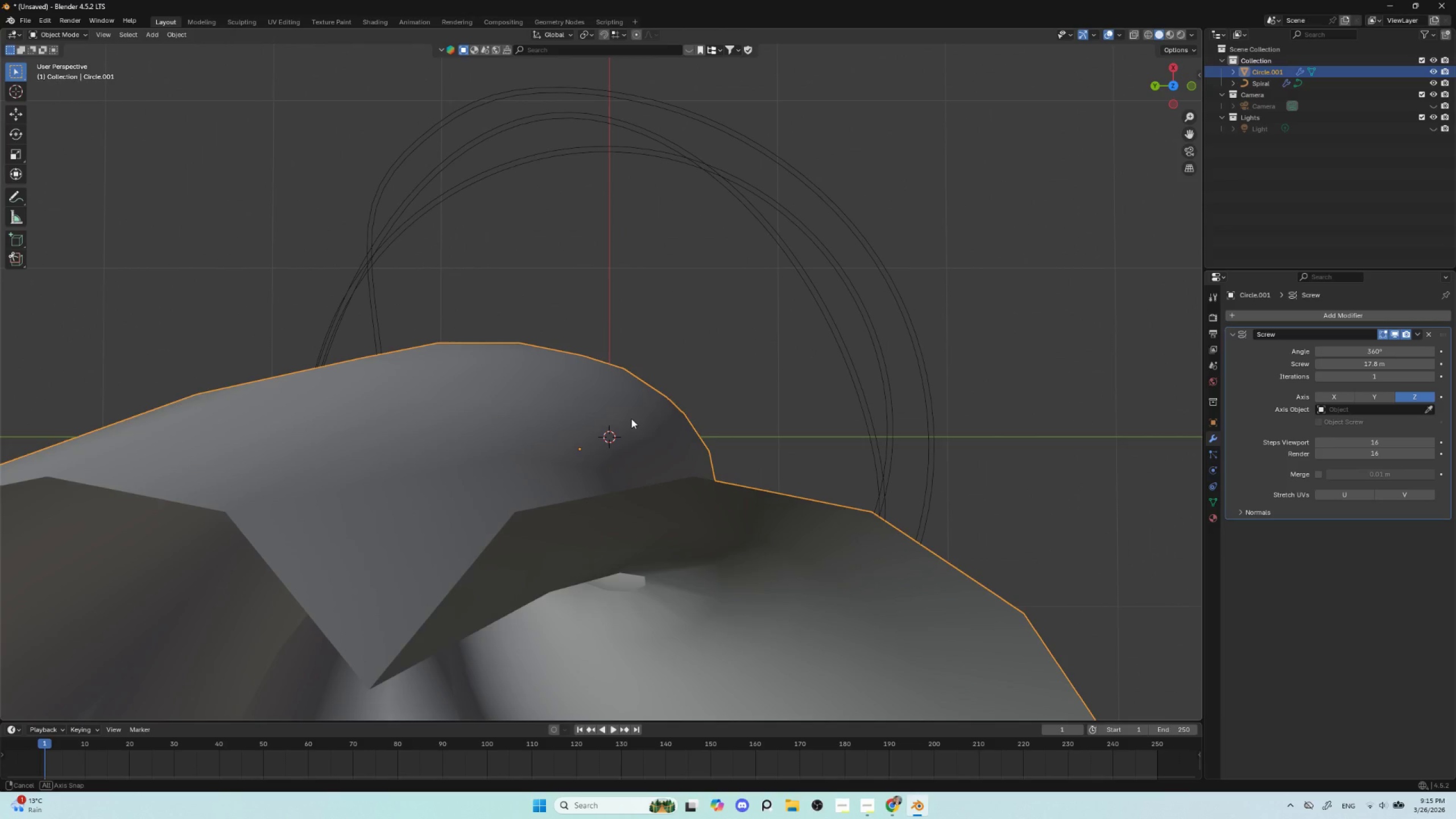 
scroll: coordinate [628, 337], scroll_direction: down, amount: 8.0
 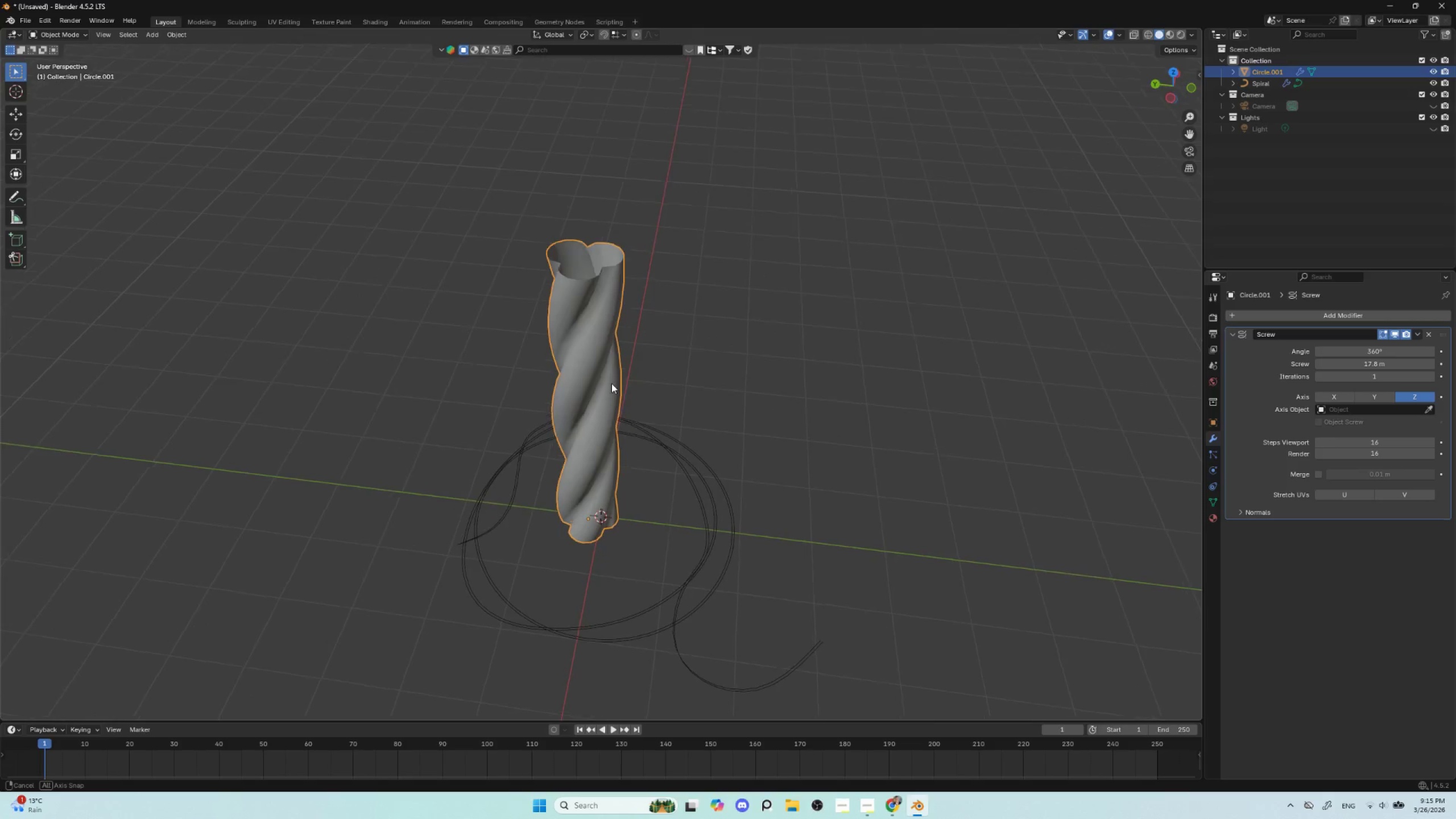 
hold_key(key=AltLeft, duration=0.45)
 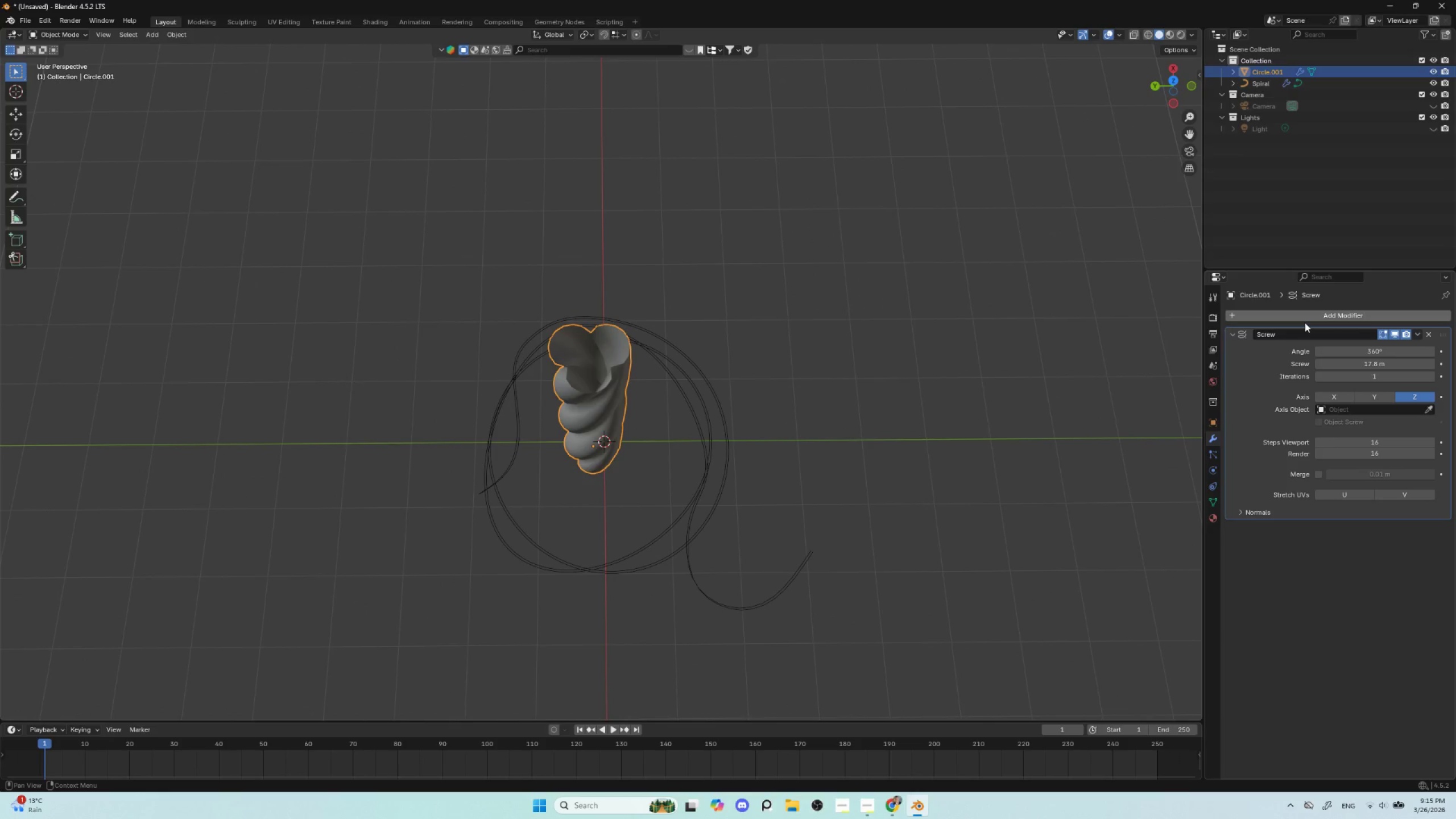 
left_click([1396, 338])
 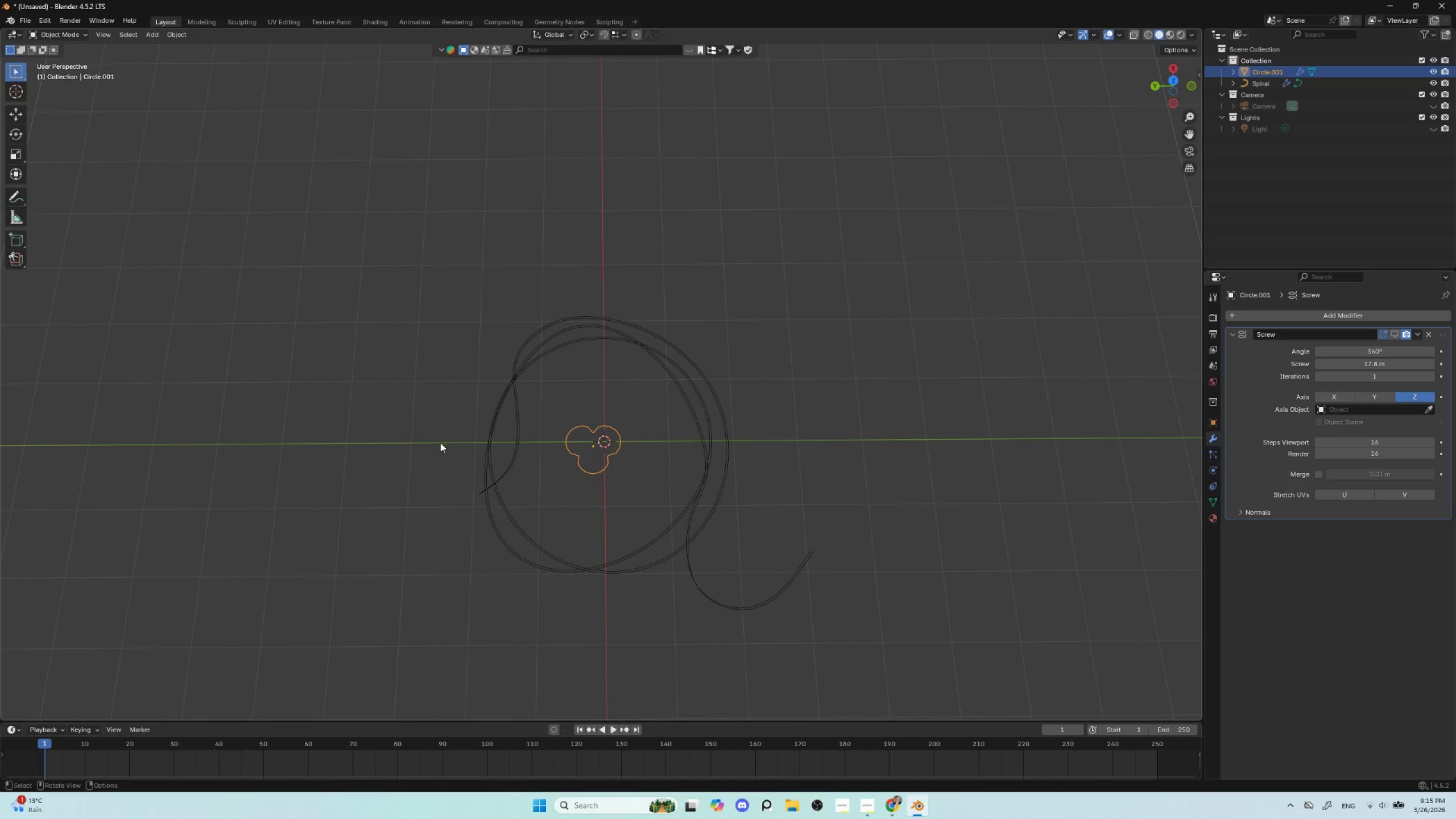 
key(Tab)
 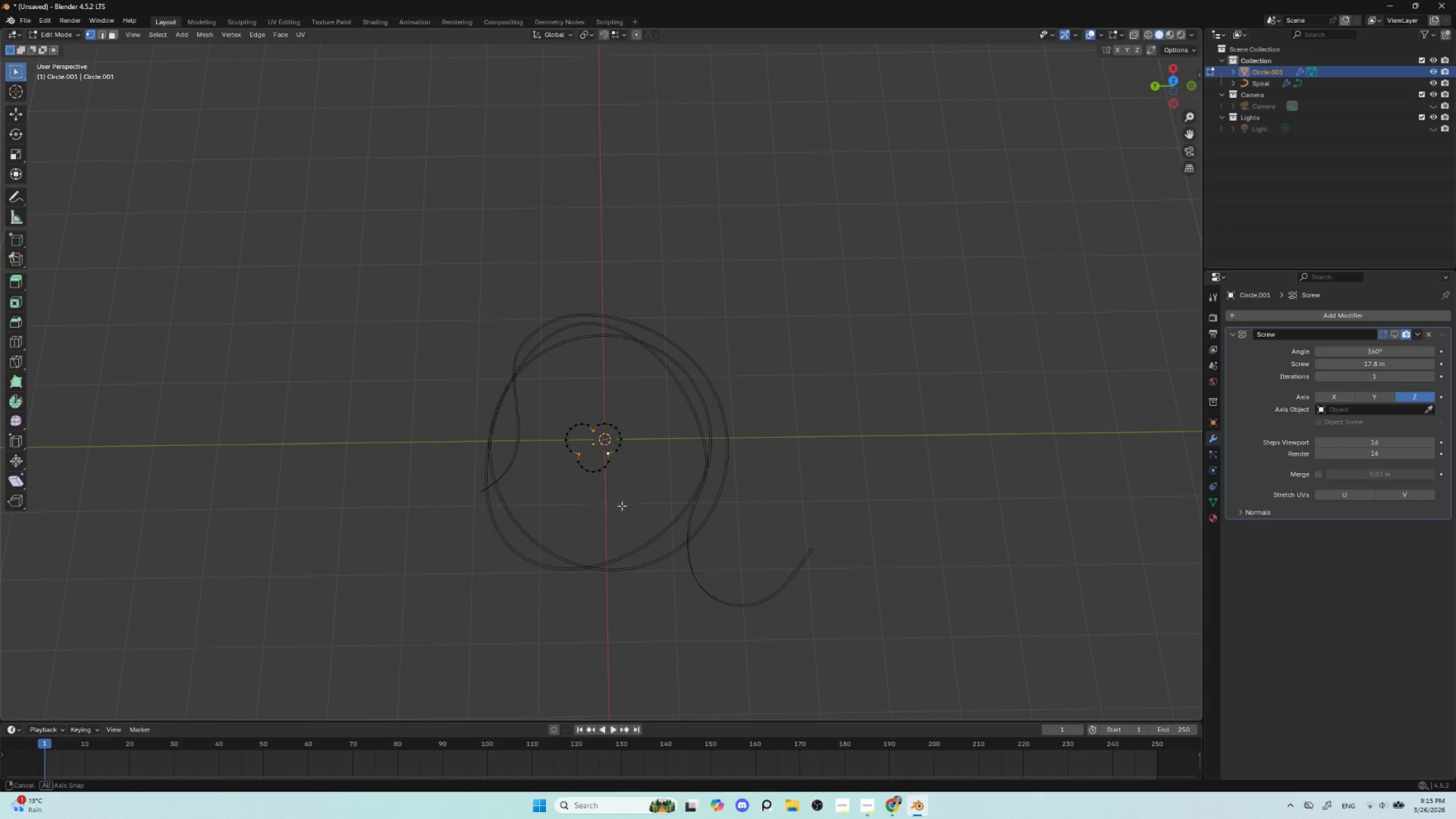 
hold_key(key=AltLeft, duration=0.52)
 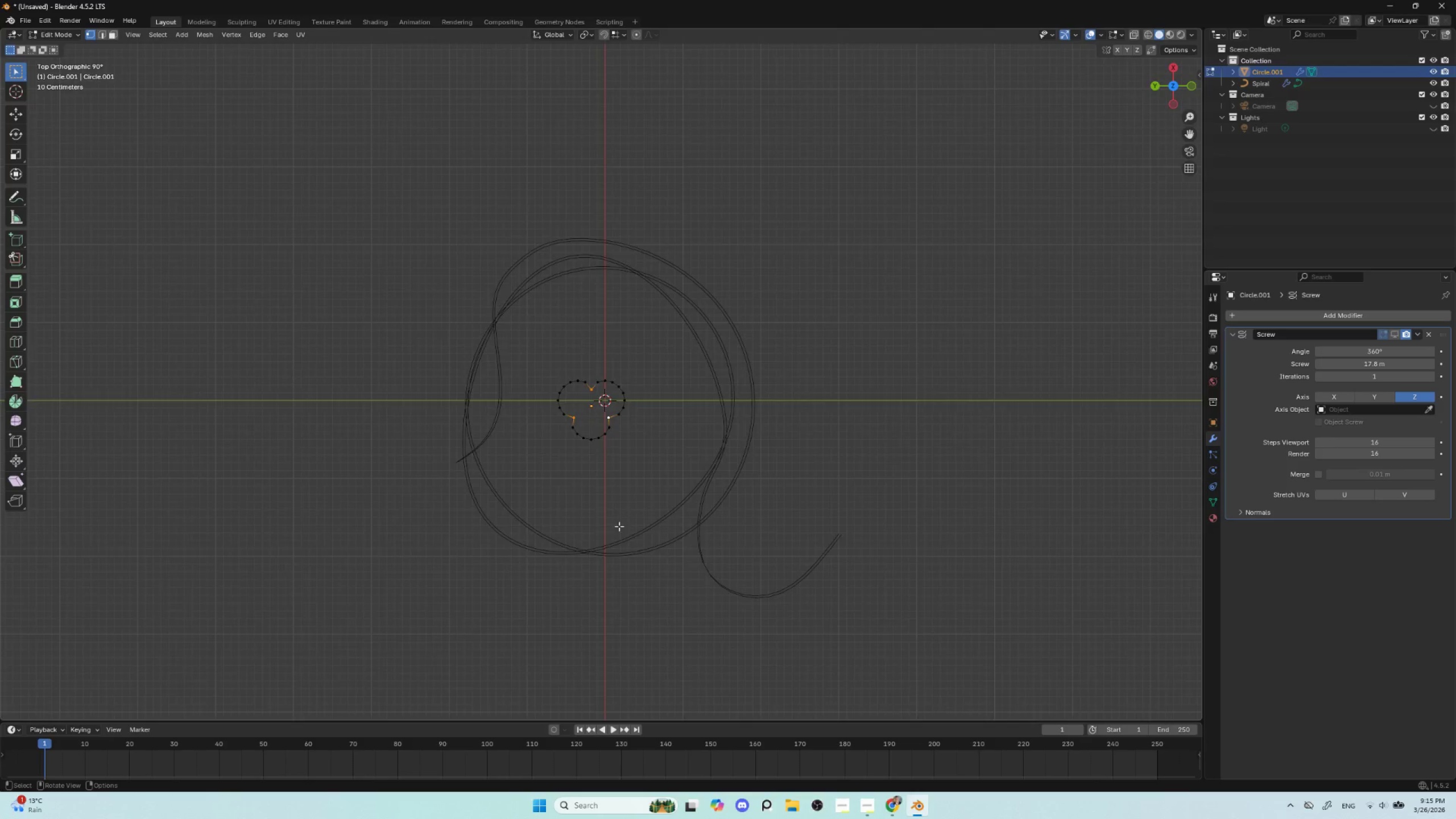 
hold_key(key=ShiftLeft, duration=0.52)
 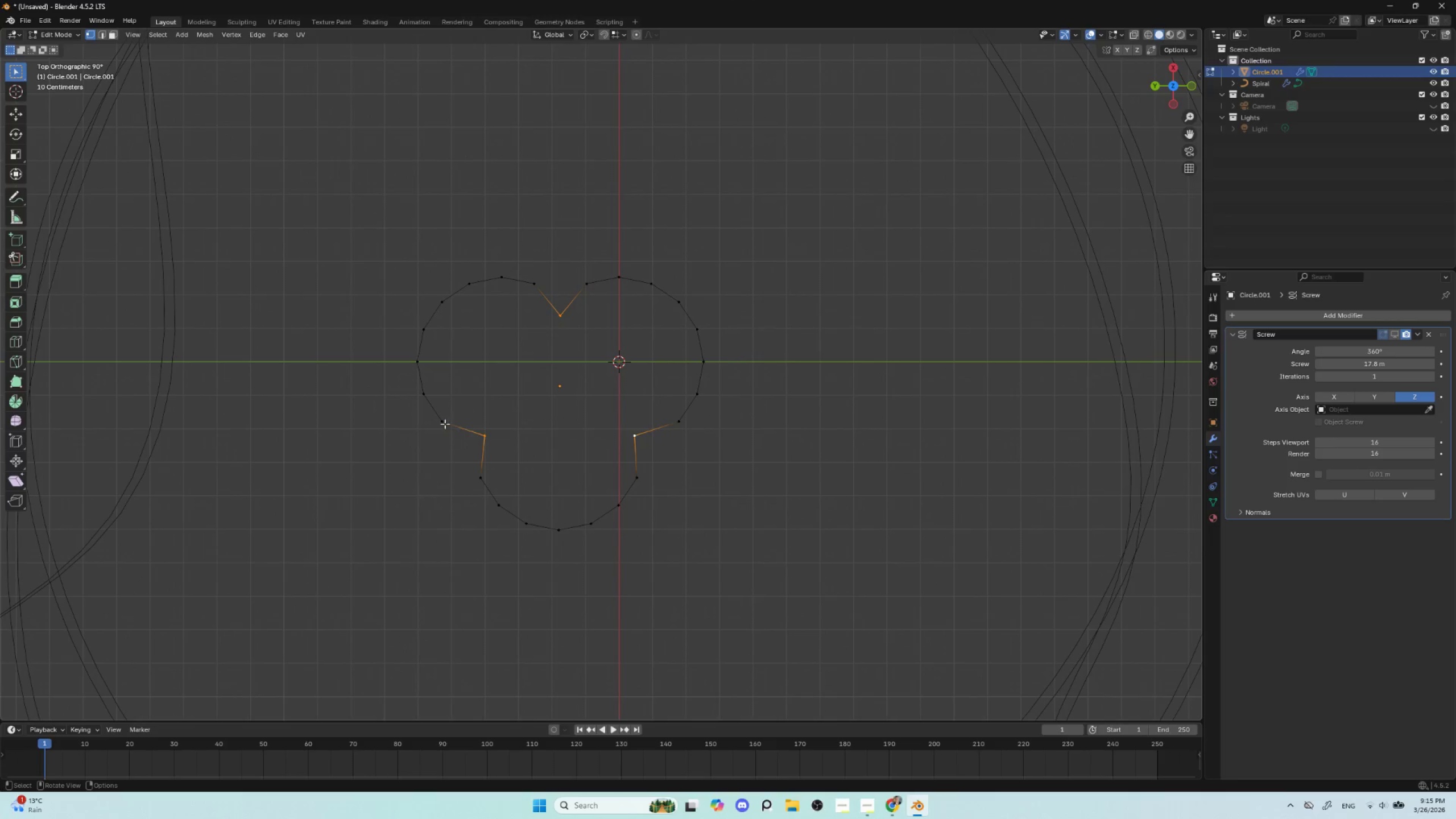 
scroll: coordinate [615, 523], scroll_direction: up, amount: 8.0
 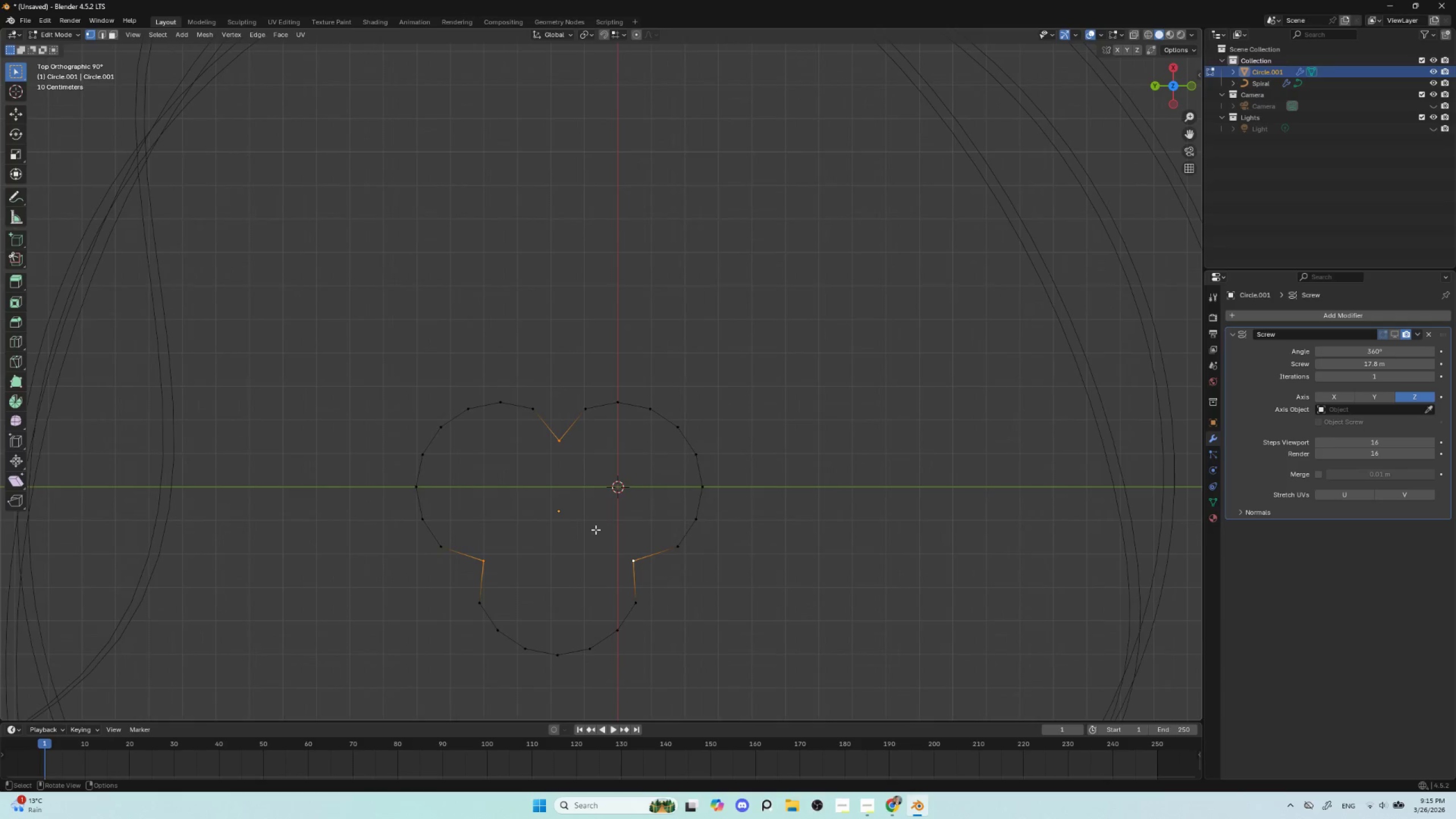 
left_click([440, 421])
 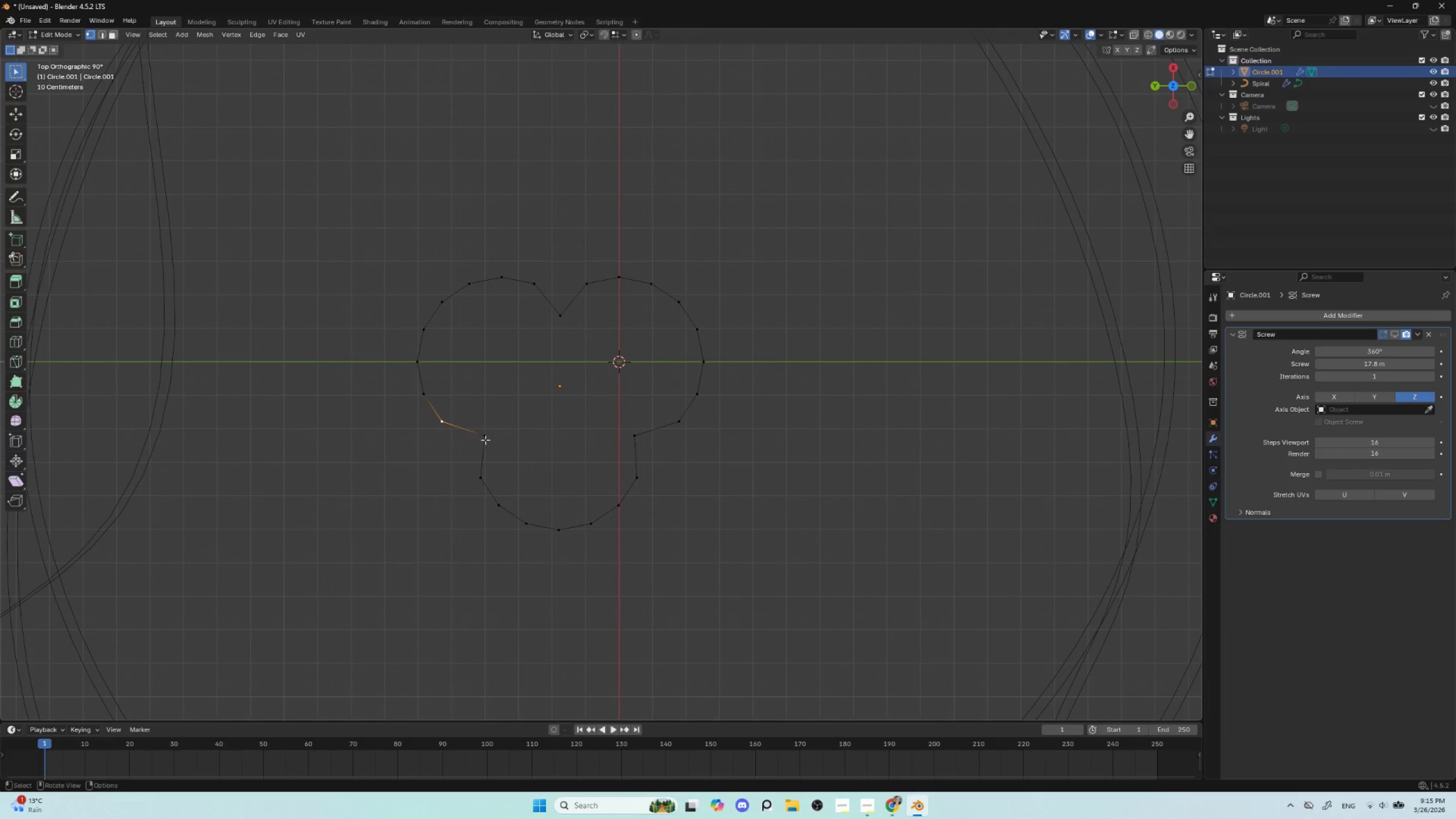 
hold_key(key=ShiftLeft, duration=1.5)
left_click([490, 436])
 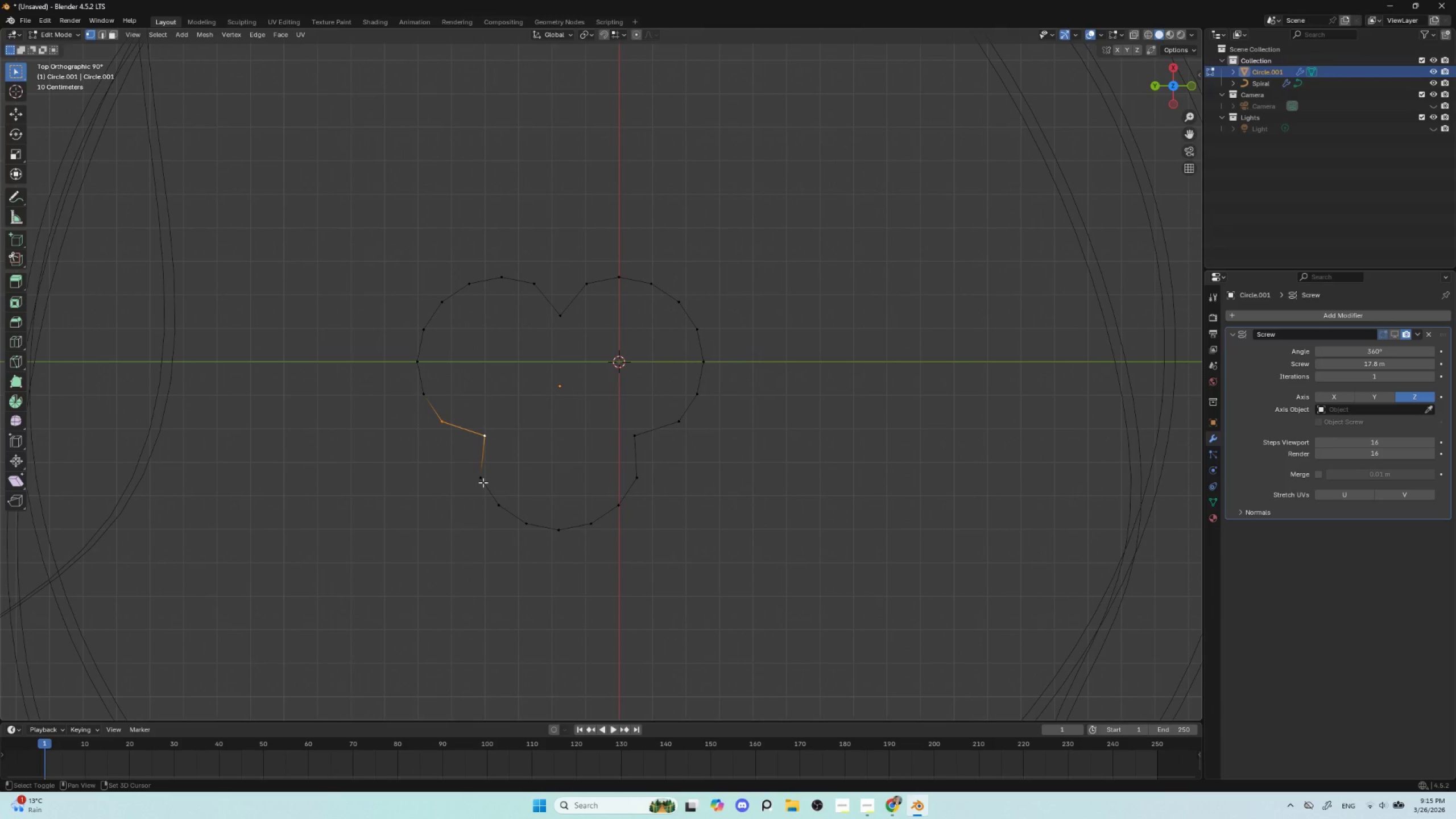 
left_click([483, 482])
 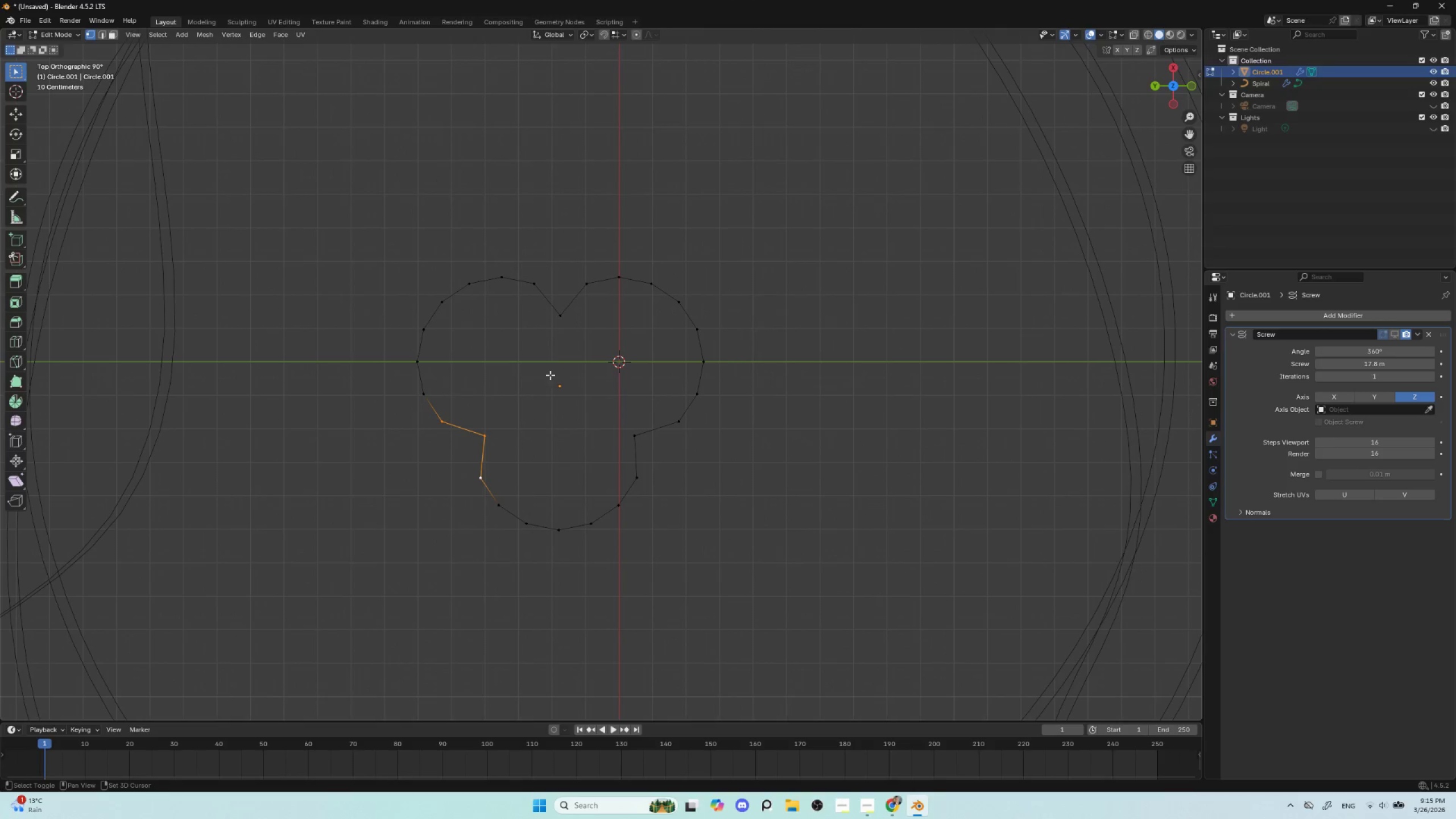 
hold_key(key=ShiftLeft, duration=1.52)
left_click([530, 286])
 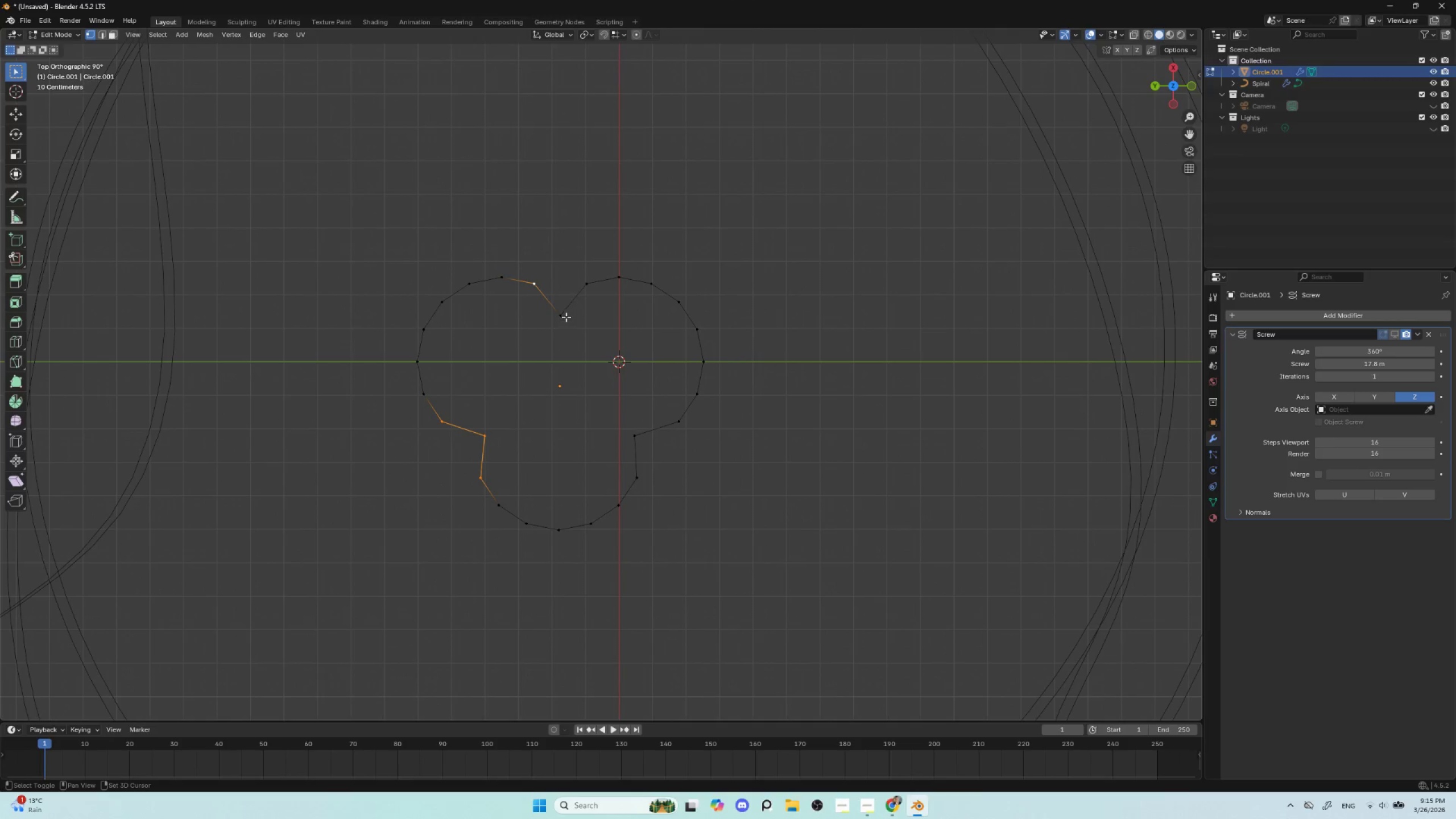 
left_click([553, 313])
 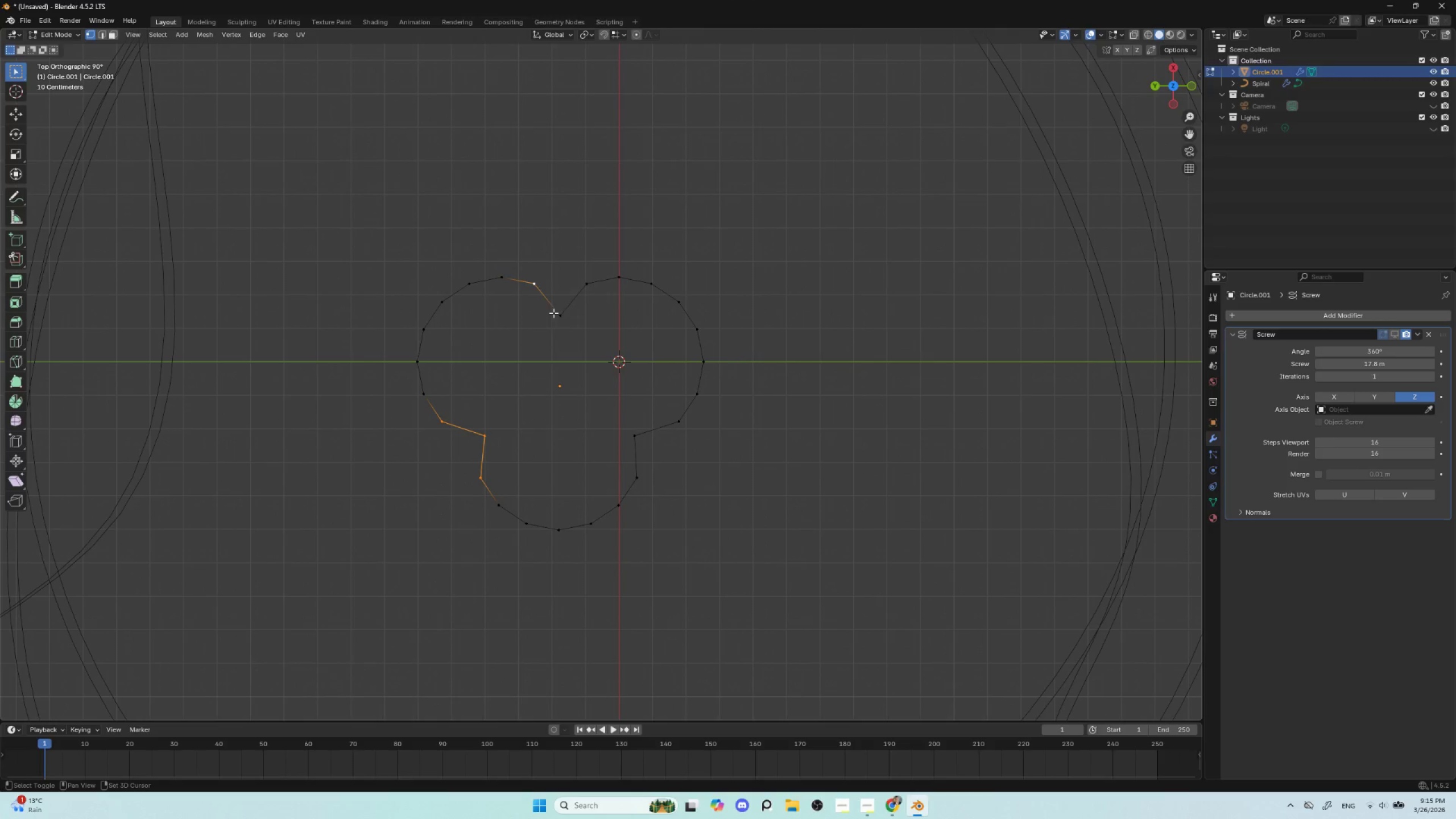 
hold_key(key=ShiftLeft, duration=1.51)
left_click([585, 286])
 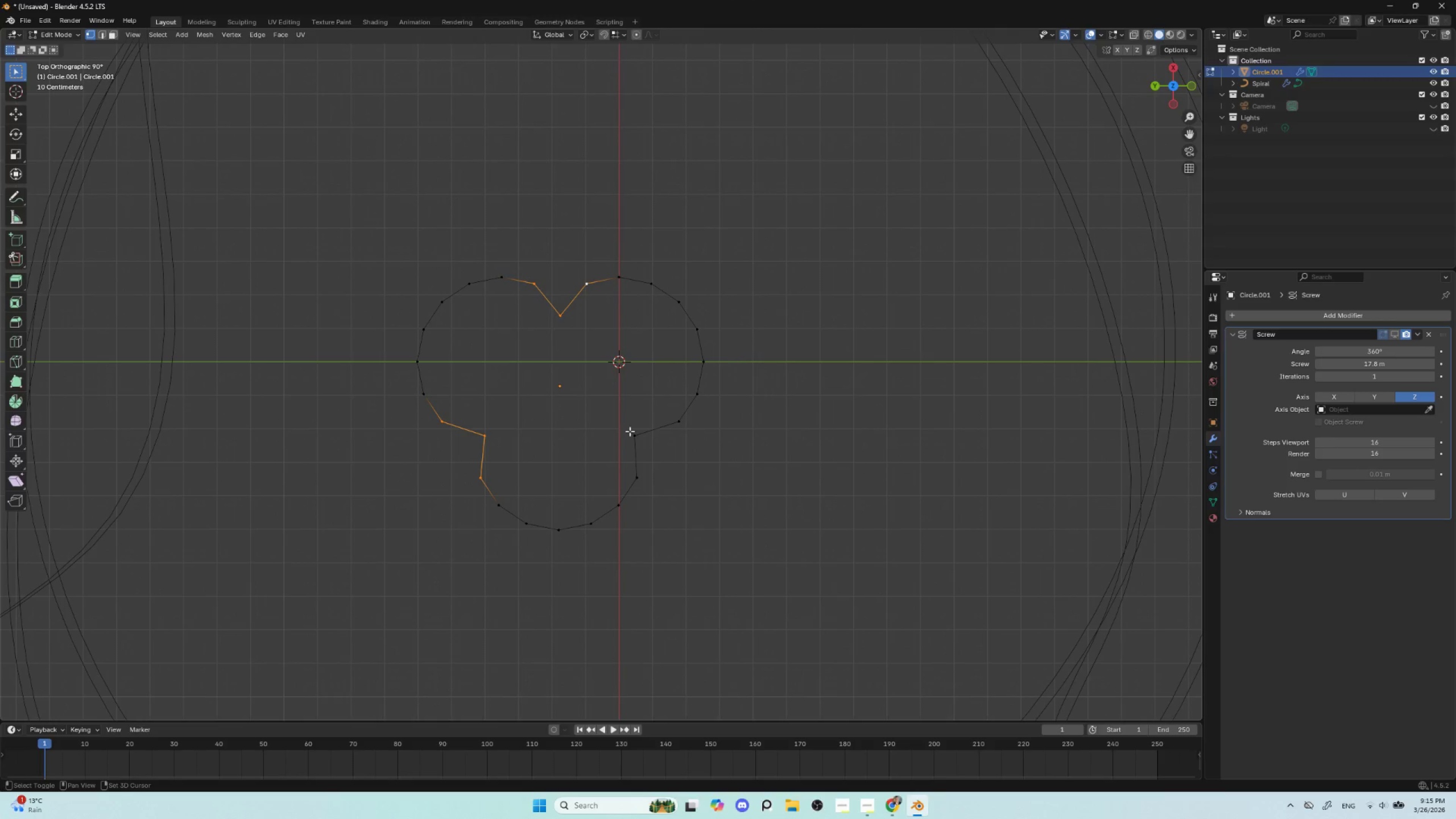 
left_click([634, 430])
 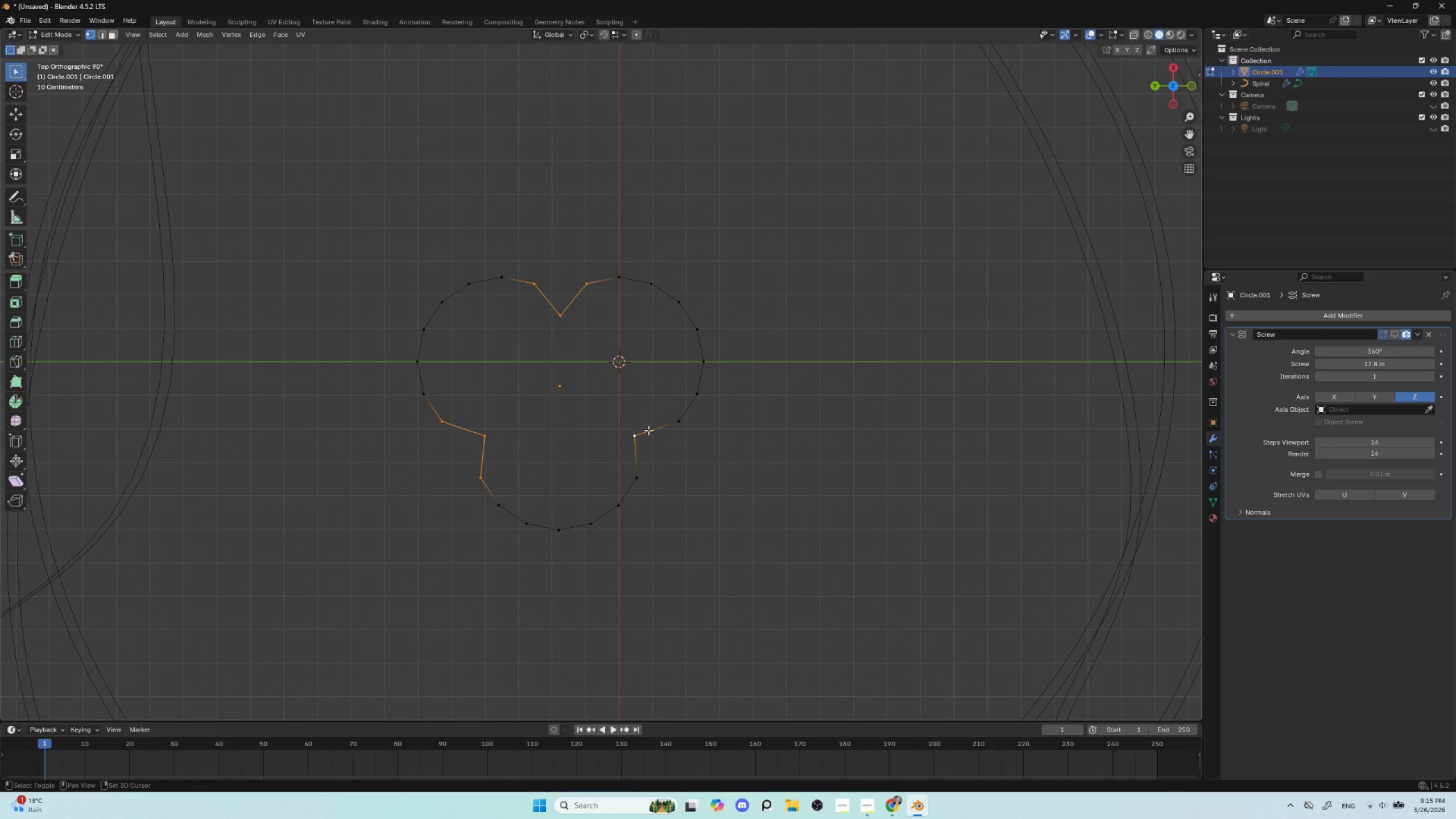 
hold_key(key=ShiftLeft, duration=1.52)
left_click([675, 419])
 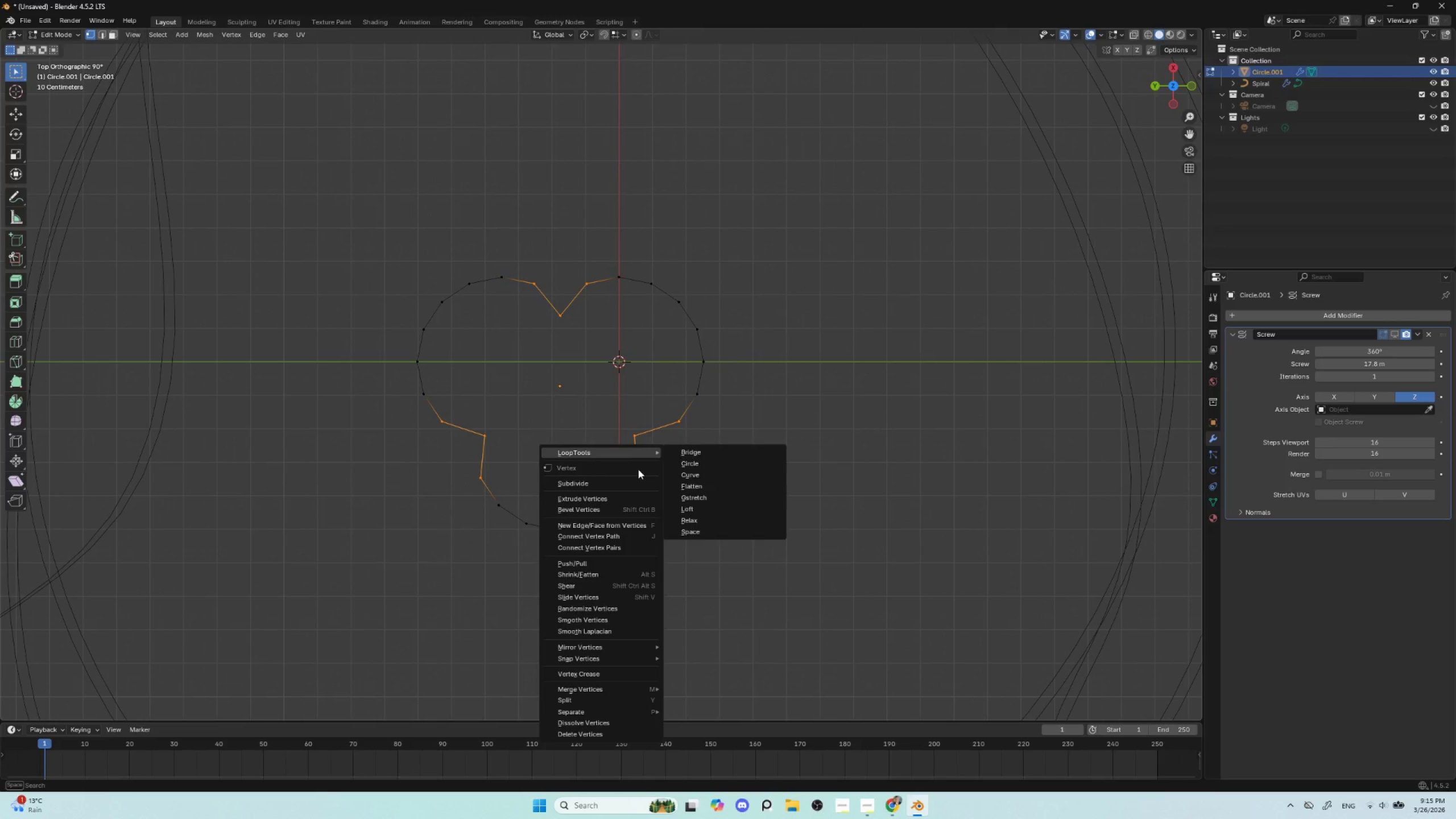 
left_click([603, 481])
 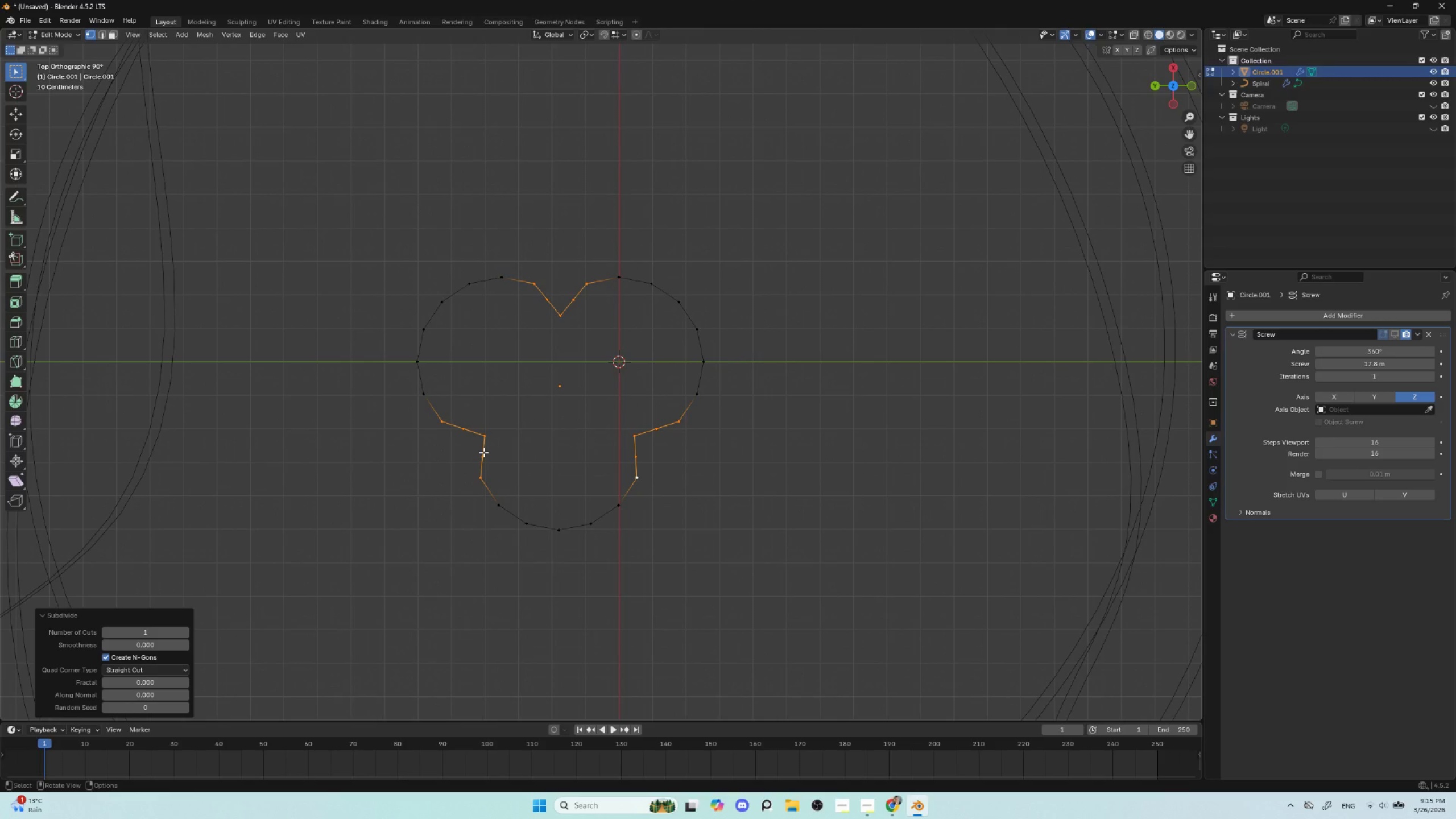 
left_click([483, 452])
 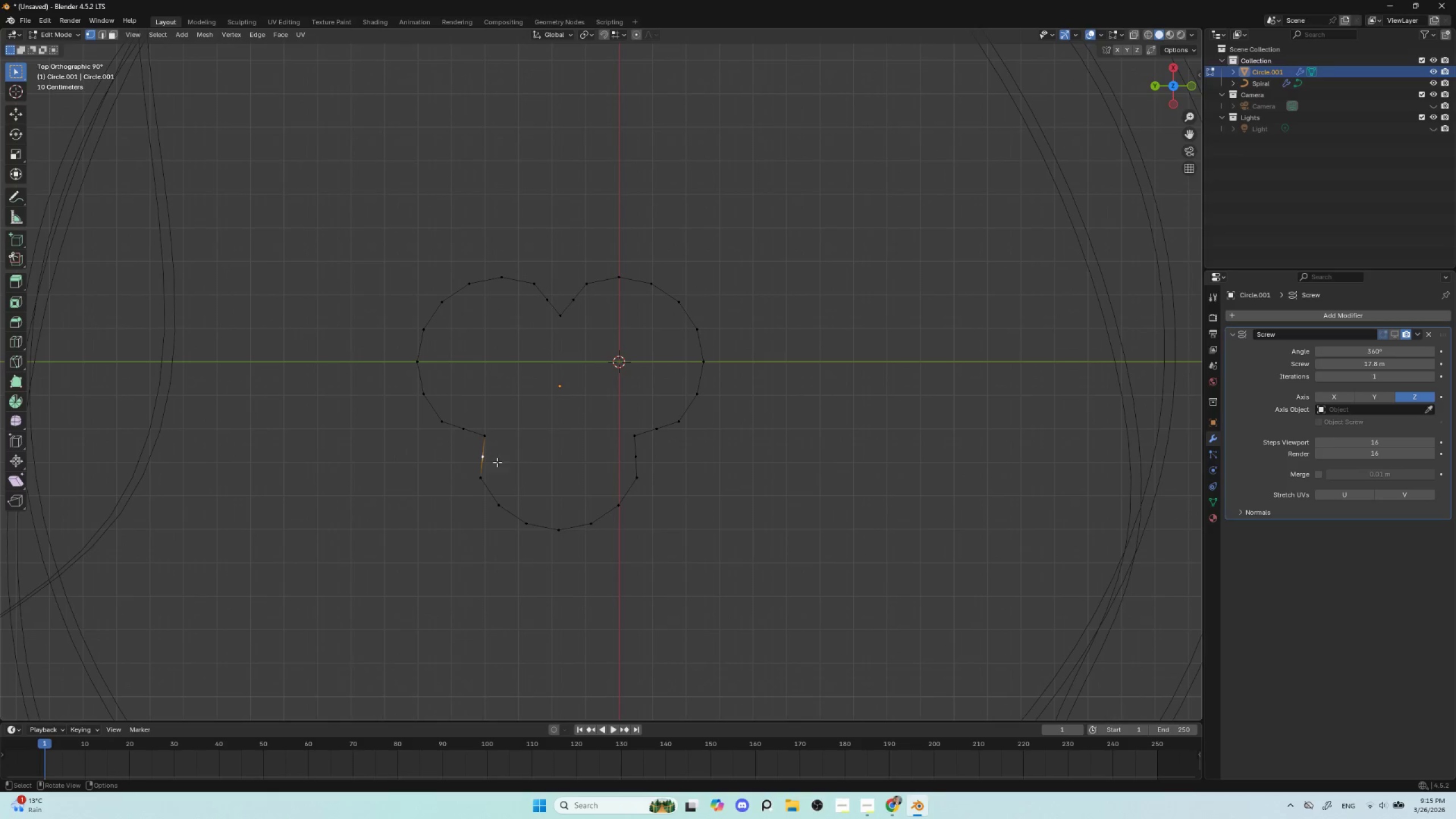 
hold_key(key=ShiftLeft, duration=0.7)
left_click([463, 431])
 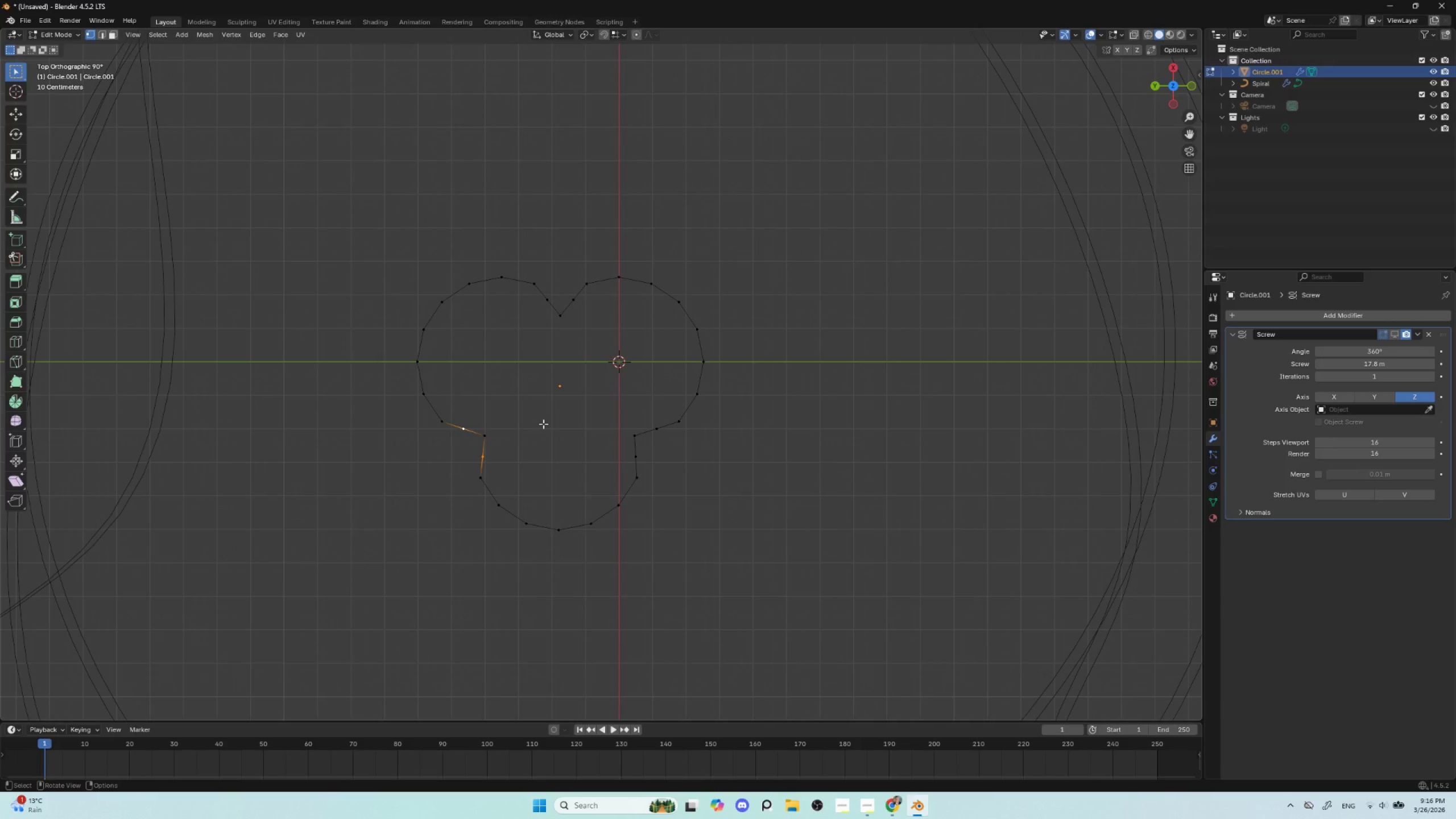 
key(S)
 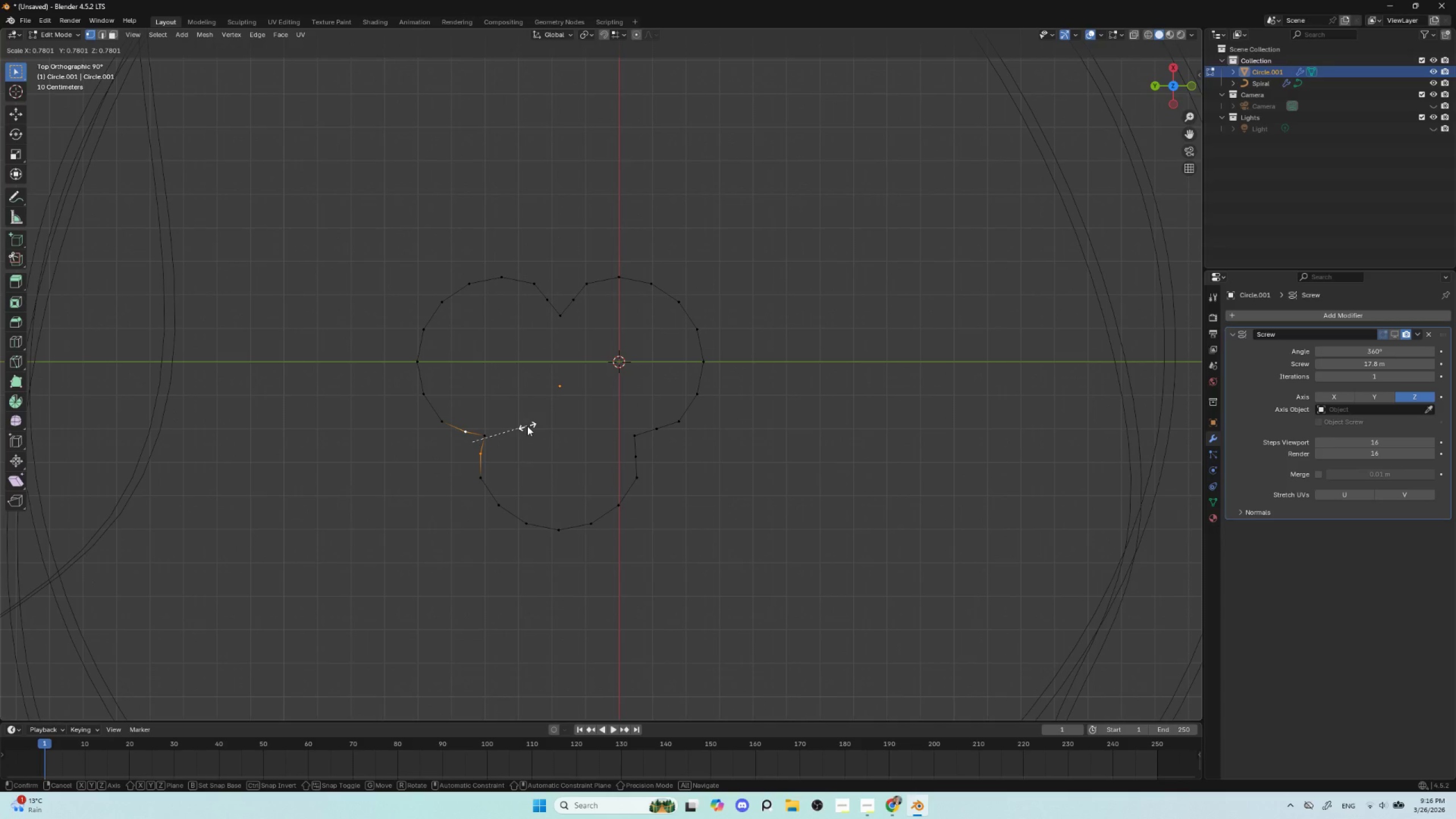 
left_click([527, 426])
 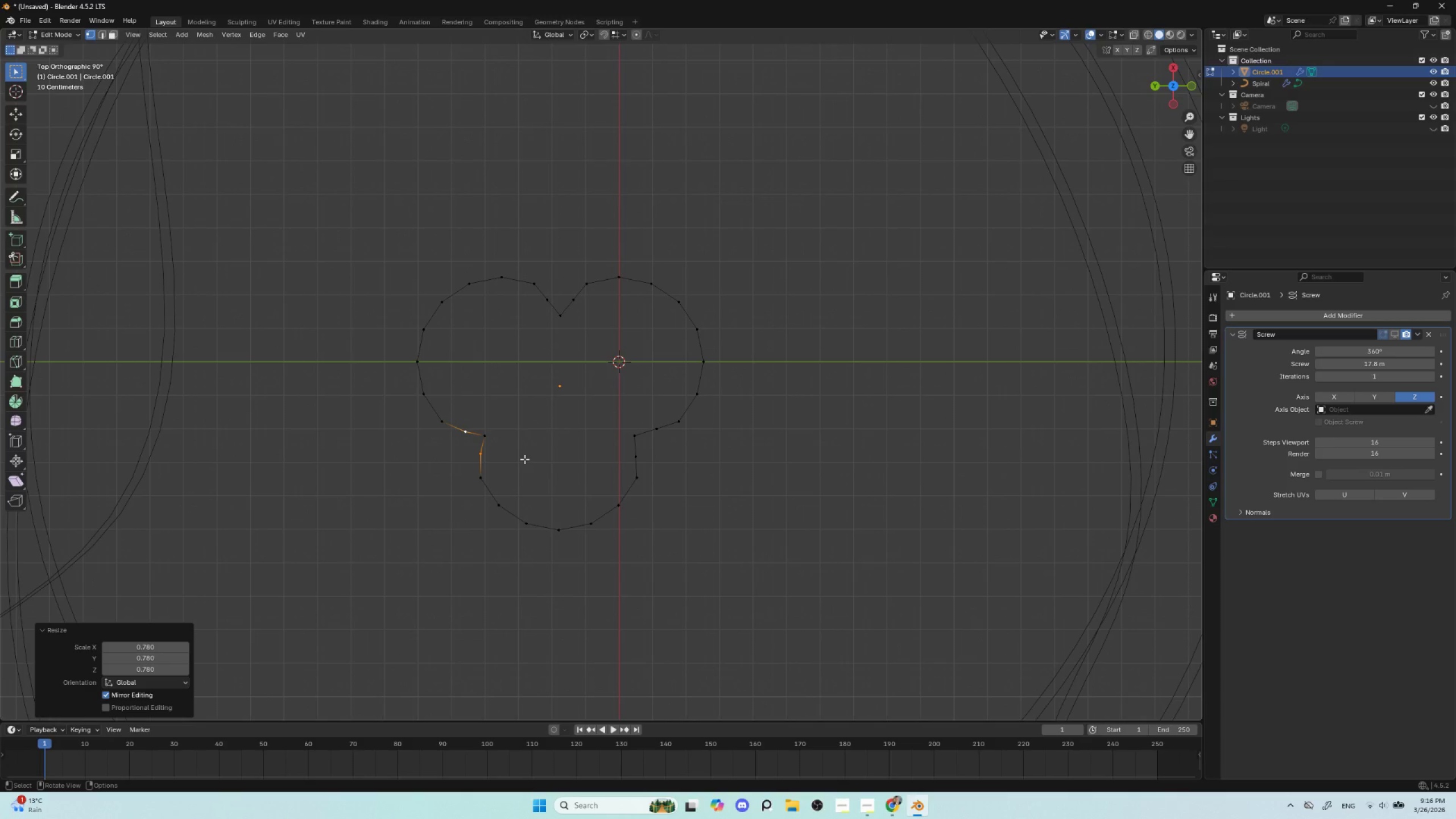 
key(G)
 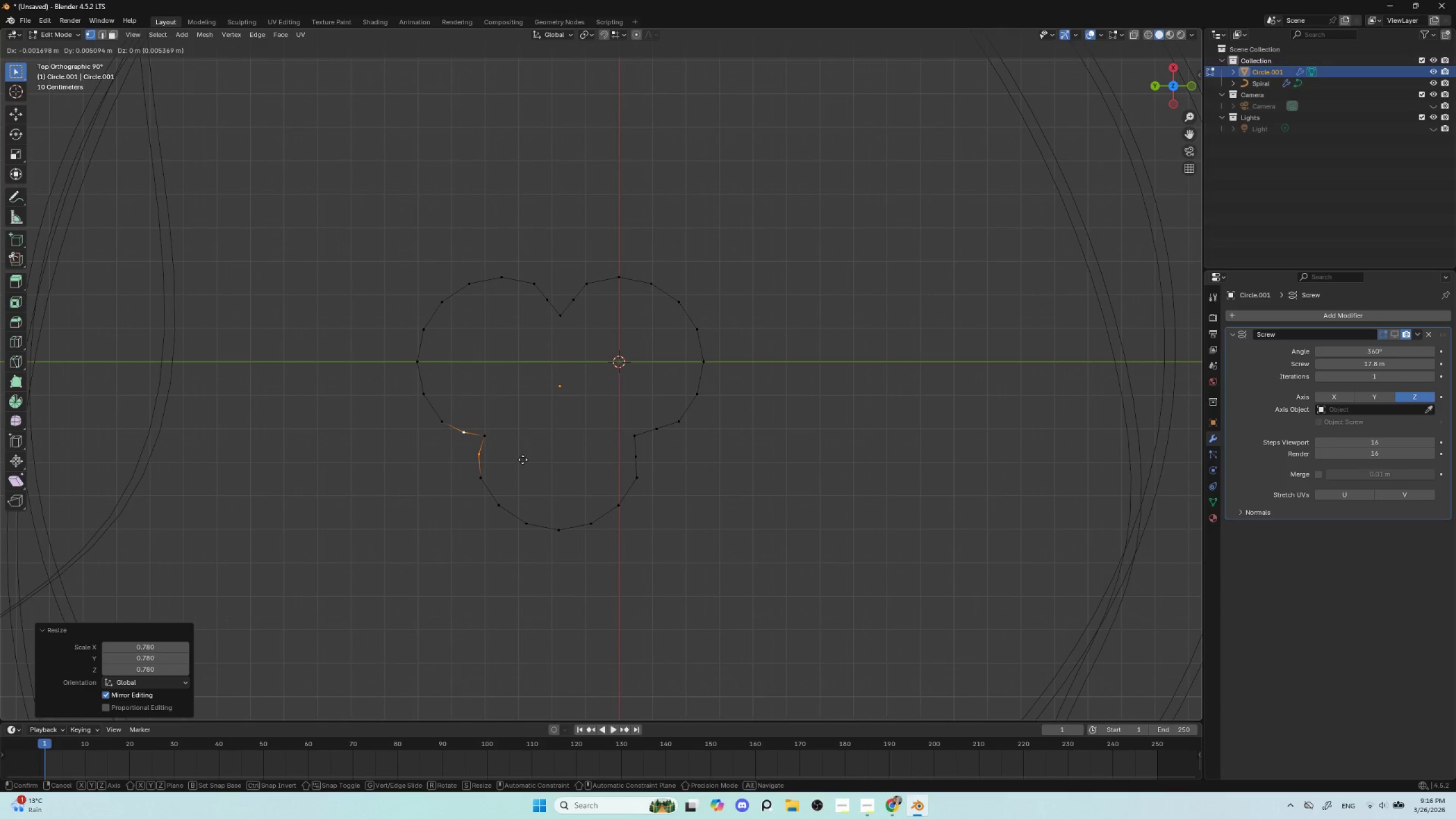 
left_click([523, 460])
 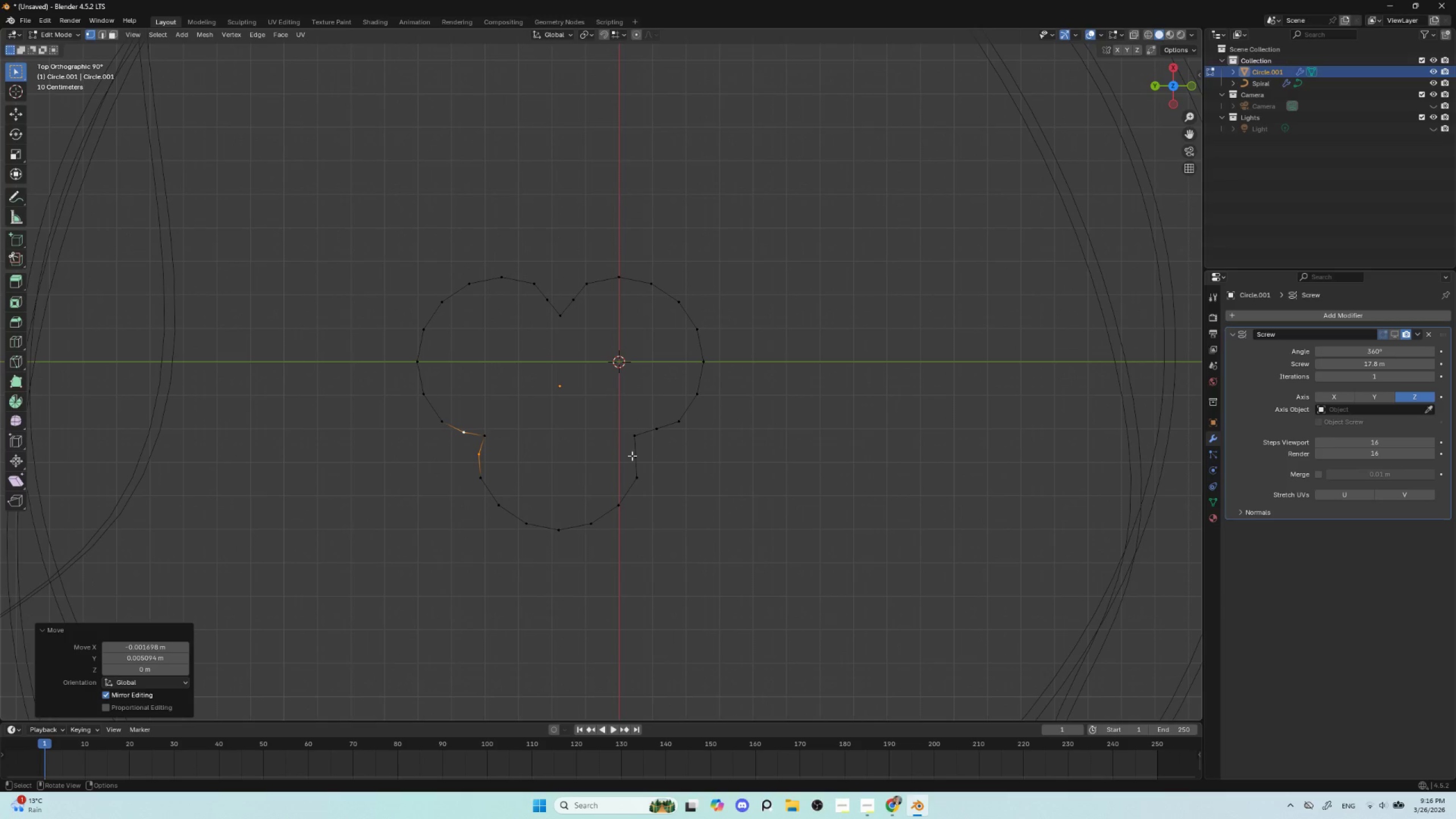 
left_click([633, 456])
 